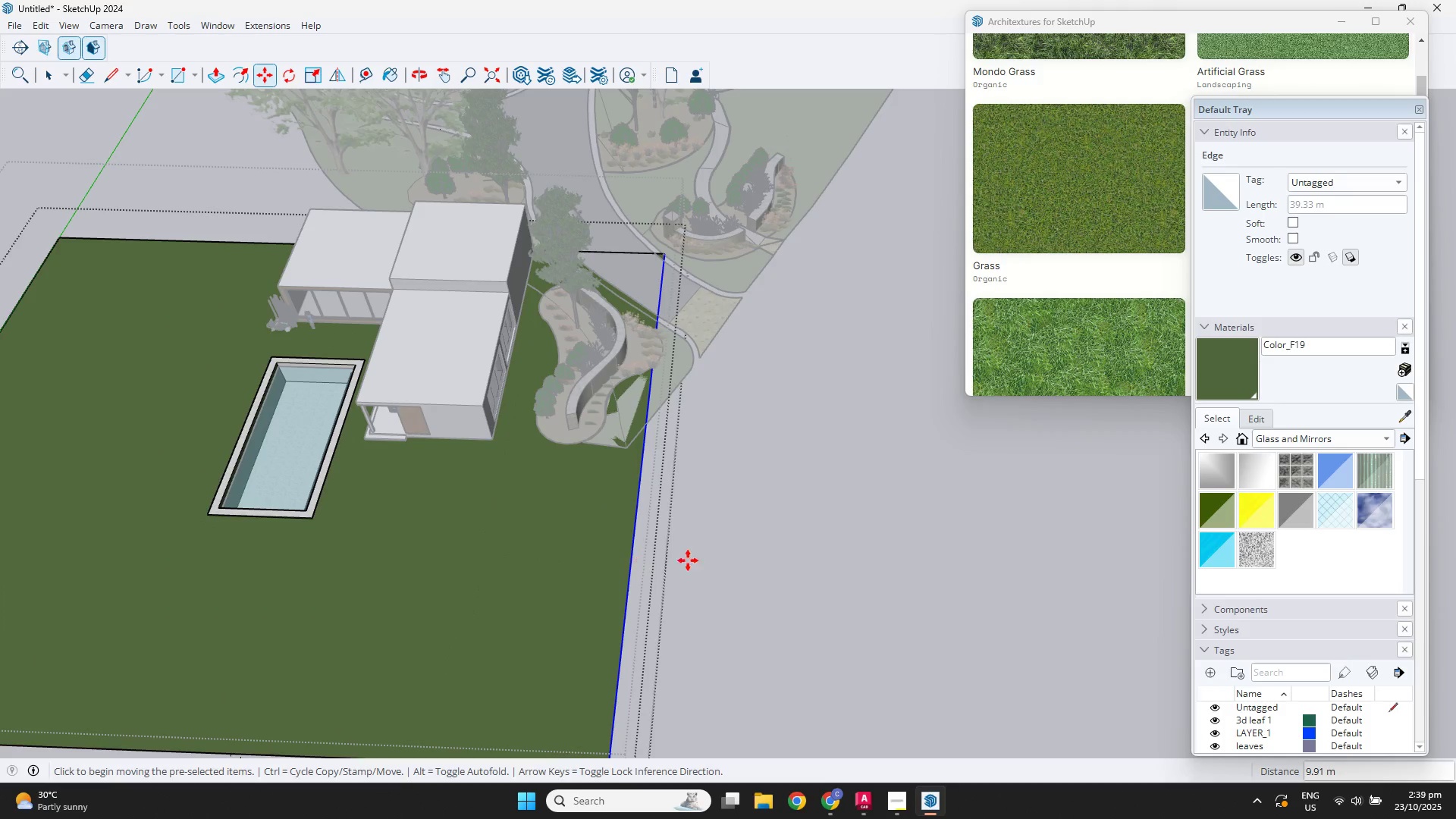 
key(Space)
 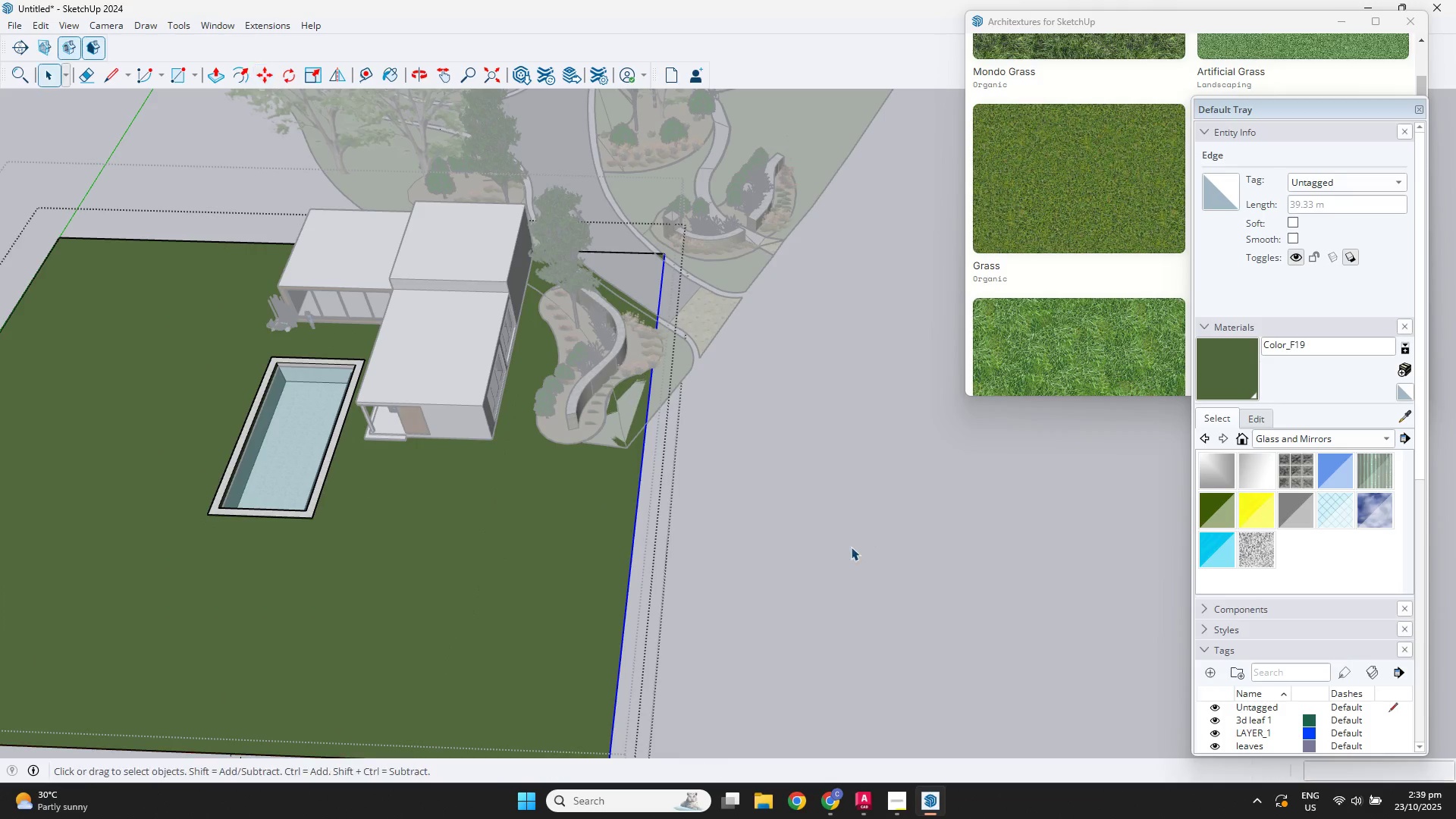 
left_click([851, 547])
 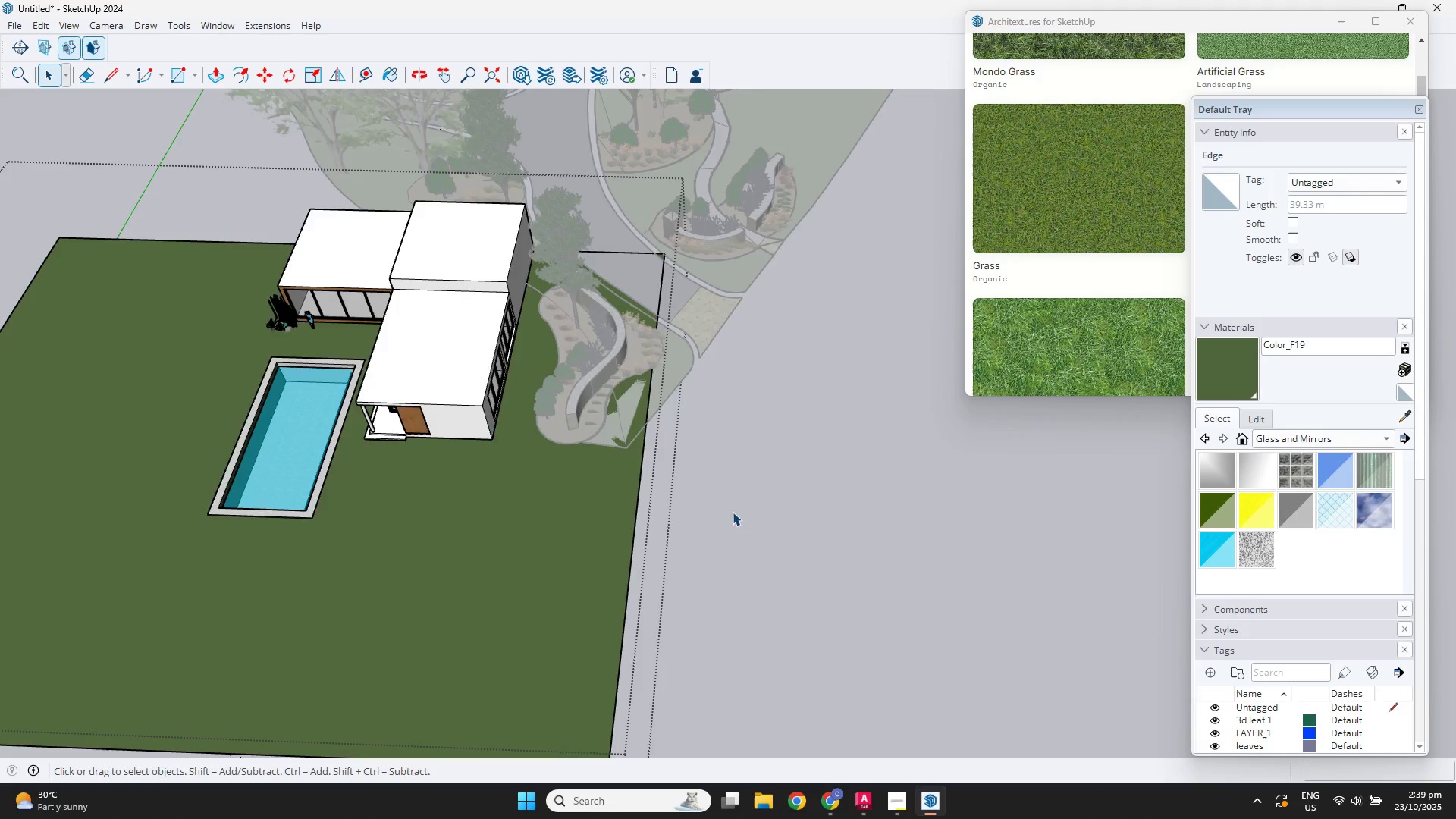 
scroll: coordinate [712, 510], scroll_direction: down, amount: 2.0
 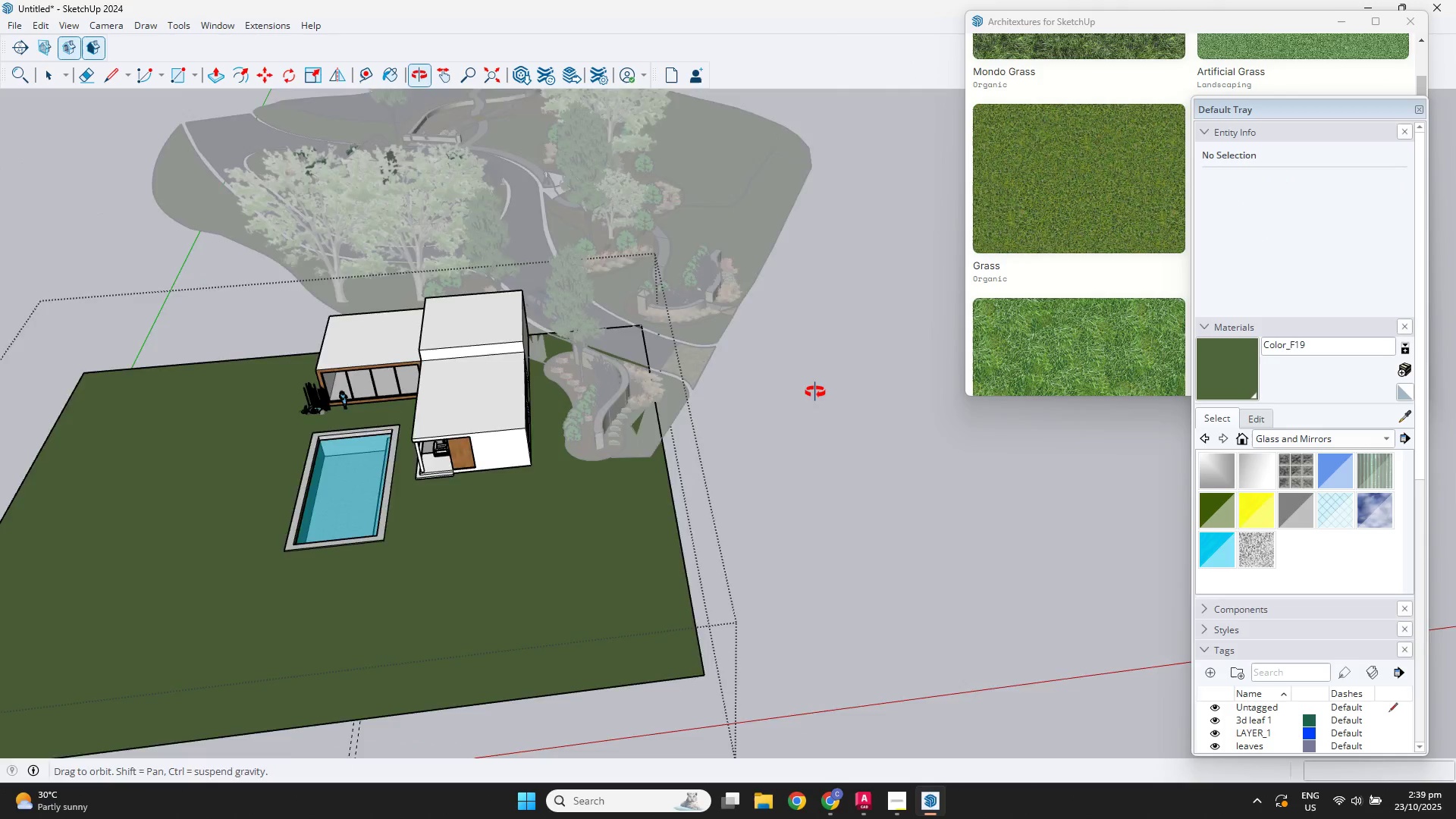 
key(Space)
 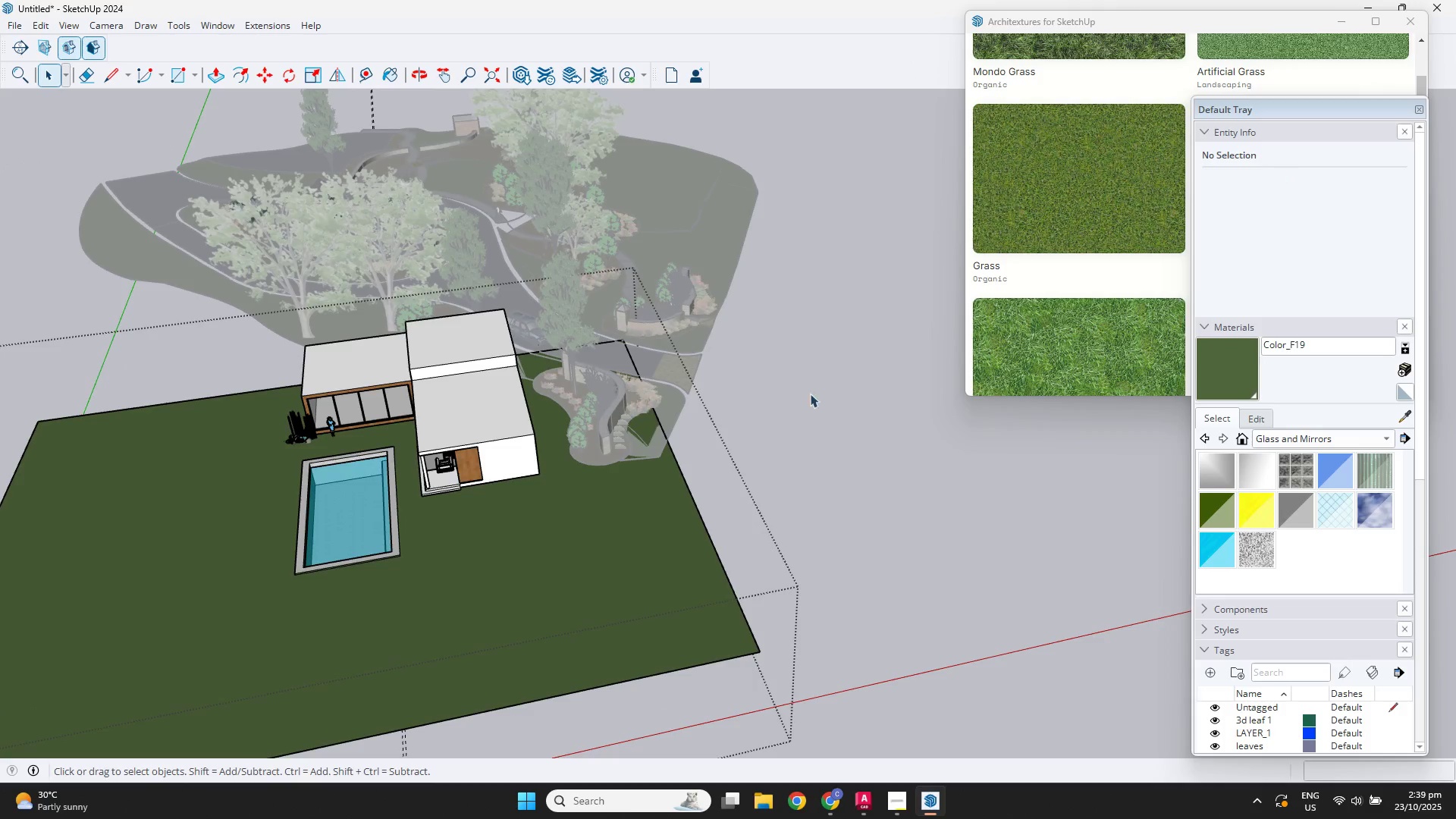 
key(Space)
 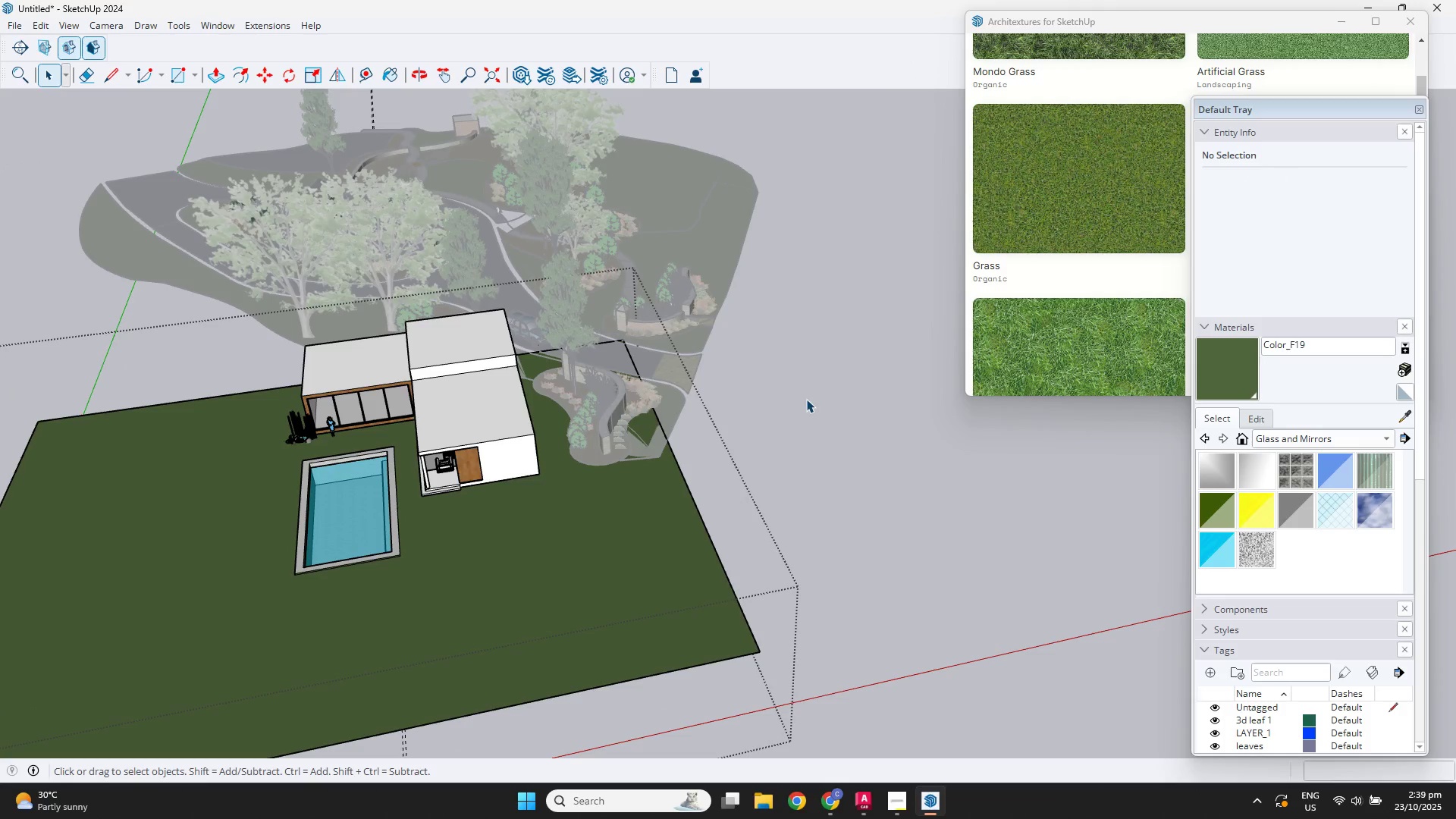 
key(Space)
 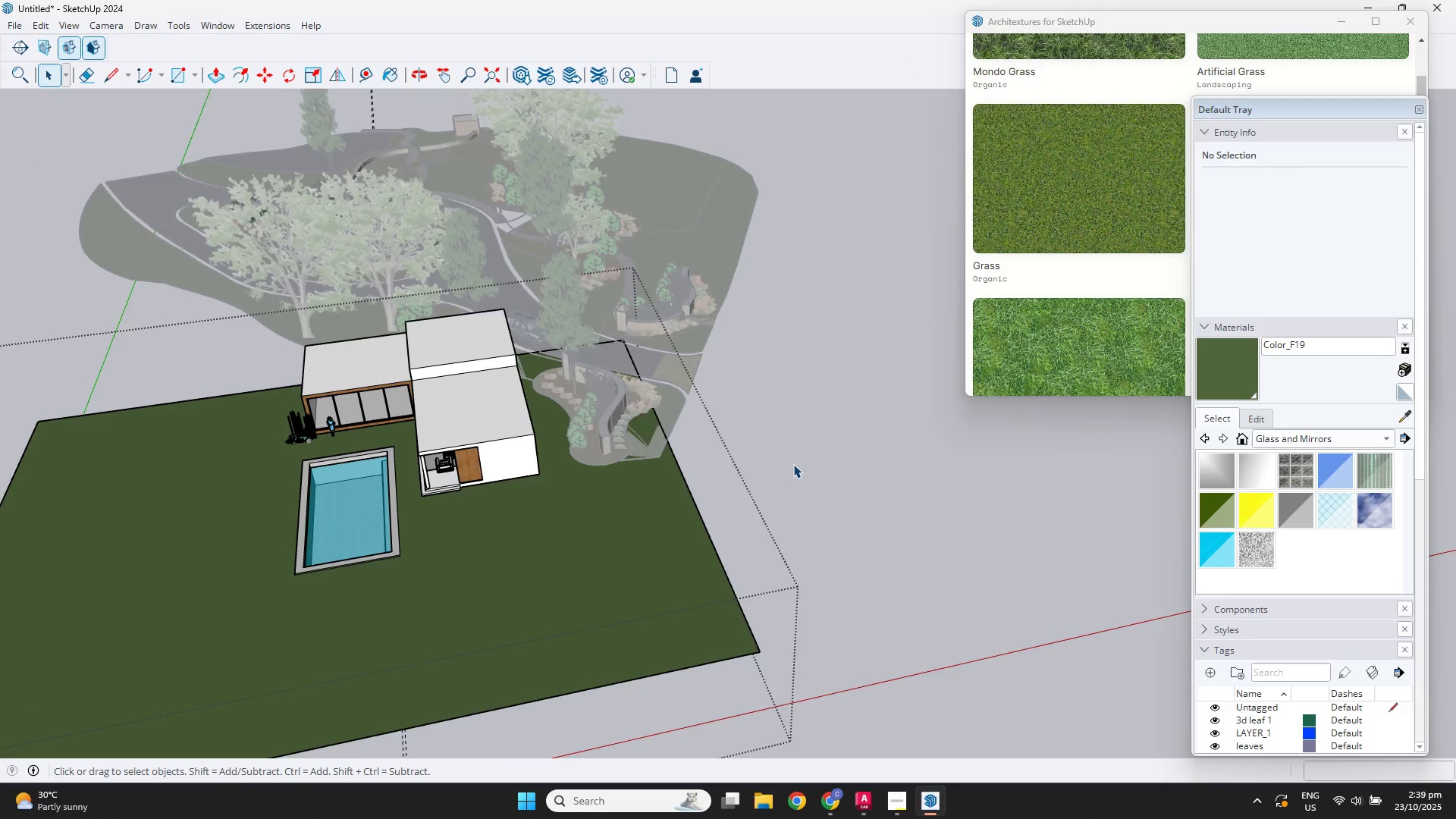 
double_click([793, 464])
 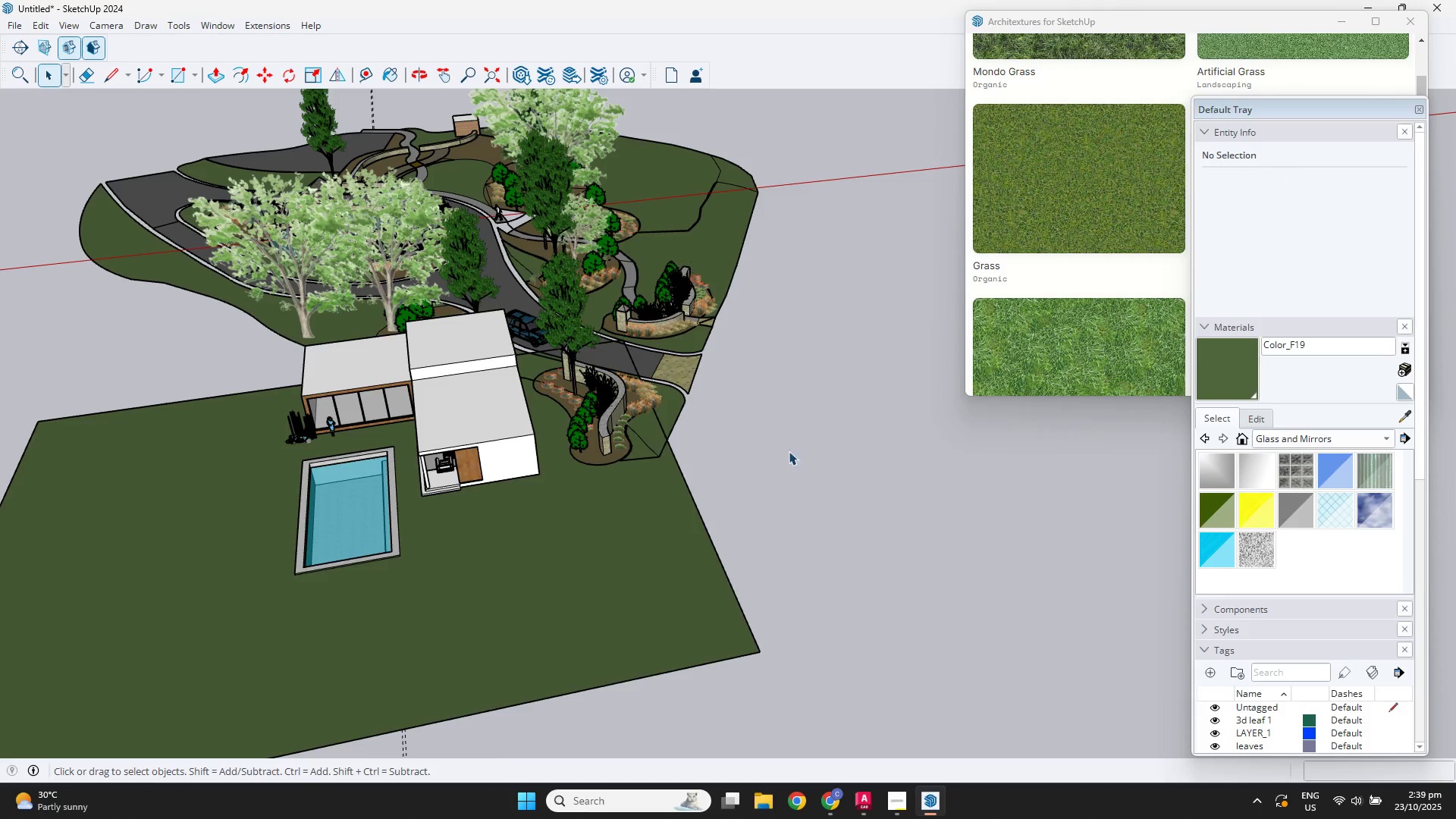 
key(Escape)
 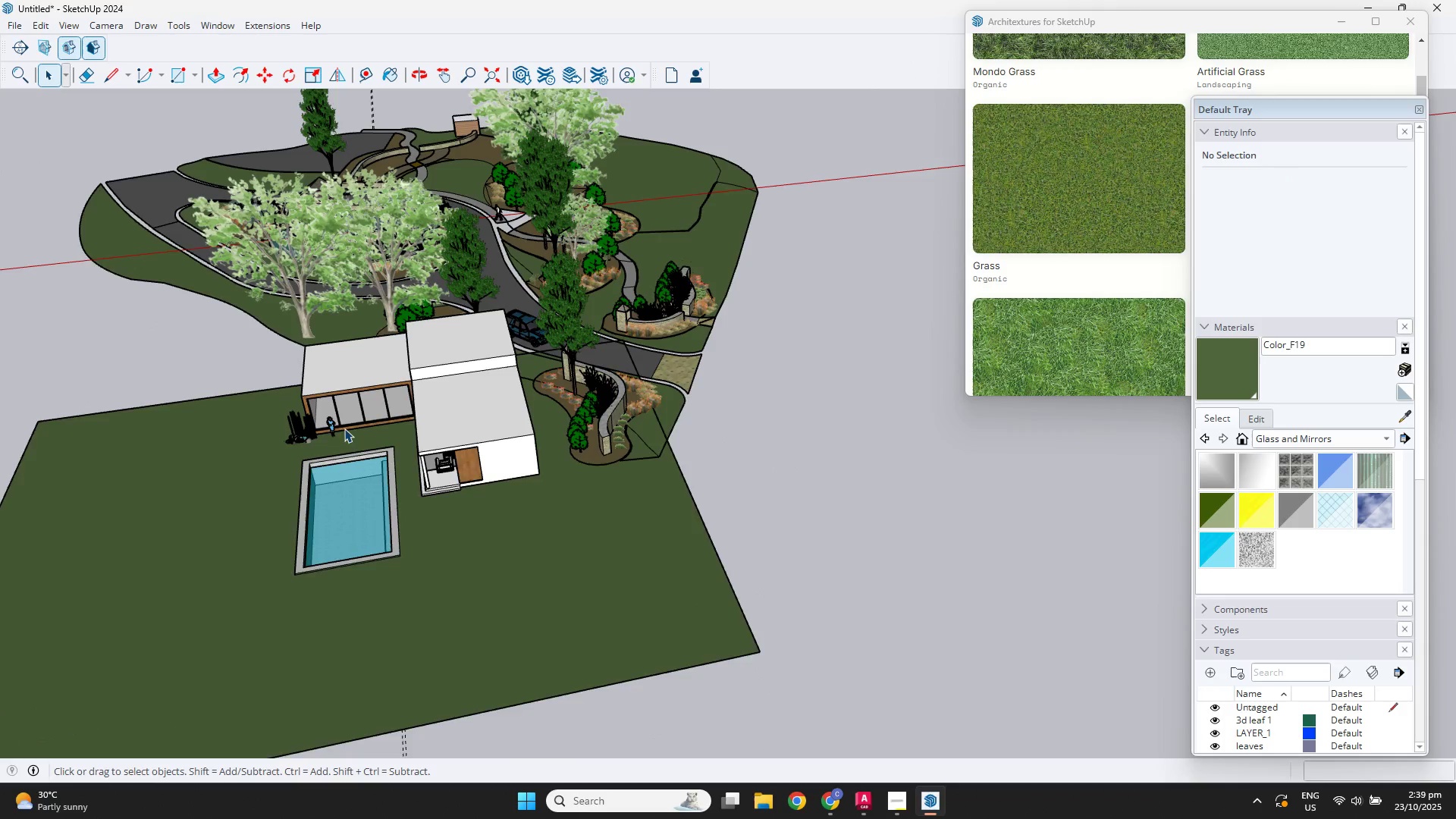 
scroll: coordinate [345, 435], scroll_direction: up, amount: 2.0
 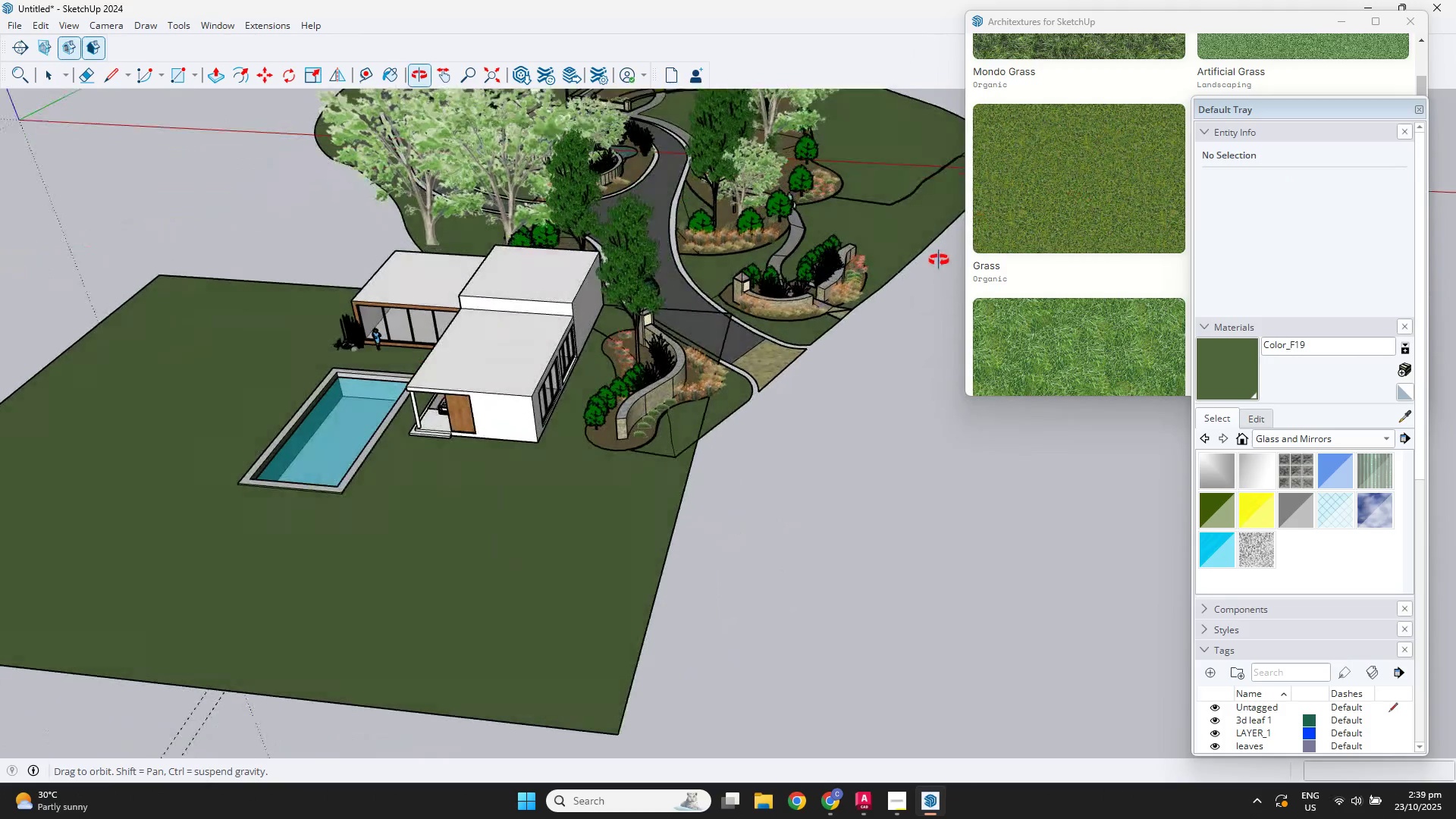 
wait(5.65)
 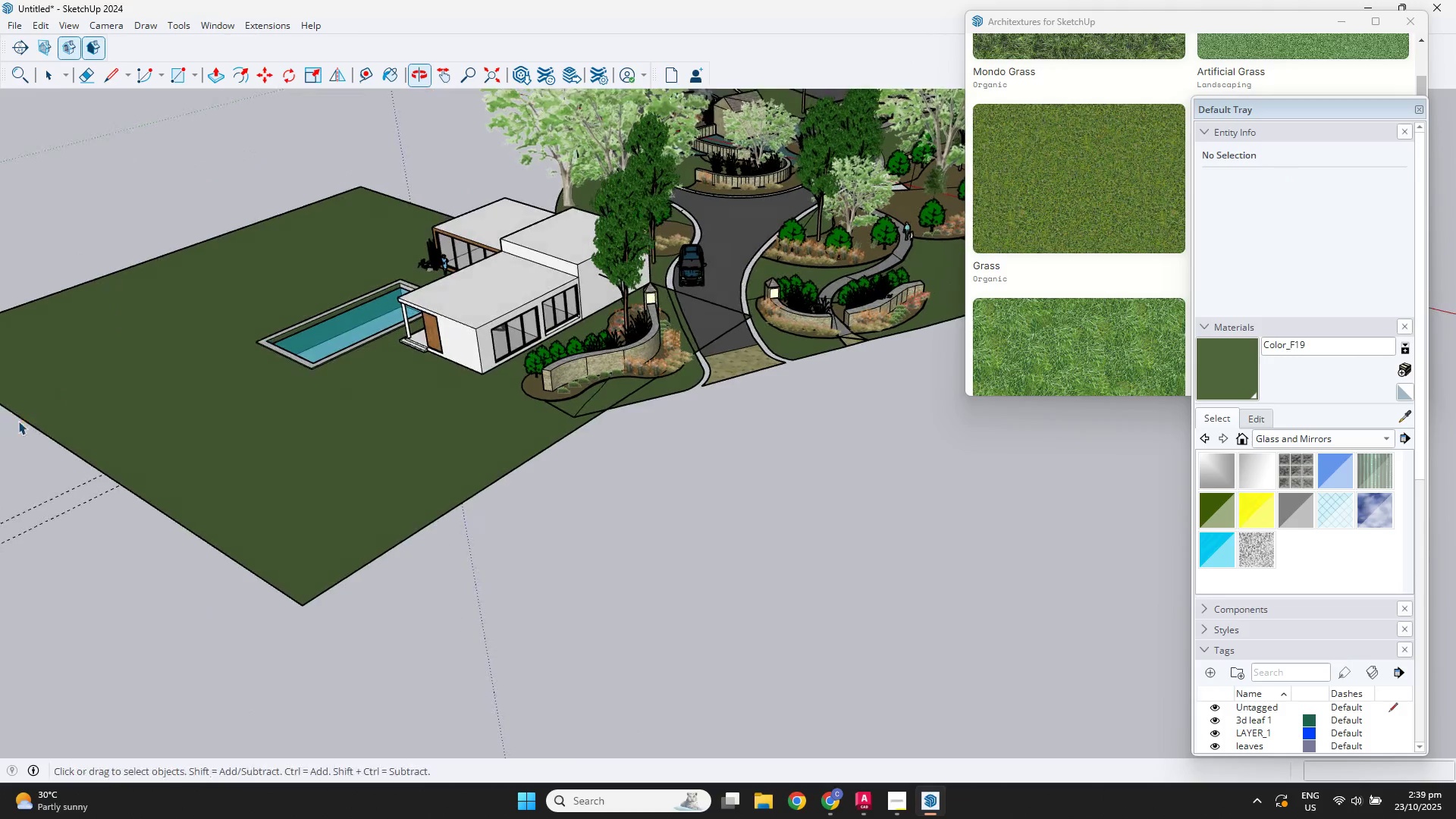 
key(M)
 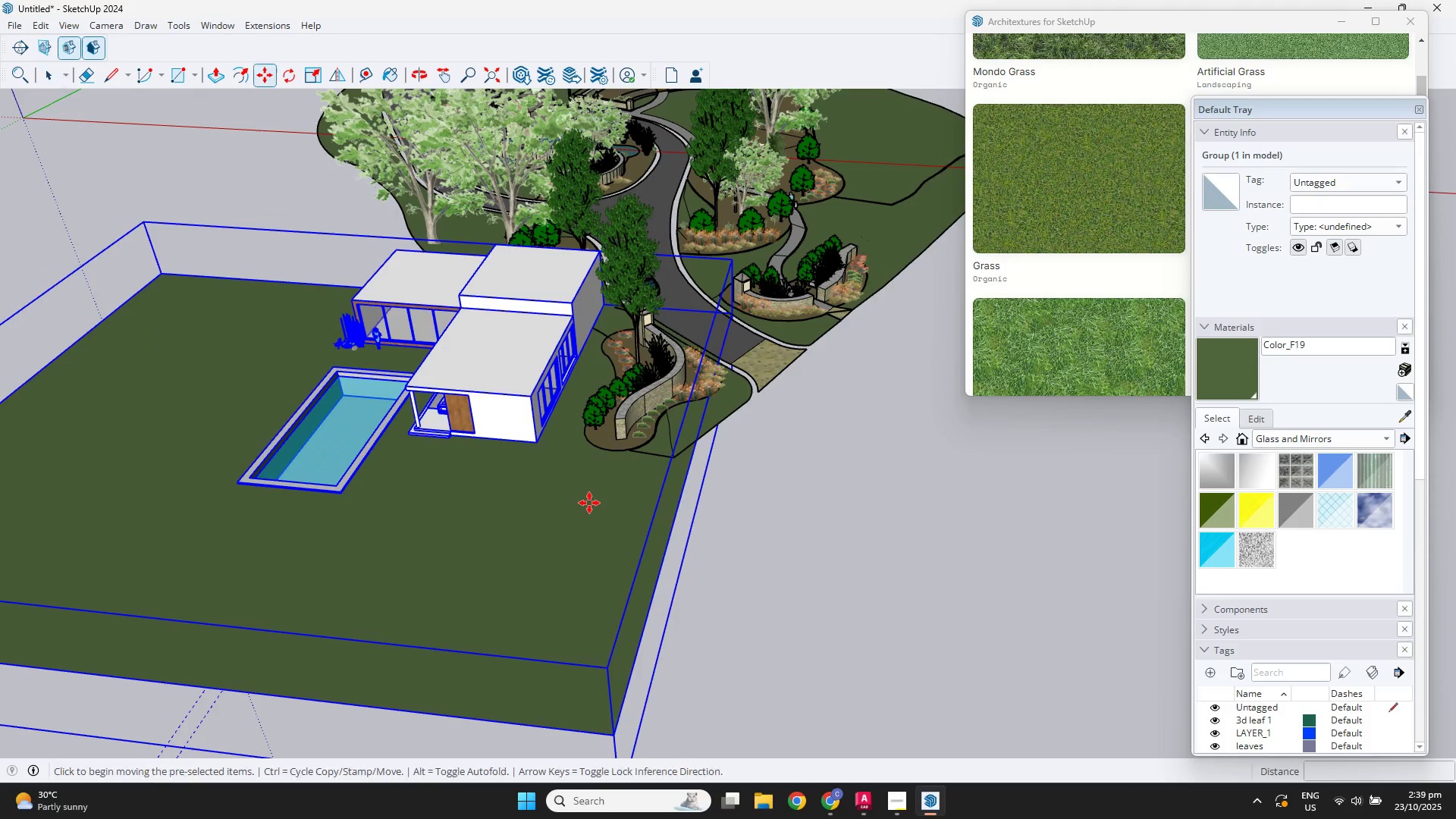 
left_click_drag(start_coordinate=[589, 503], to_coordinate=[570, 497])
 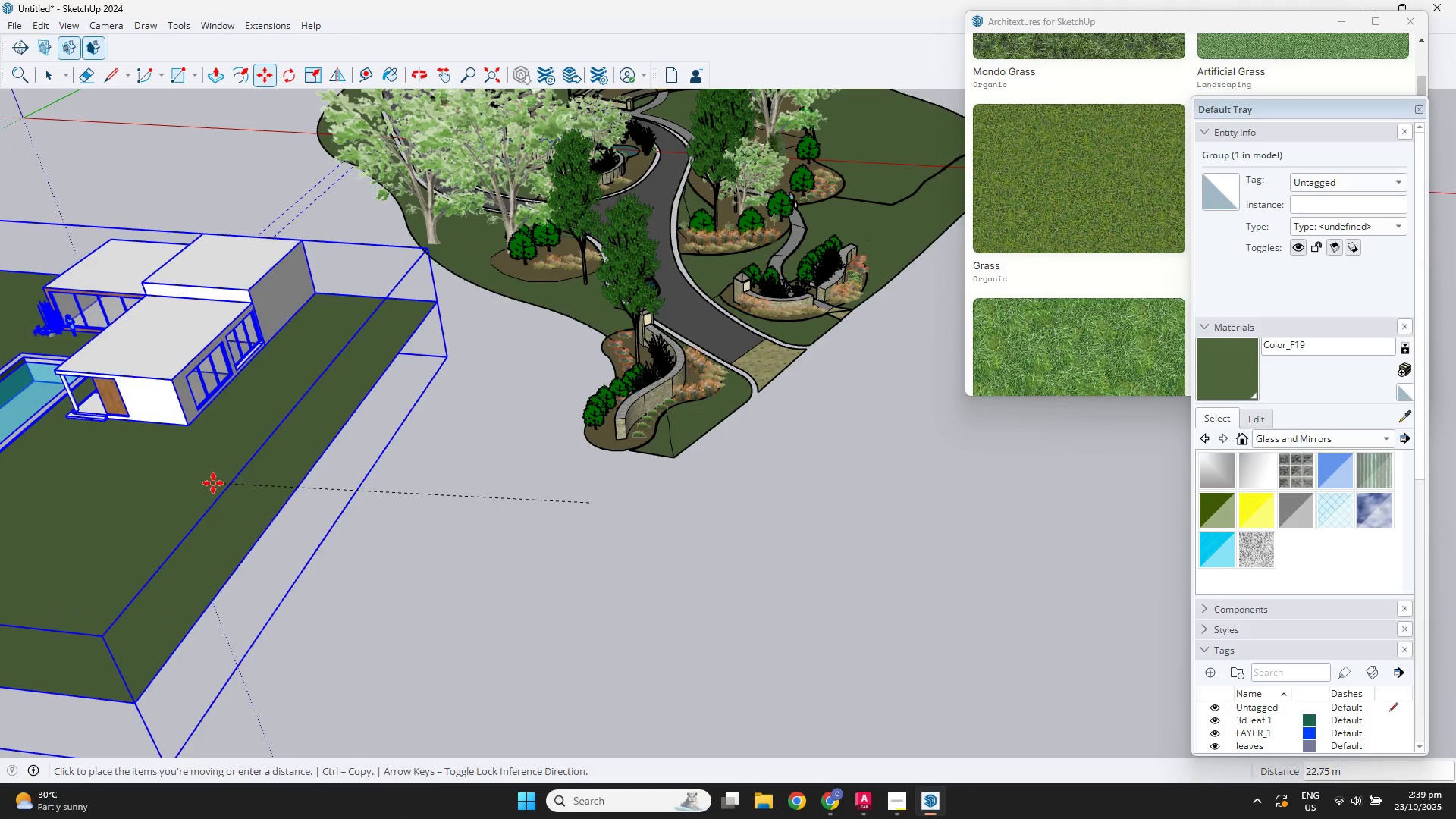 
scroll: coordinate [212, 481], scroll_direction: down, amount: 3.0
 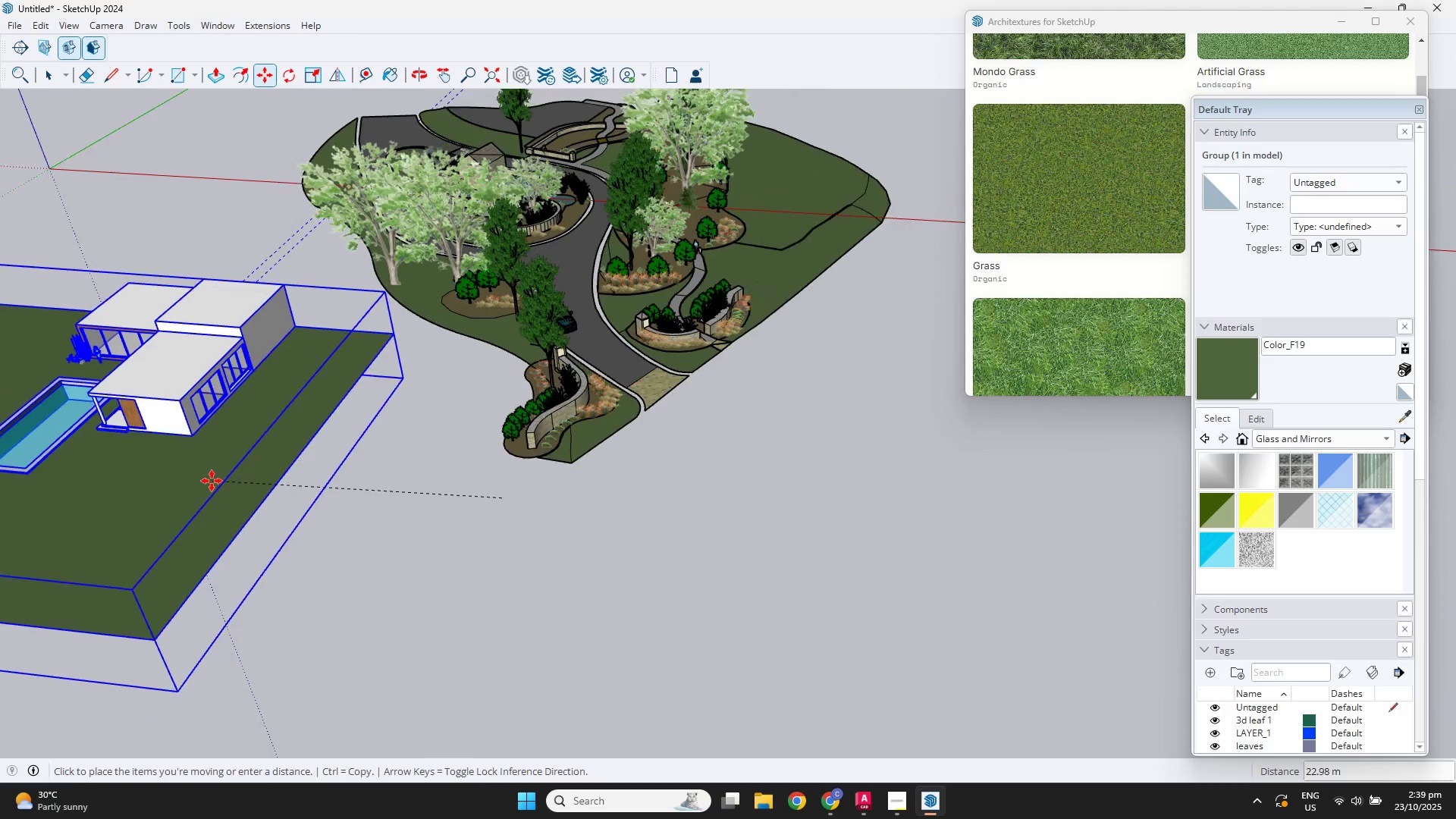 
hold_key(key=ShiftLeft, duration=0.41)
 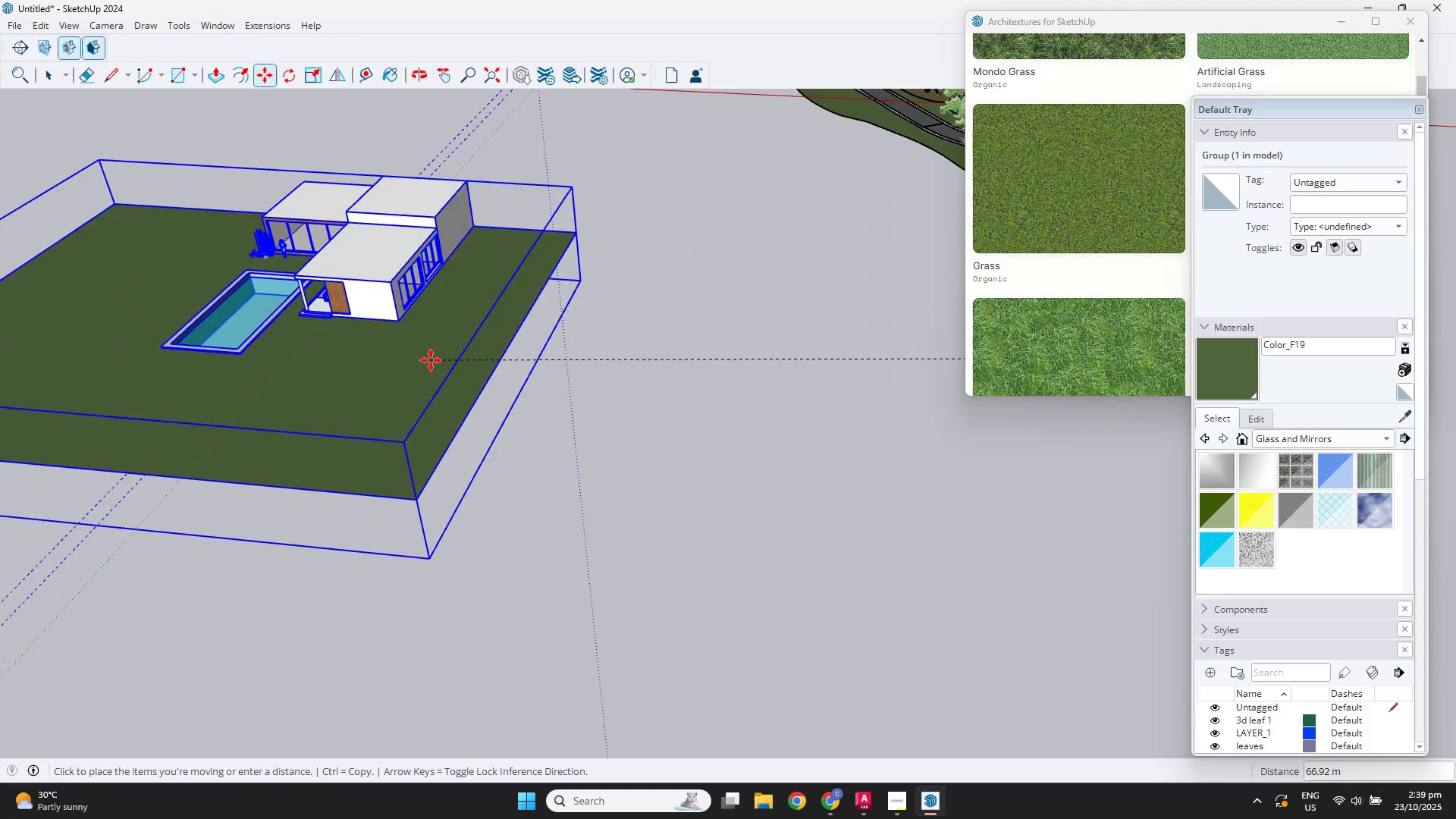 
key(ArrowLeft)
 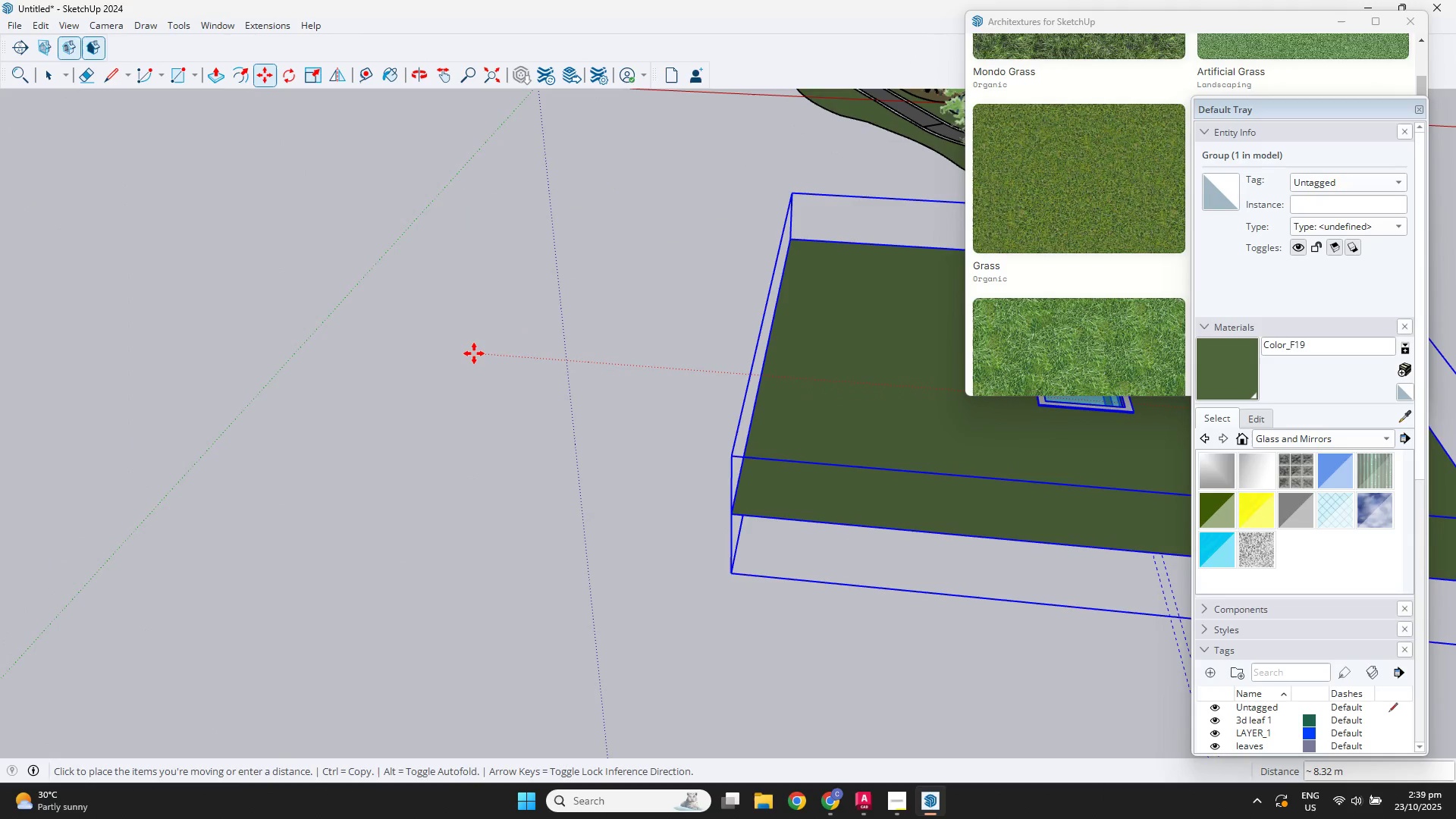 
key(ArrowUp)
 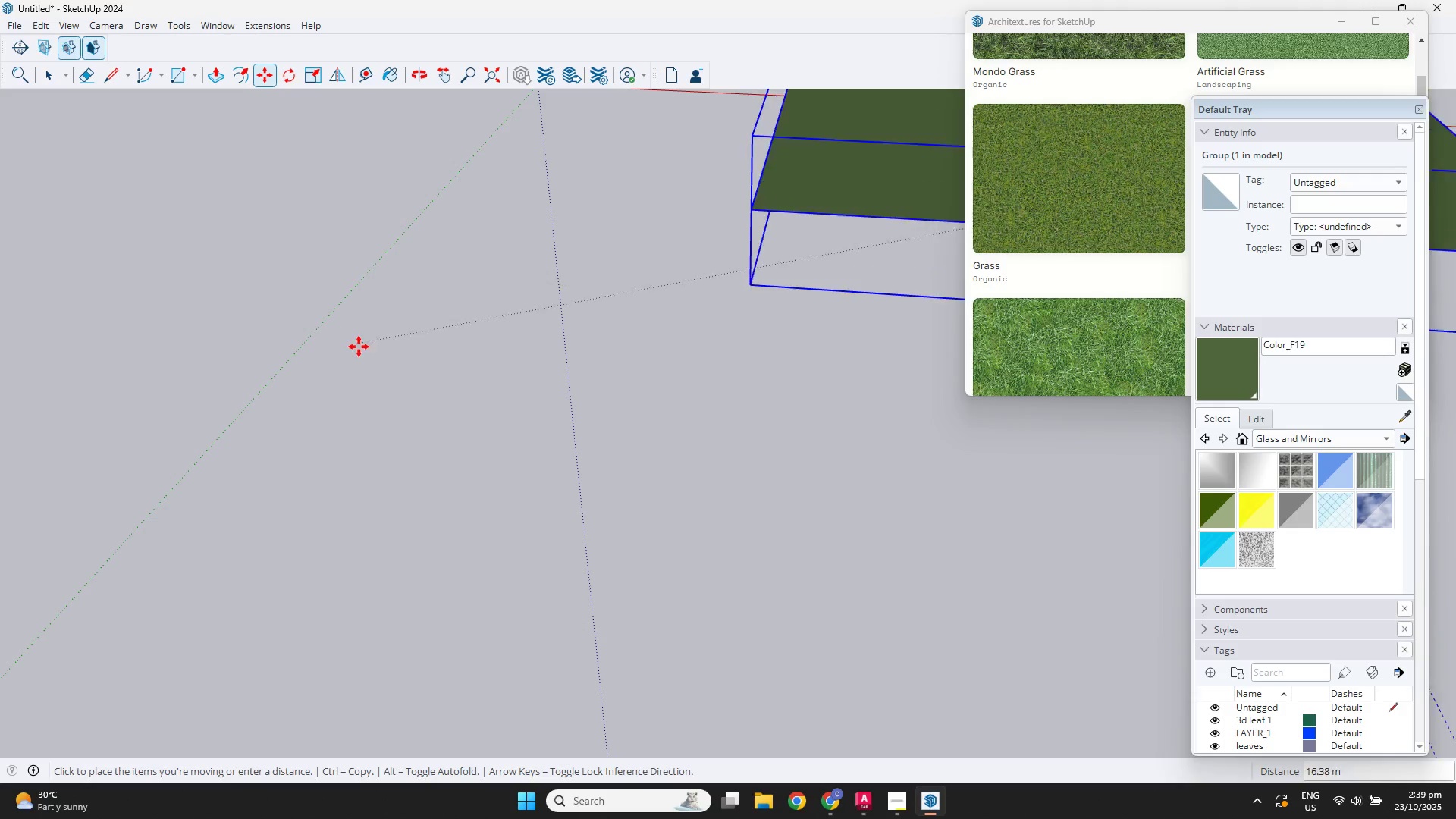 
key(ArrowLeft)
 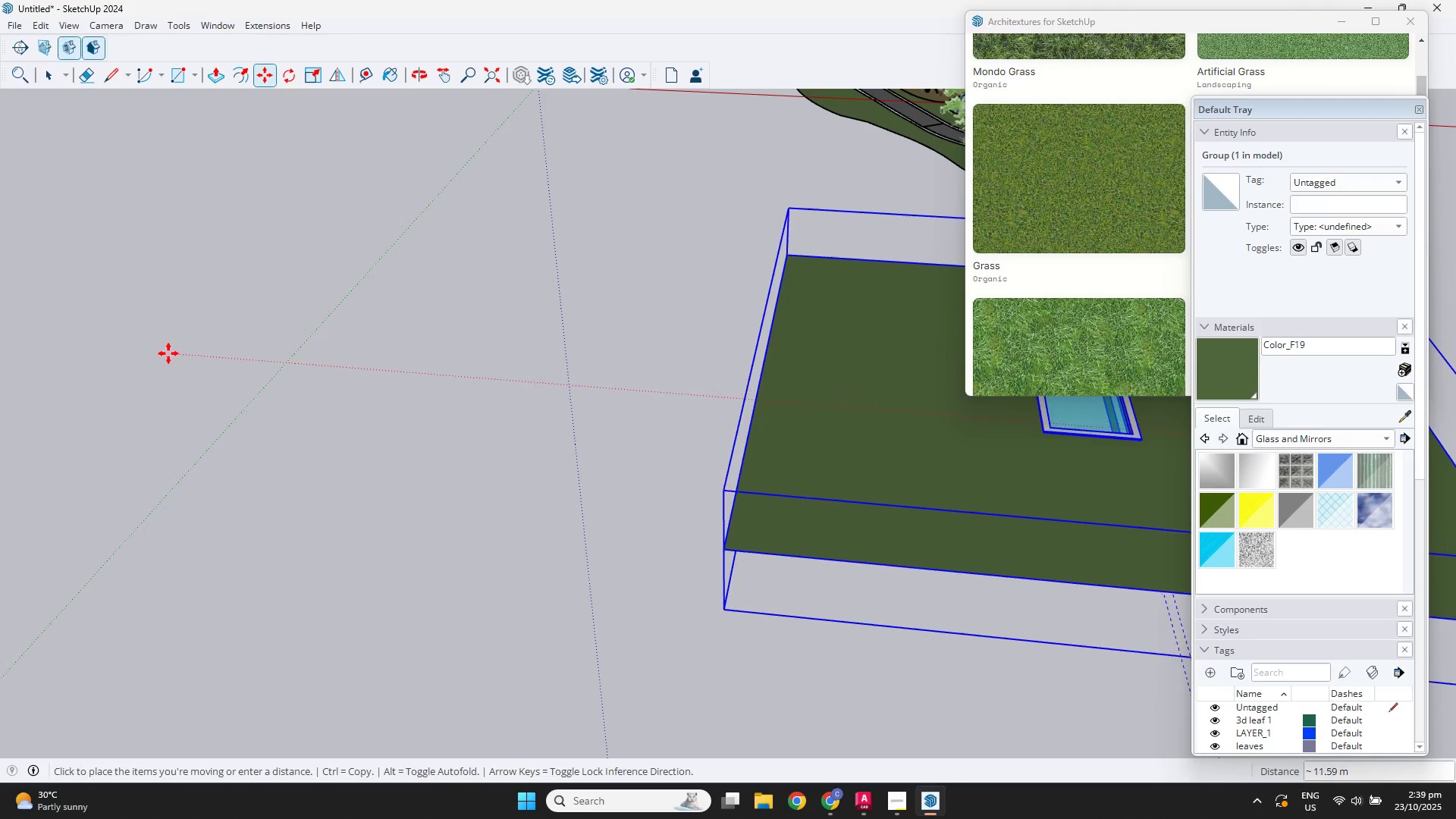 
key(ArrowRight)
 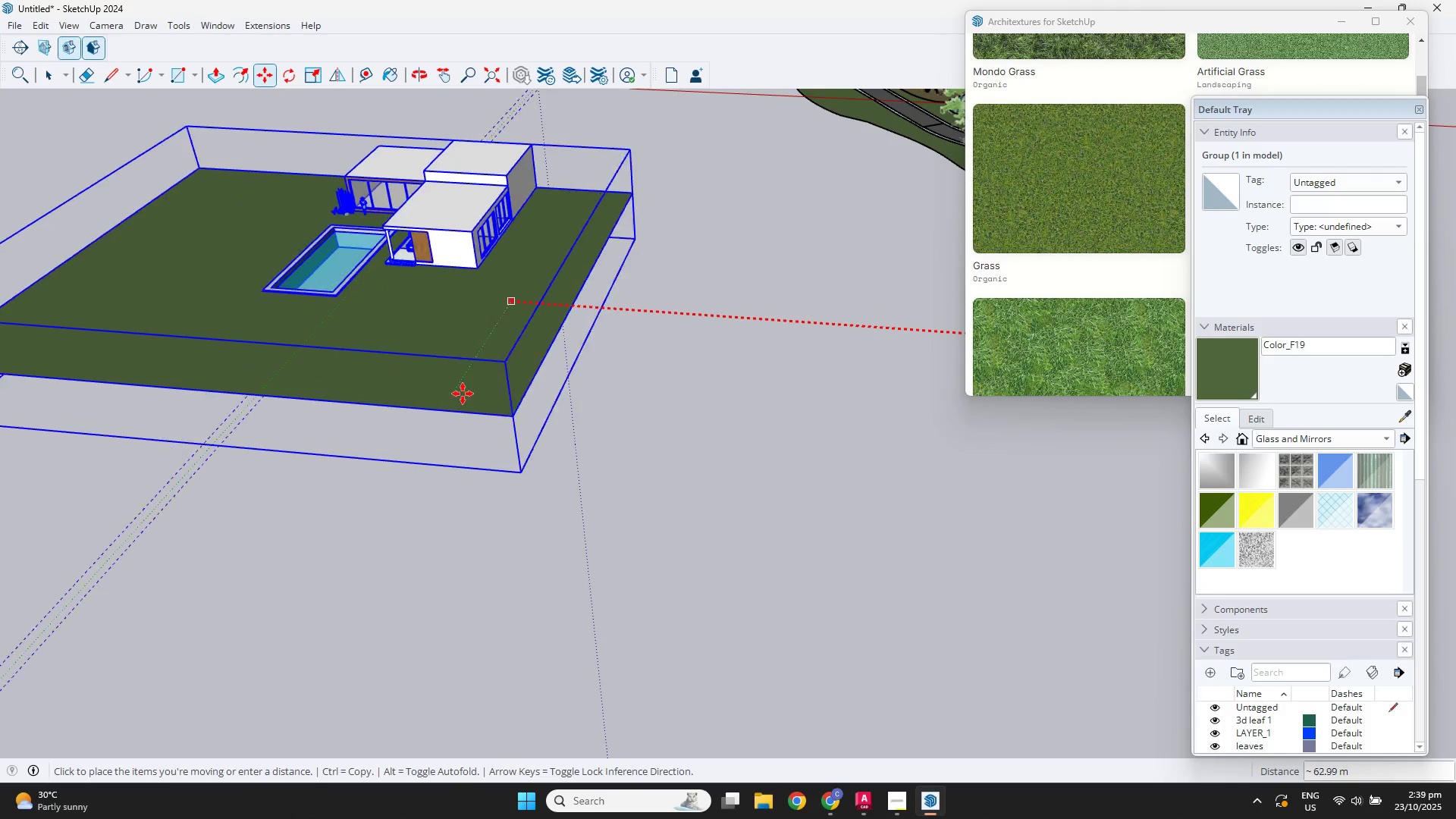 
left_click_drag(start_coordinate=[551, 403], to_coordinate=[555, 406])
 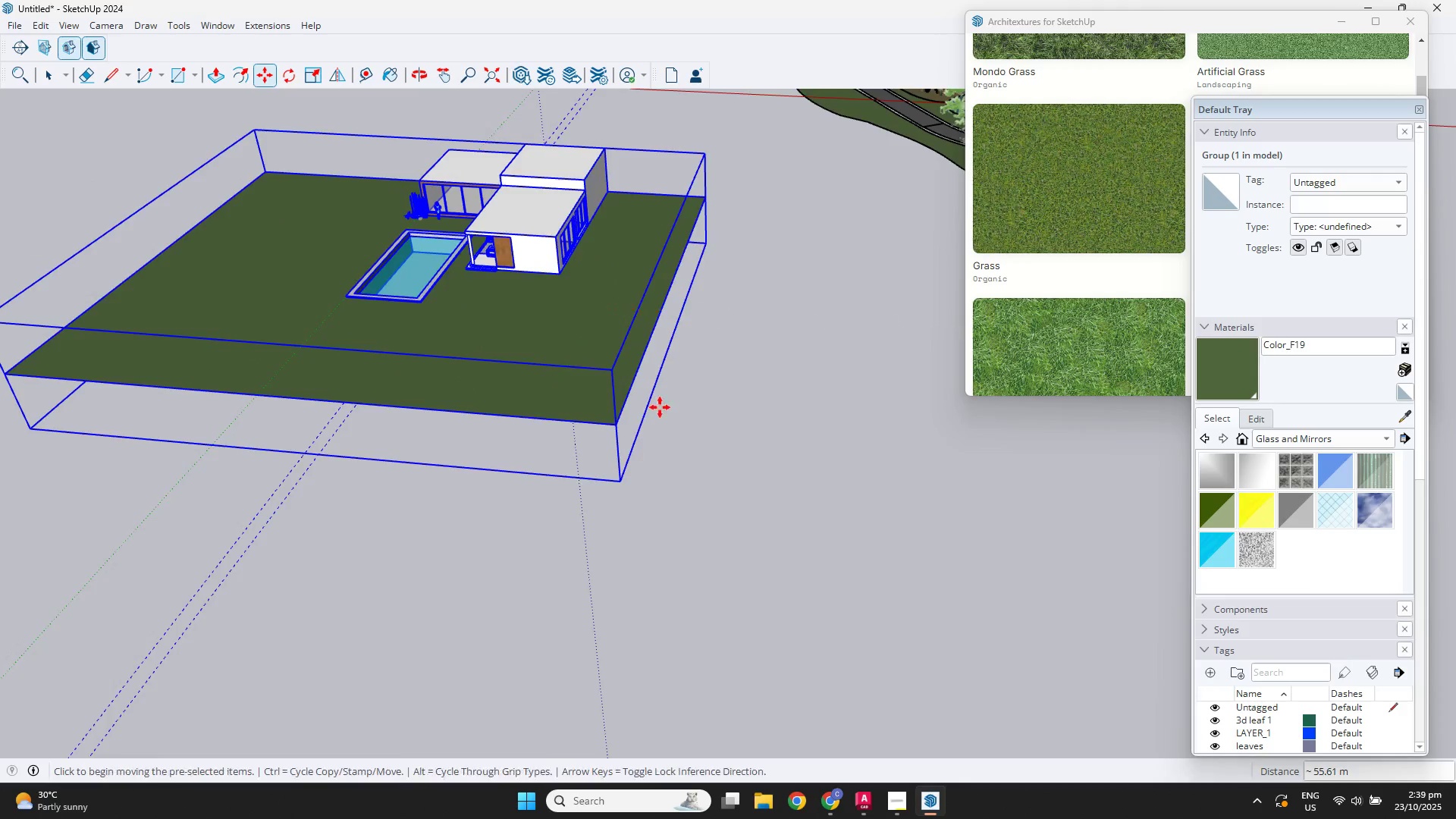 
scroll: coordinate [795, 246], scroll_direction: down, amount: 5.0
 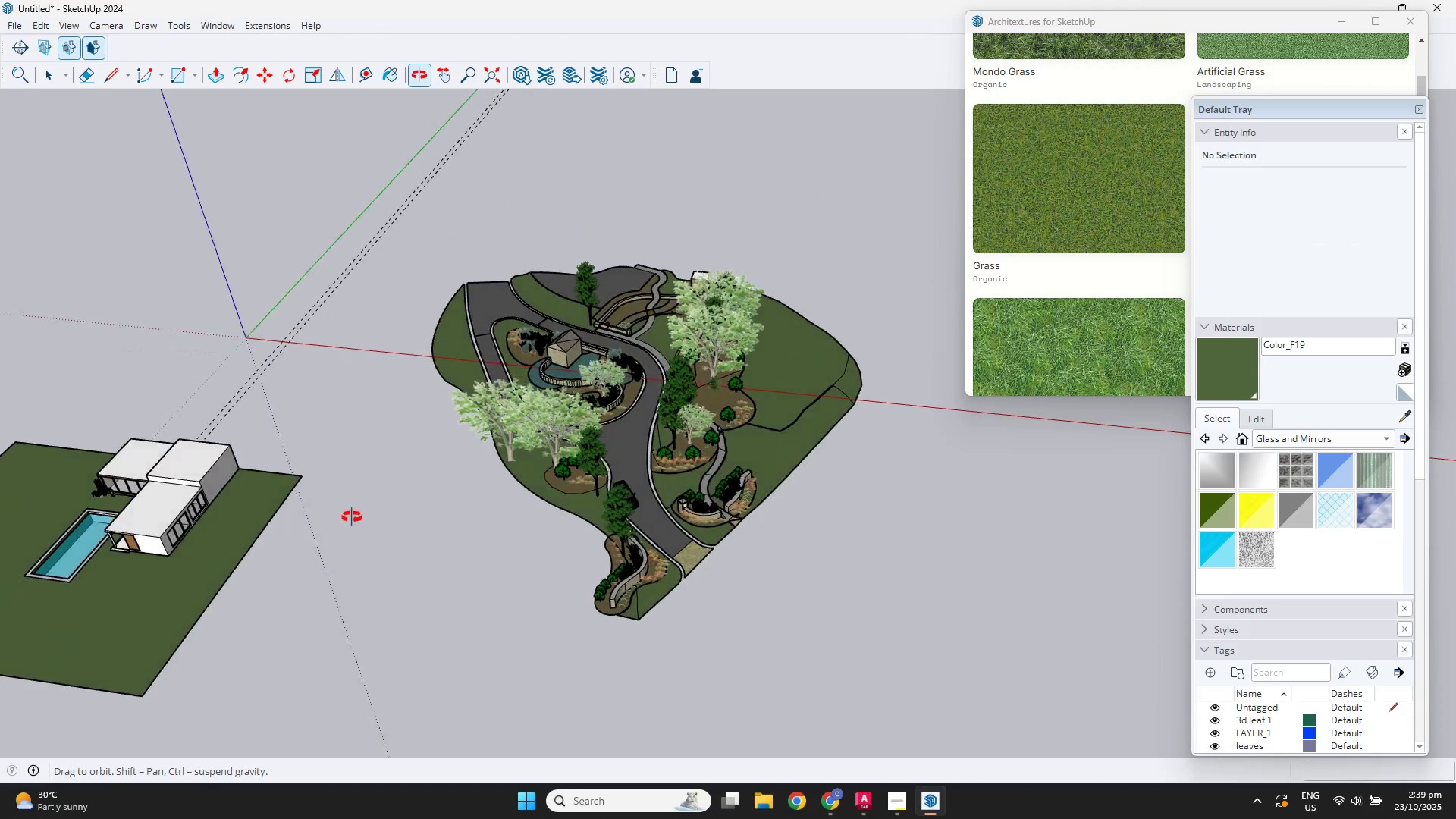 
key(Space)
 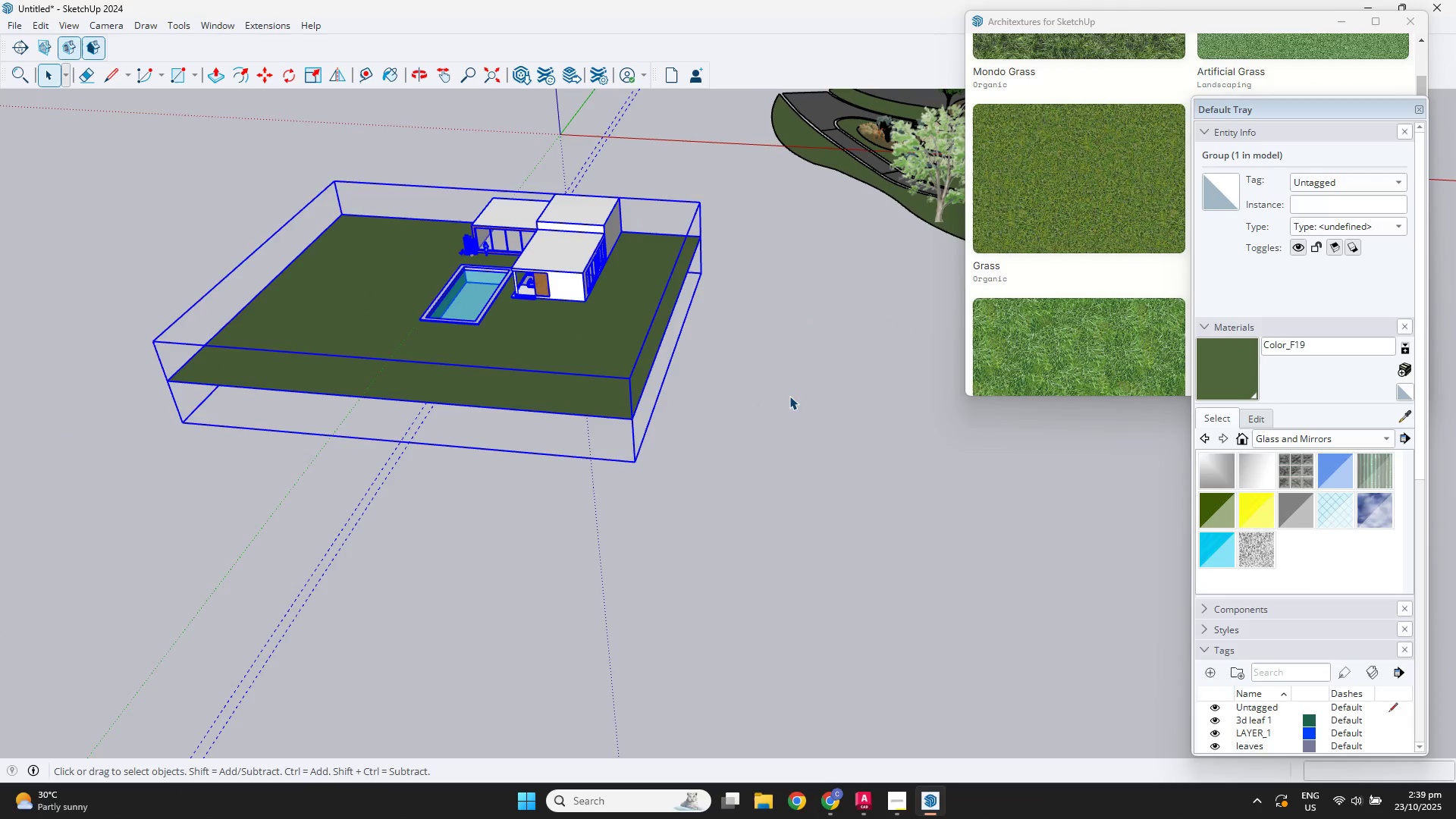 
left_click([789, 396])
 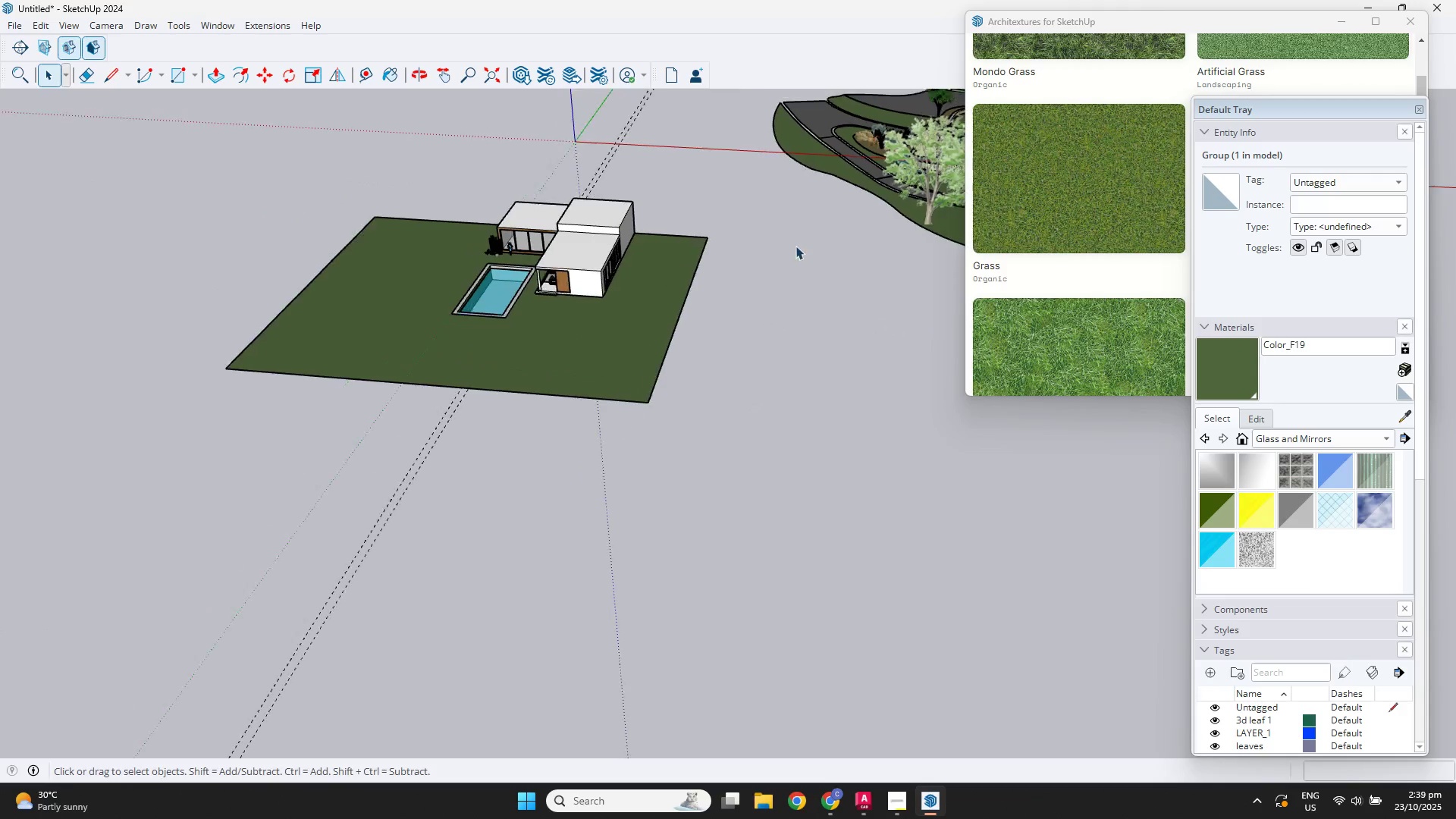 
key(Shift+ShiftLeft)
 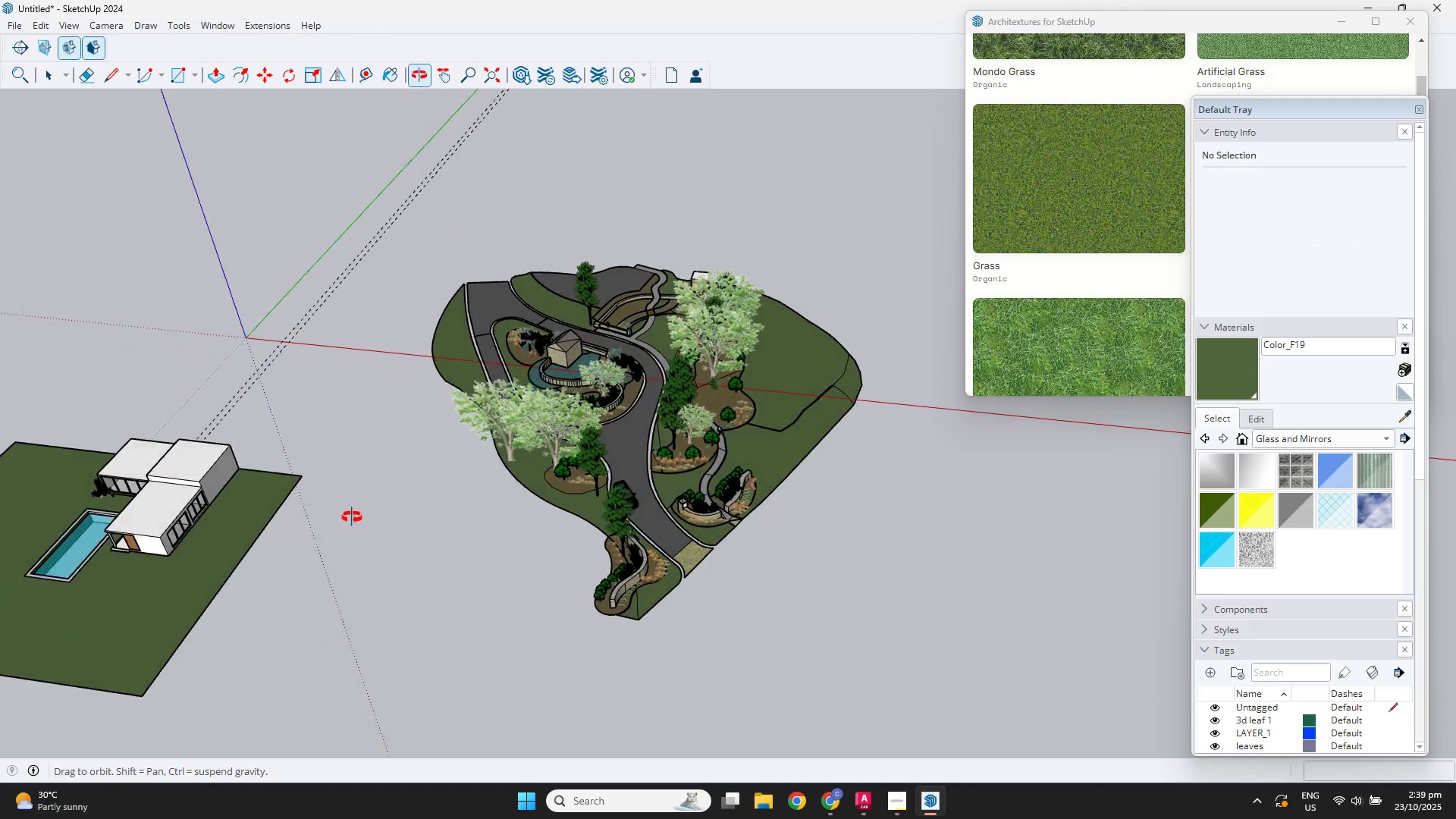 
scroll: coordinate [623, 476], scroll_direction: up, amount: 6.0
 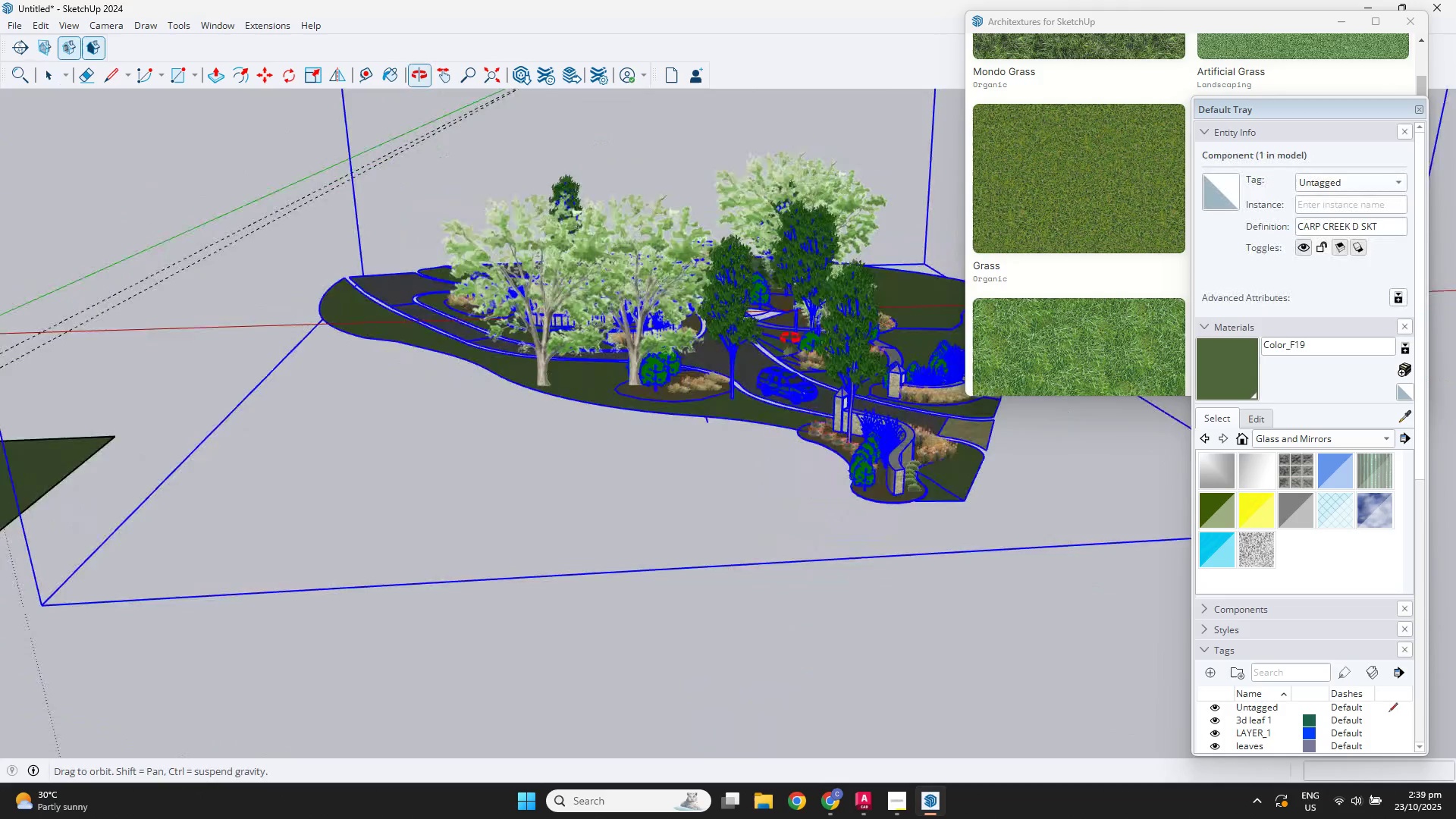 
left_click([599, 447])
 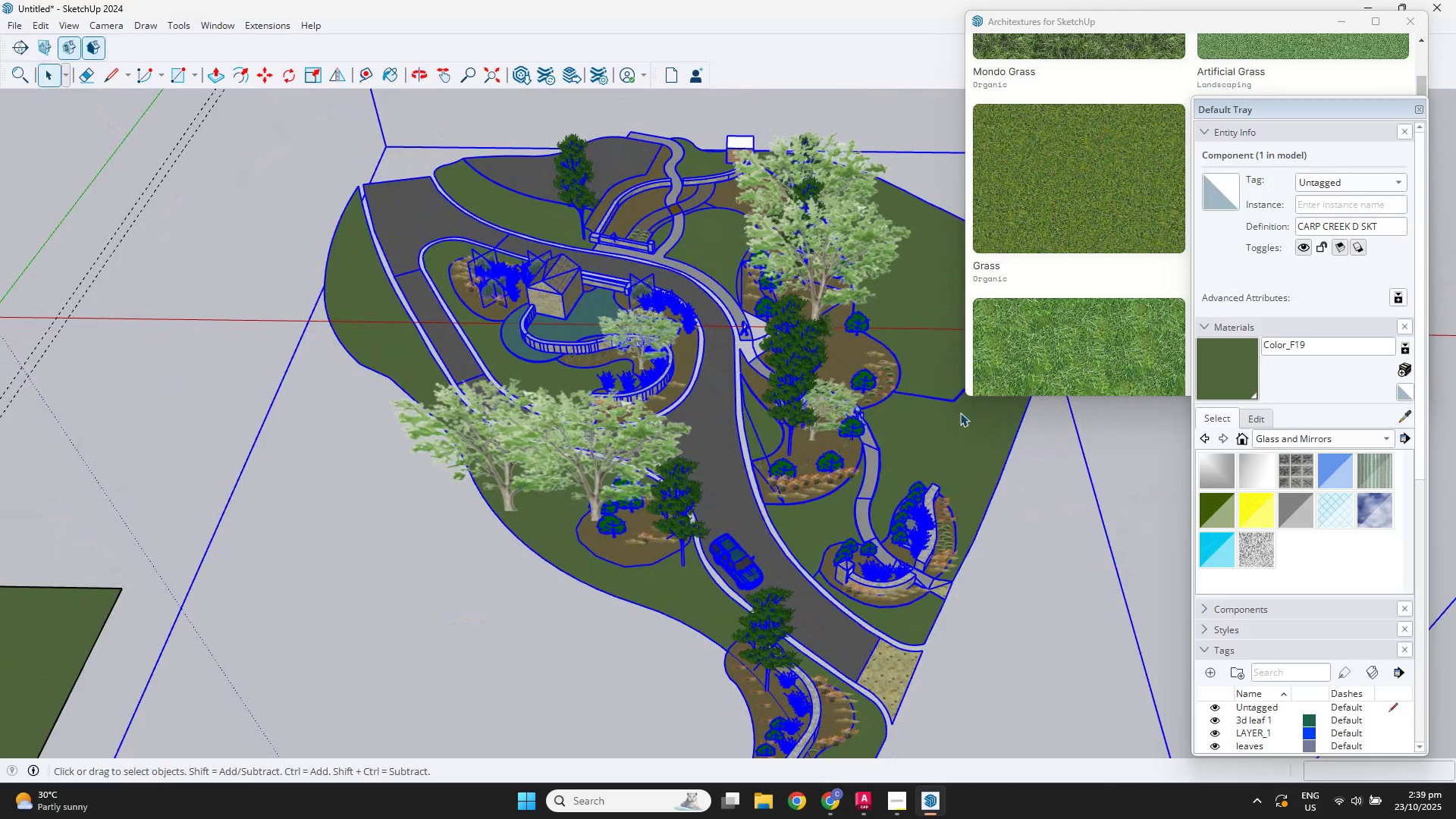 
double_click([934, 243])
 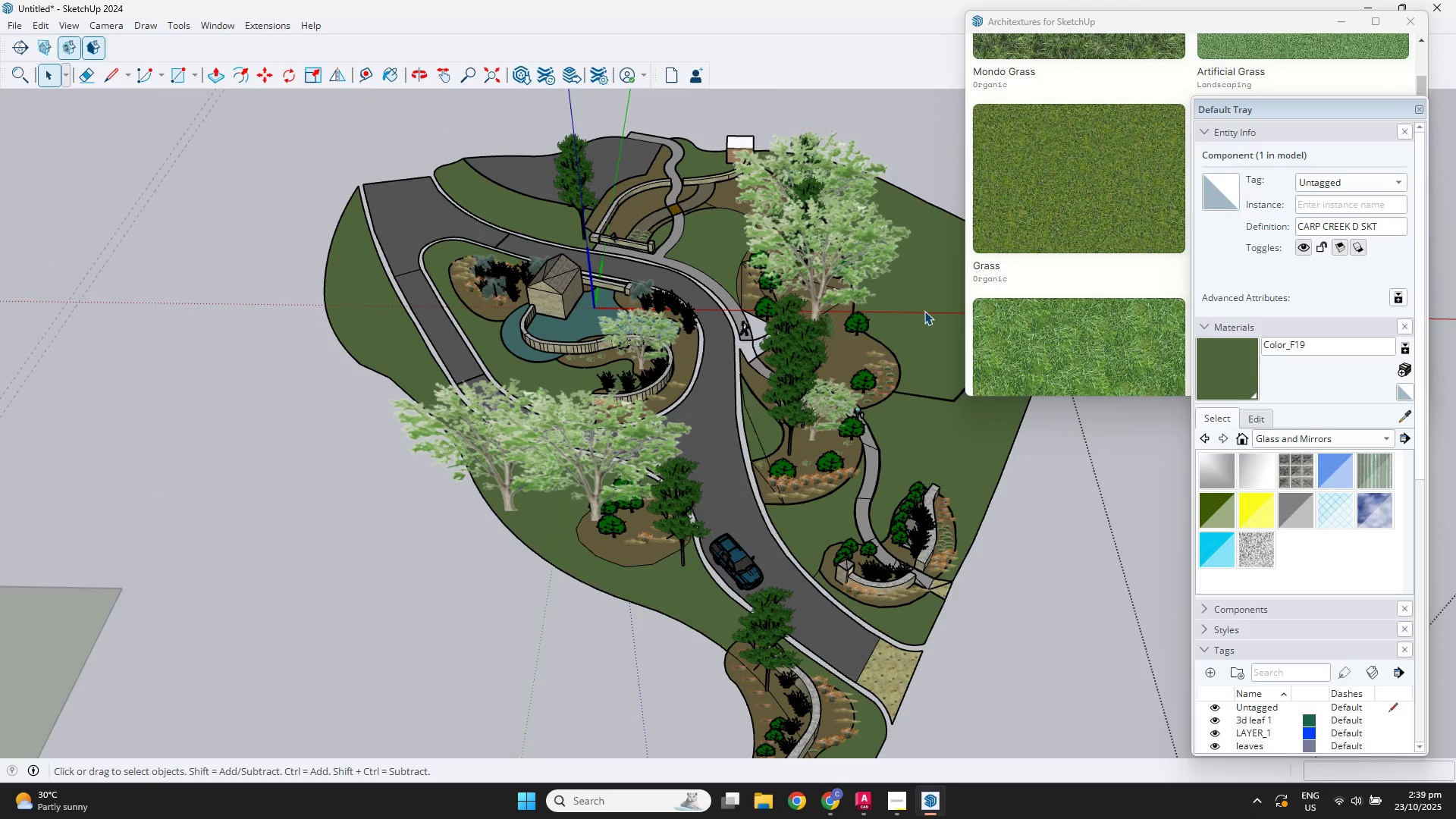 
triple_click([924, 311])
 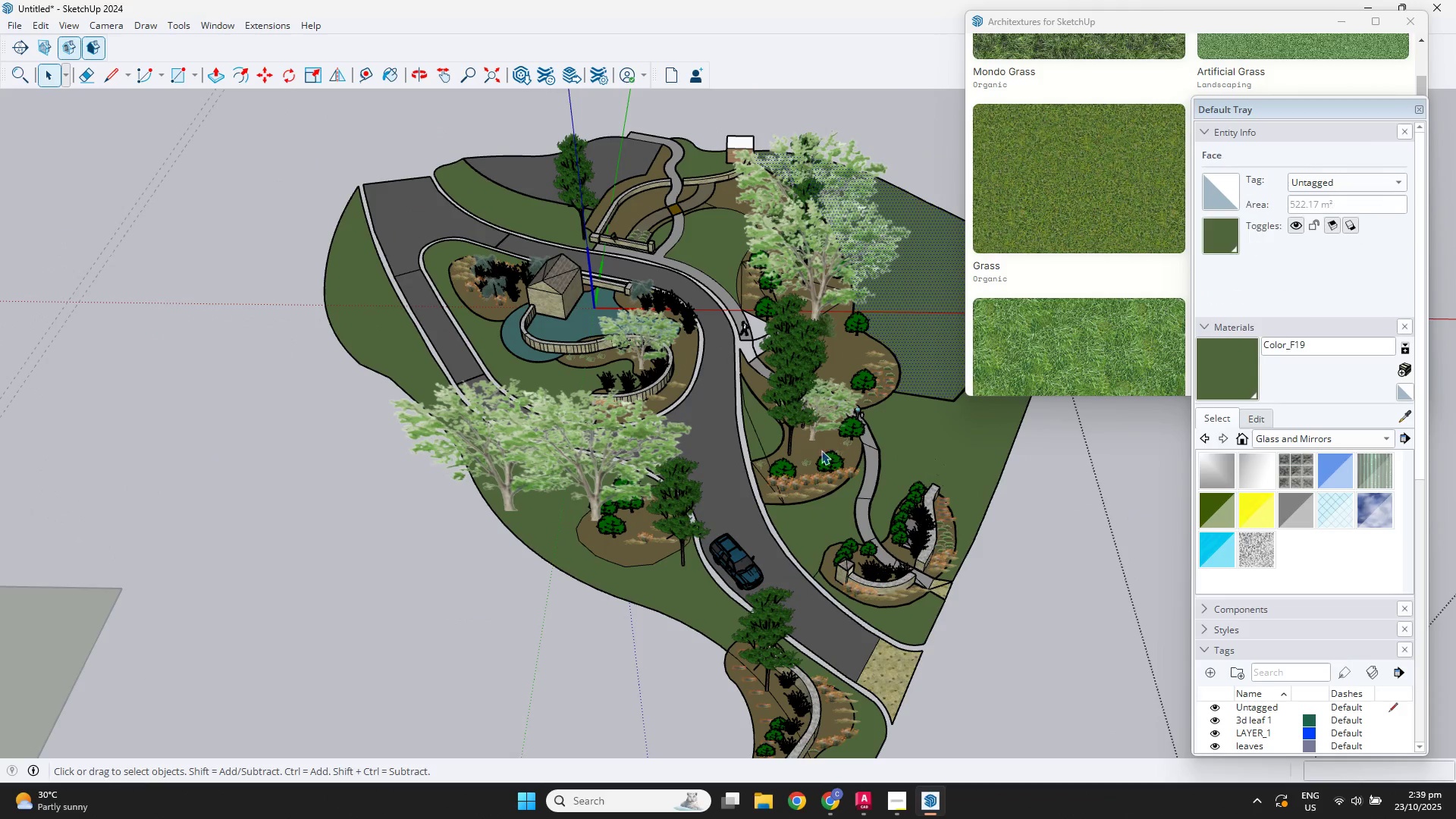 
scroll: coordinate [794, 555], scroll_direction: down, amount: 1.0
 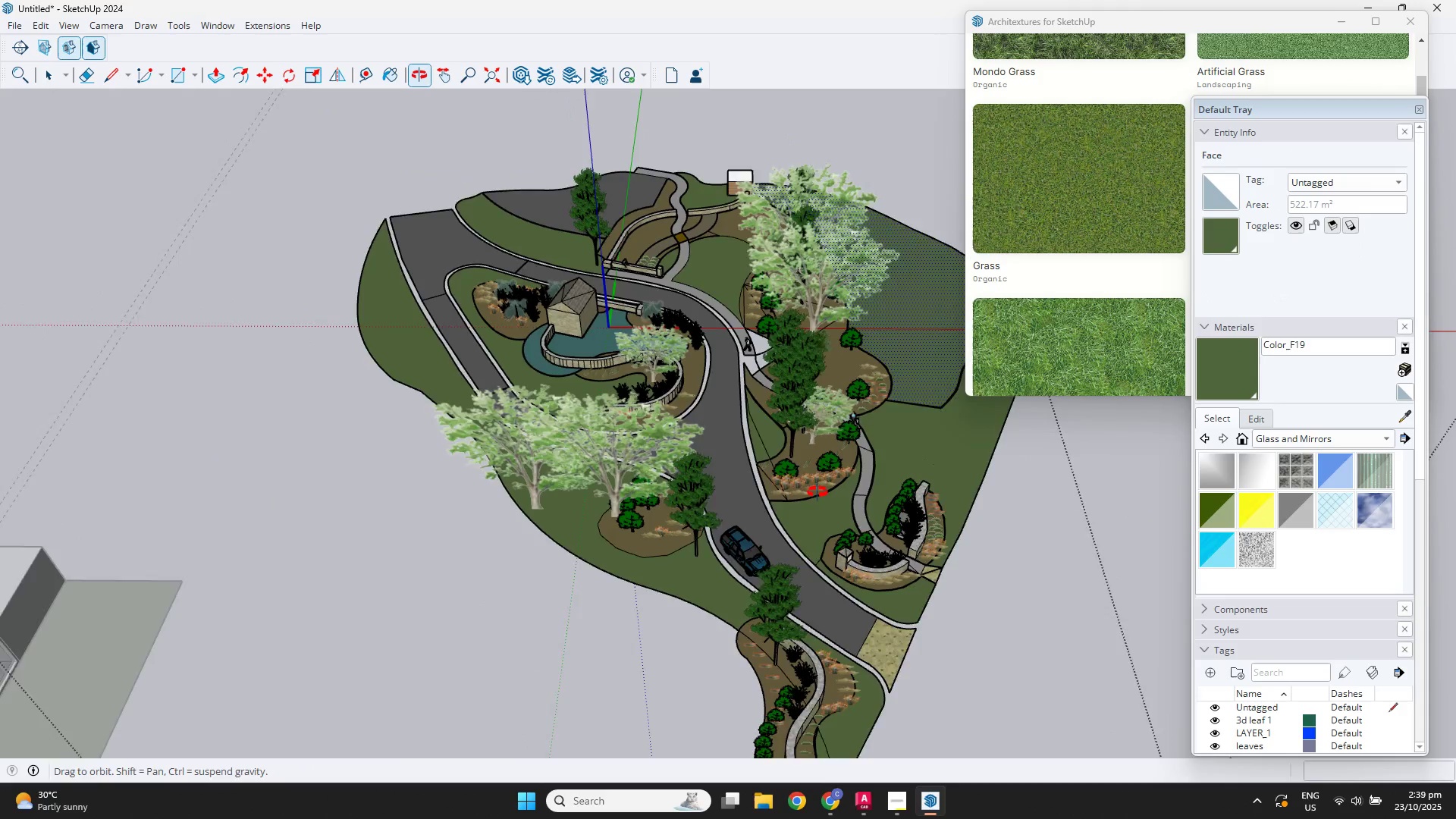 
hold_key(key=ShiftLeft, duration=0.34)
 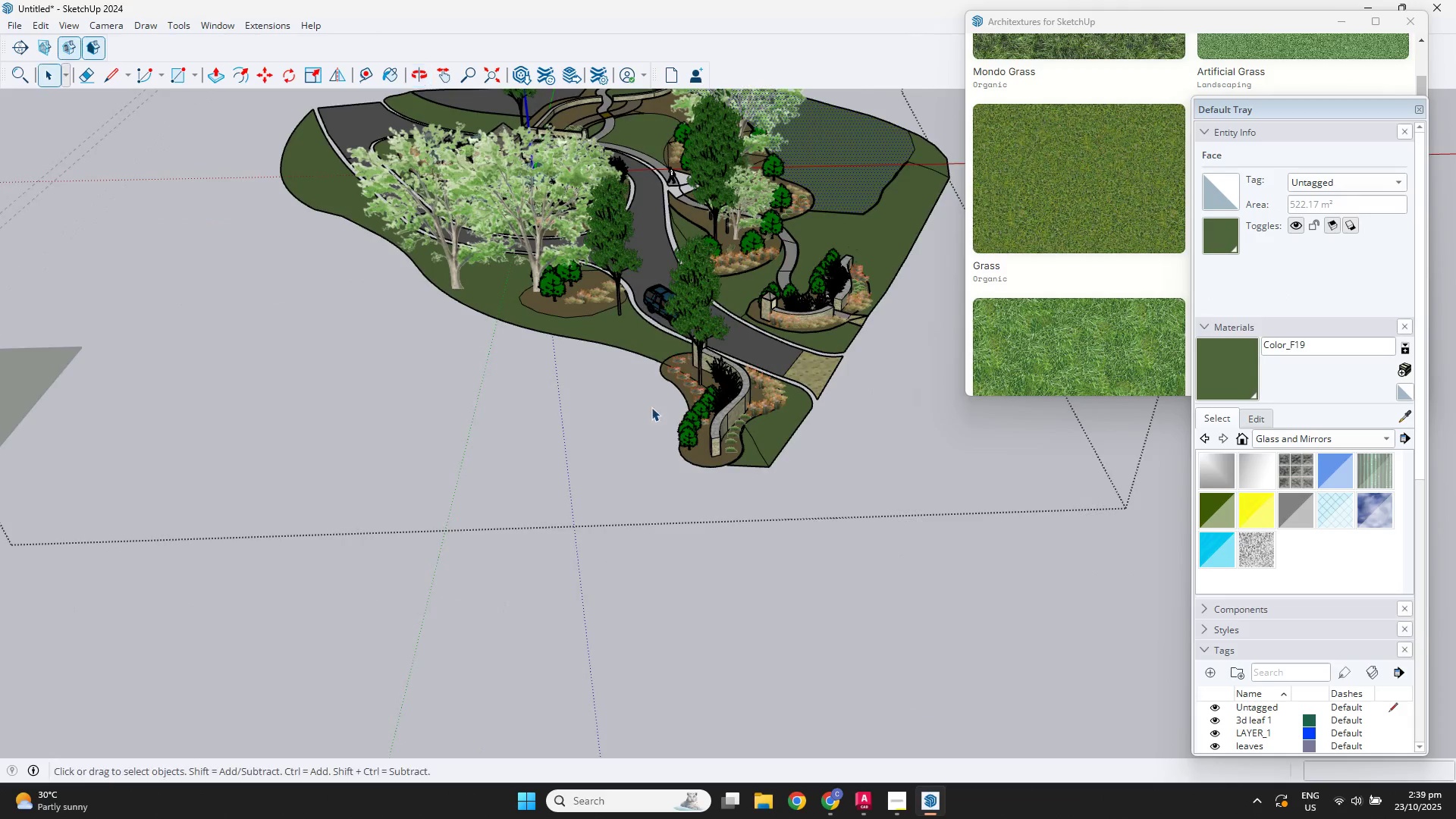 
scroll: coordinate [651, 410], scroll_direction: up, amount: 5.0
 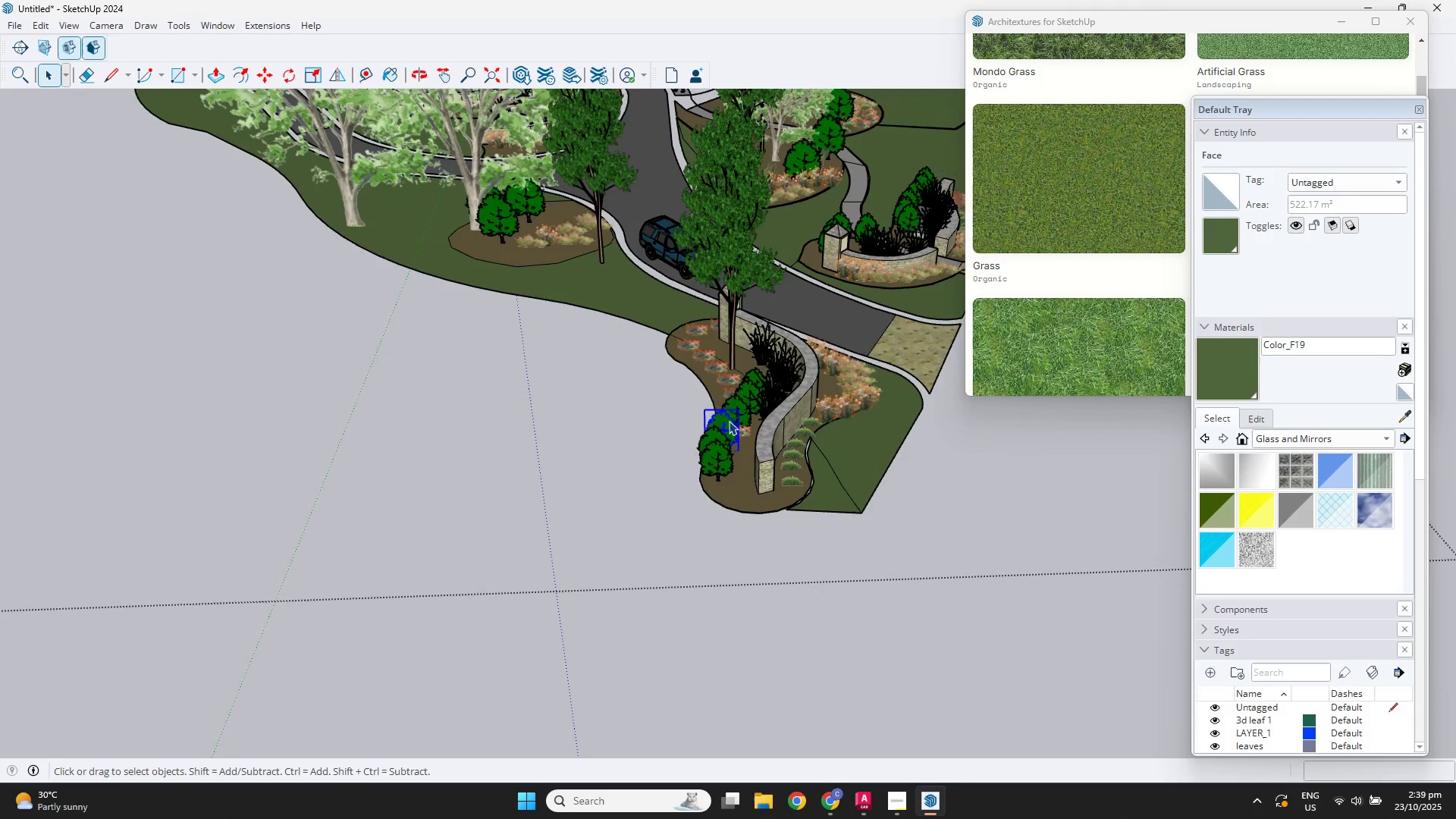 
double_click([729, 421])
 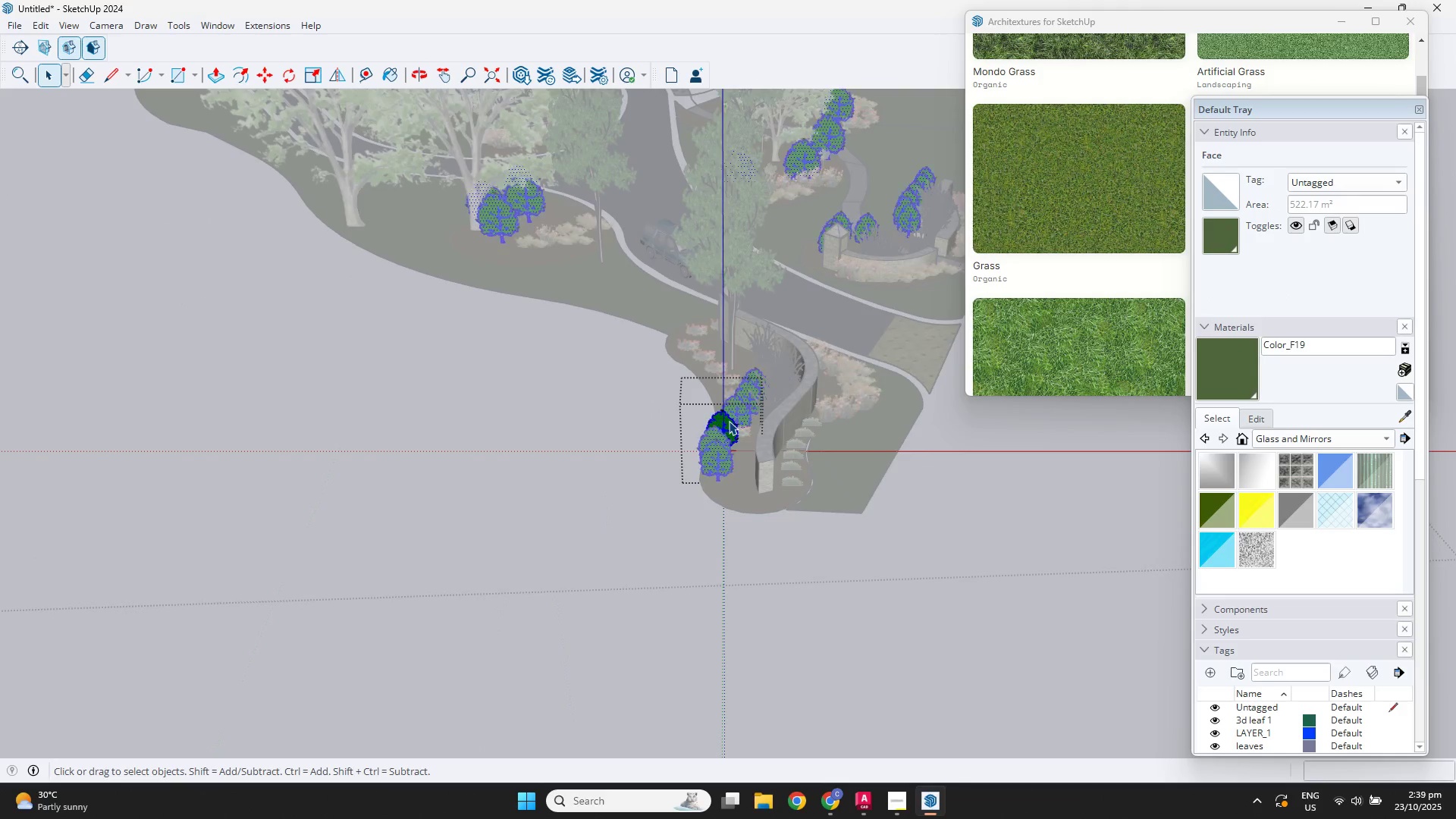 
triple_click([729, 421])
 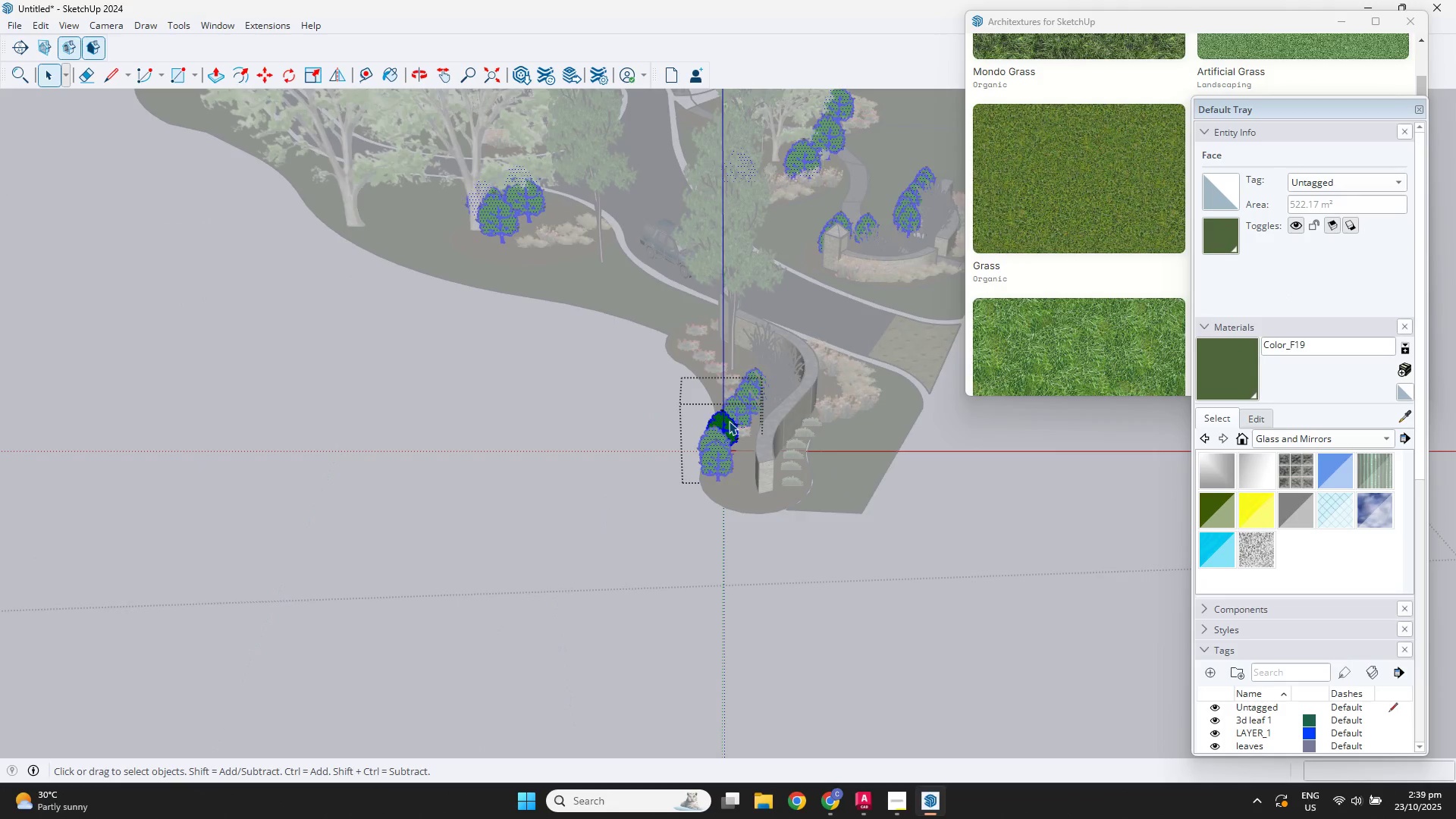 
triple_click([729, 421])
 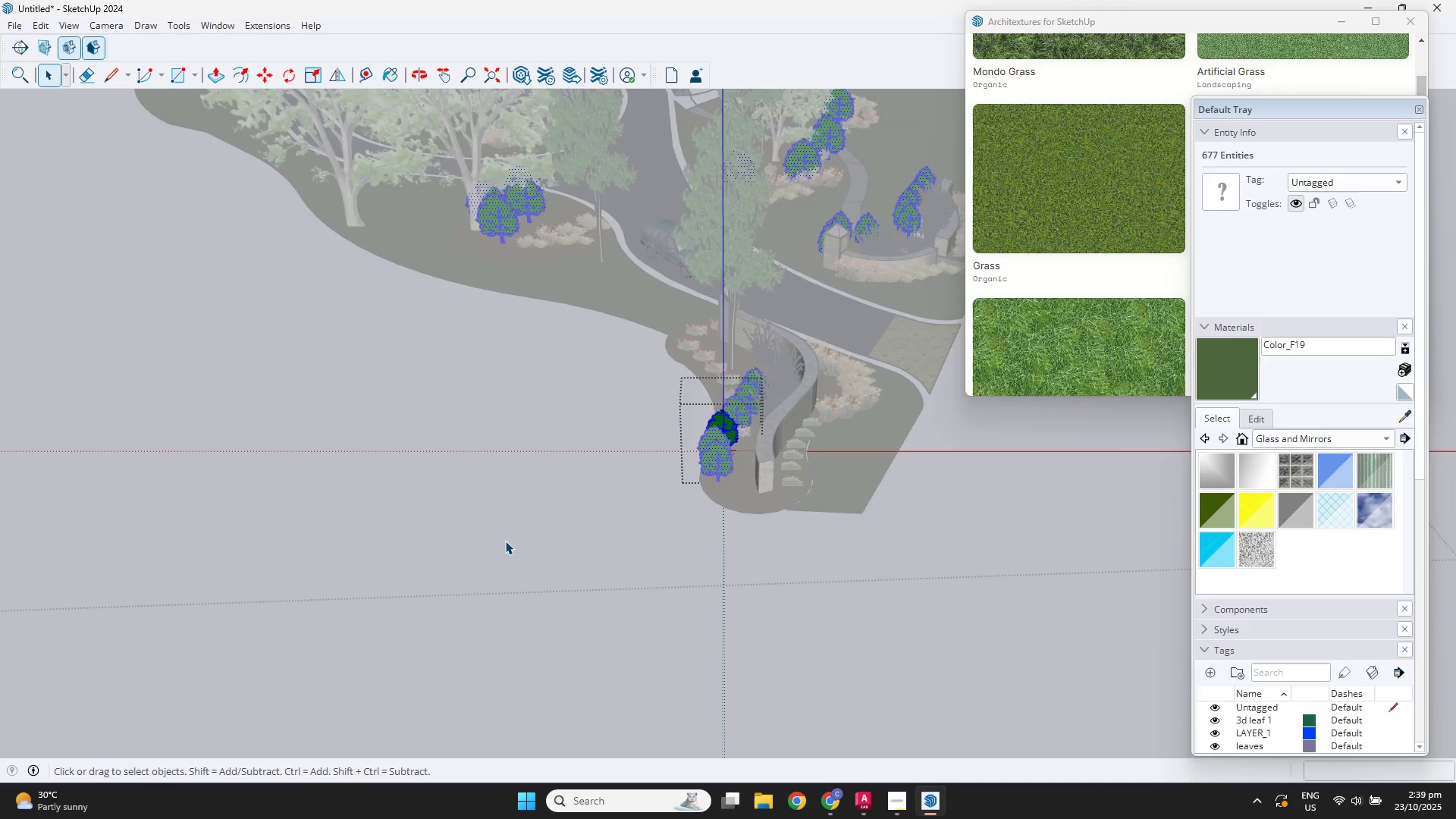 
triple_click([505, 541])
 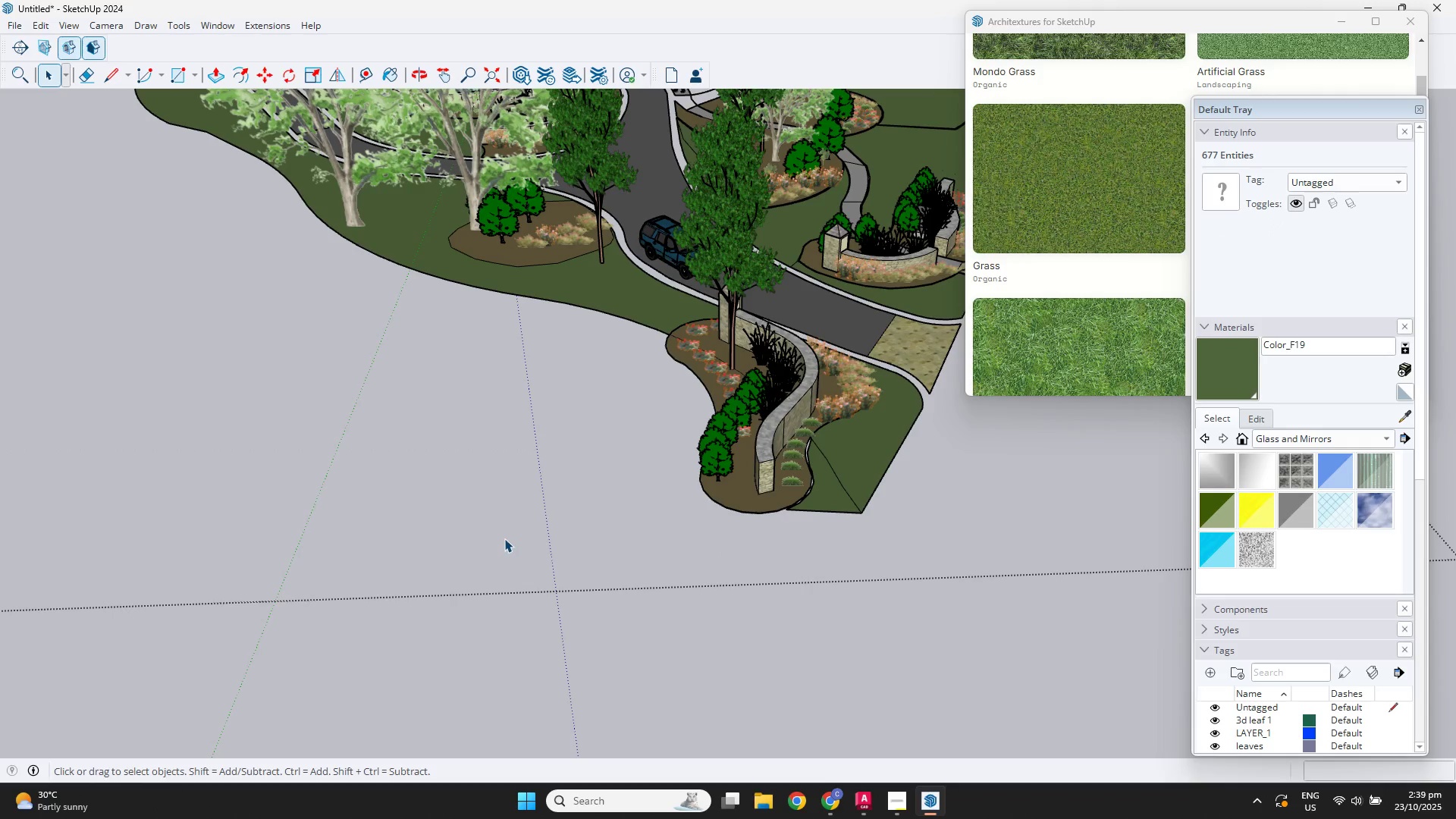 
triple_click([504, 538])
 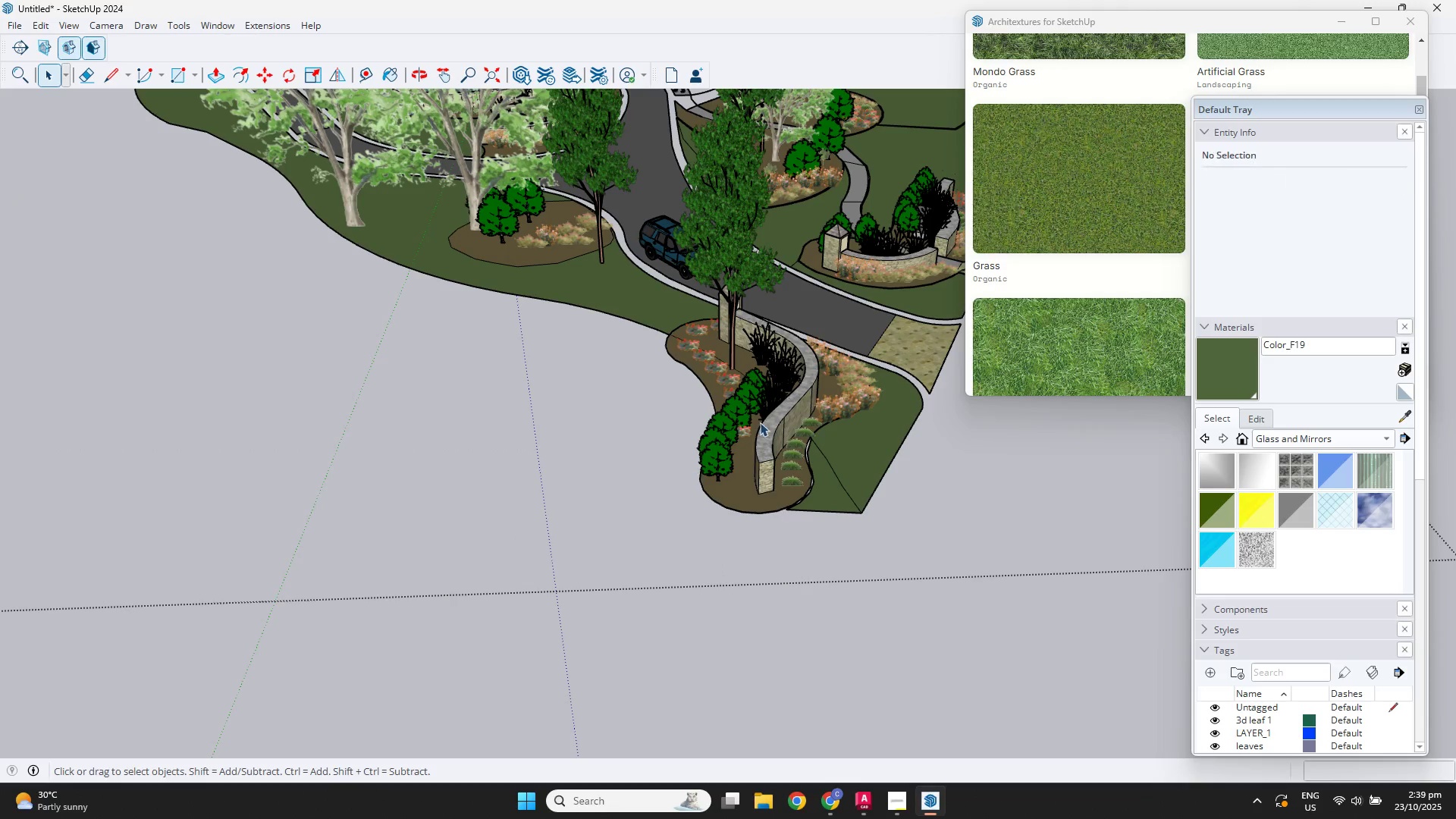 
triple_click([780, 410])
 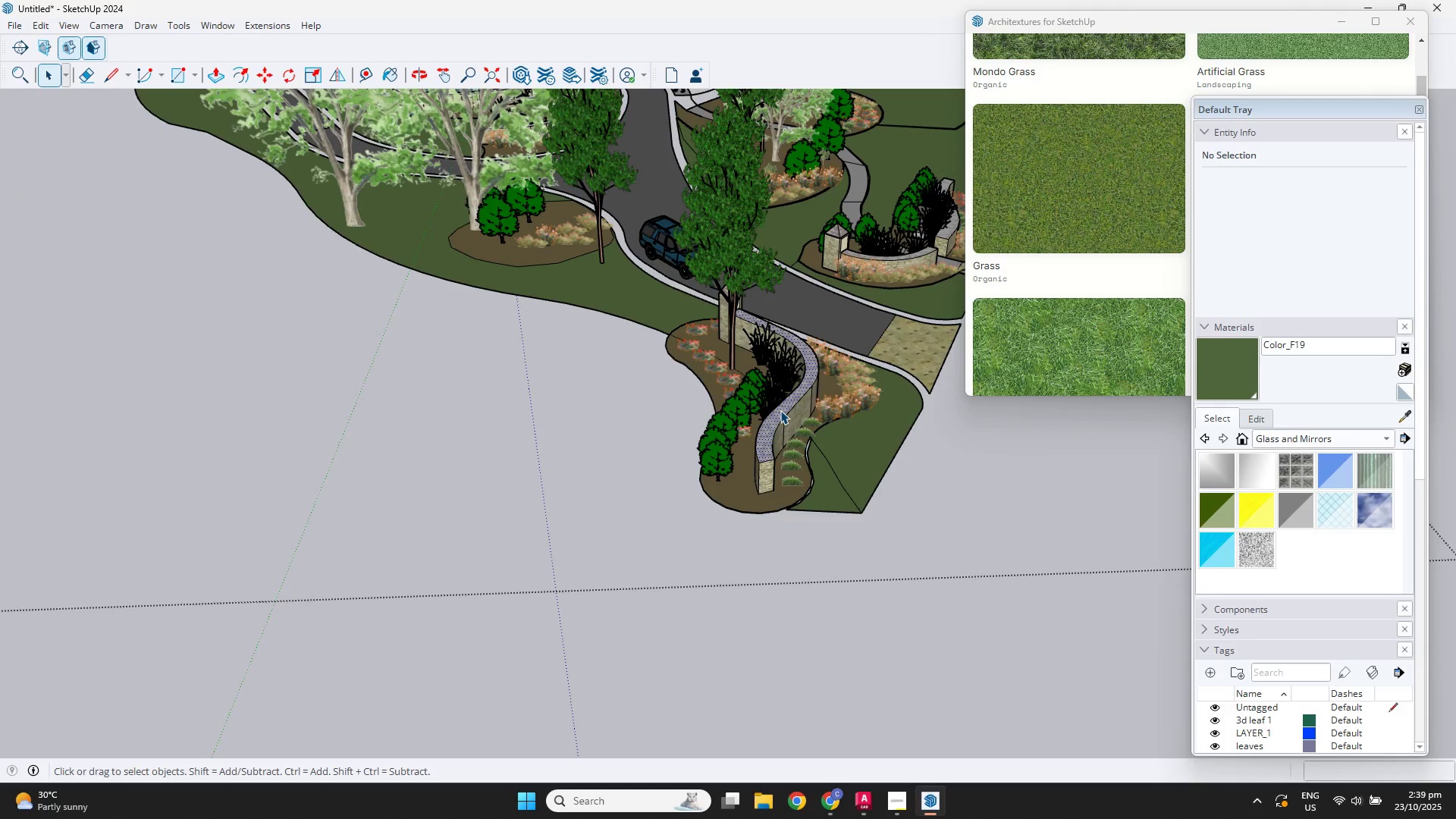 
scroll: coordinate [780, 410], scroll_direction: down, amount: 4.0
 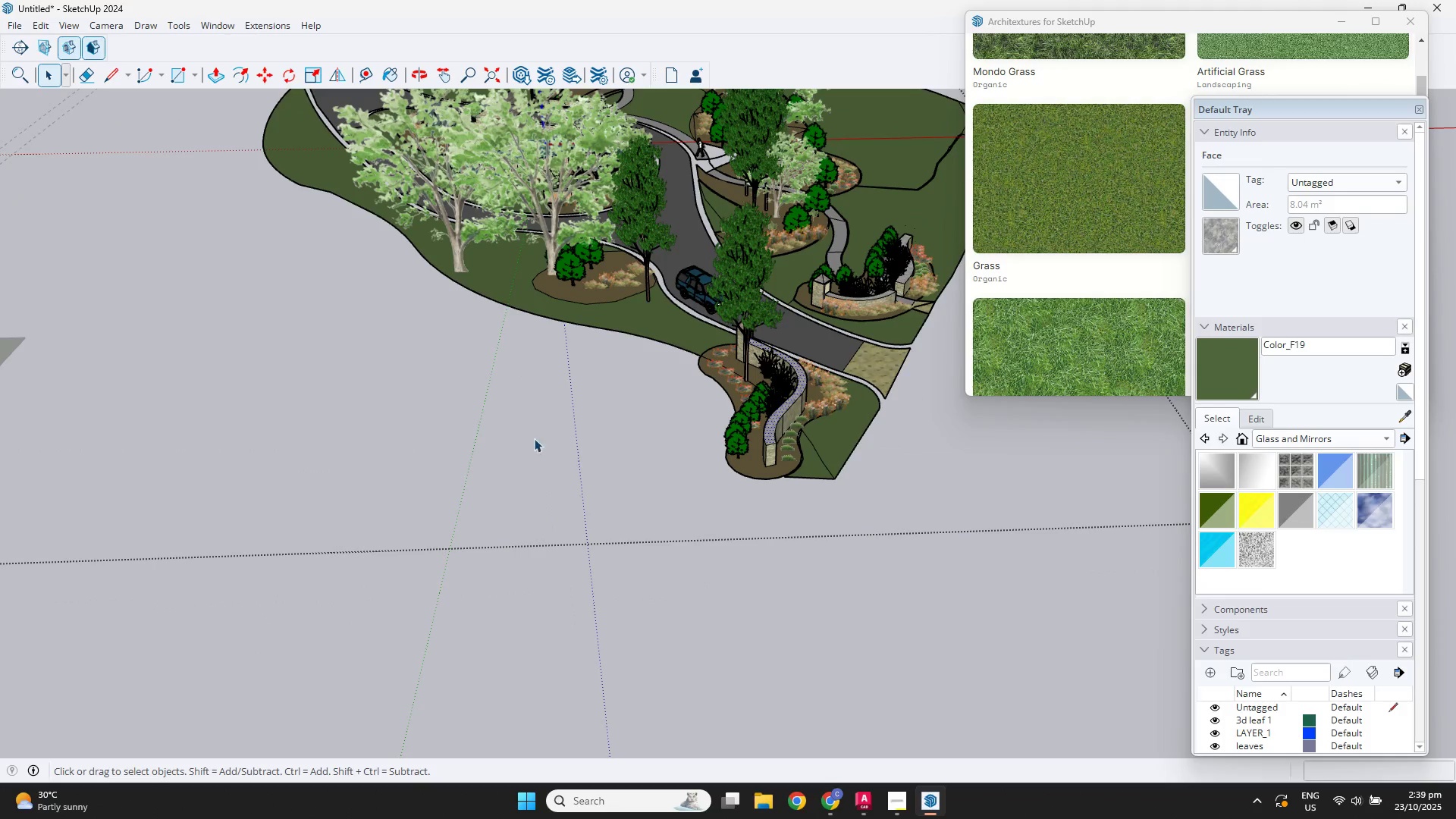 
key(Control+Z)
 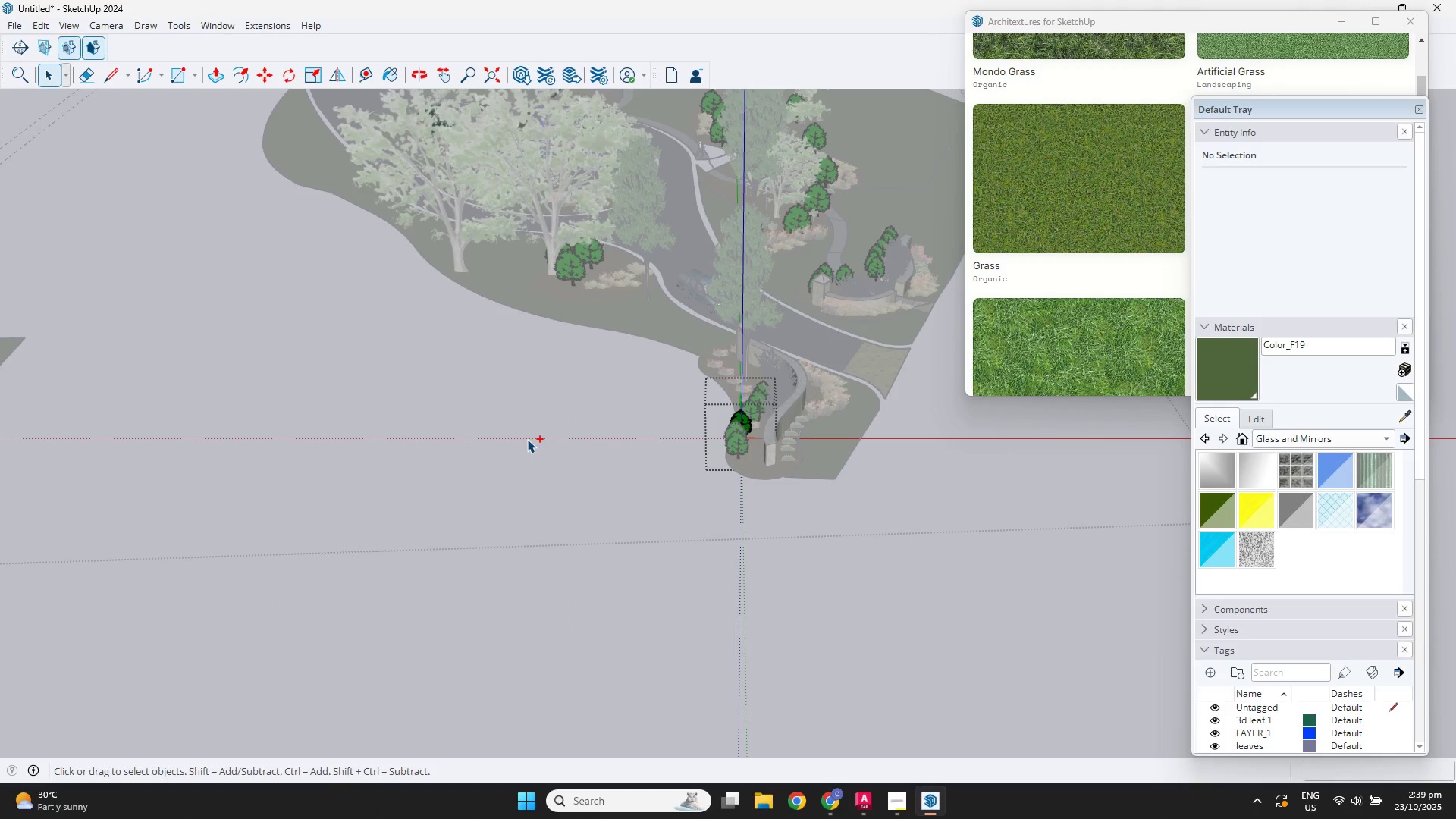 
key(Control+Z)
 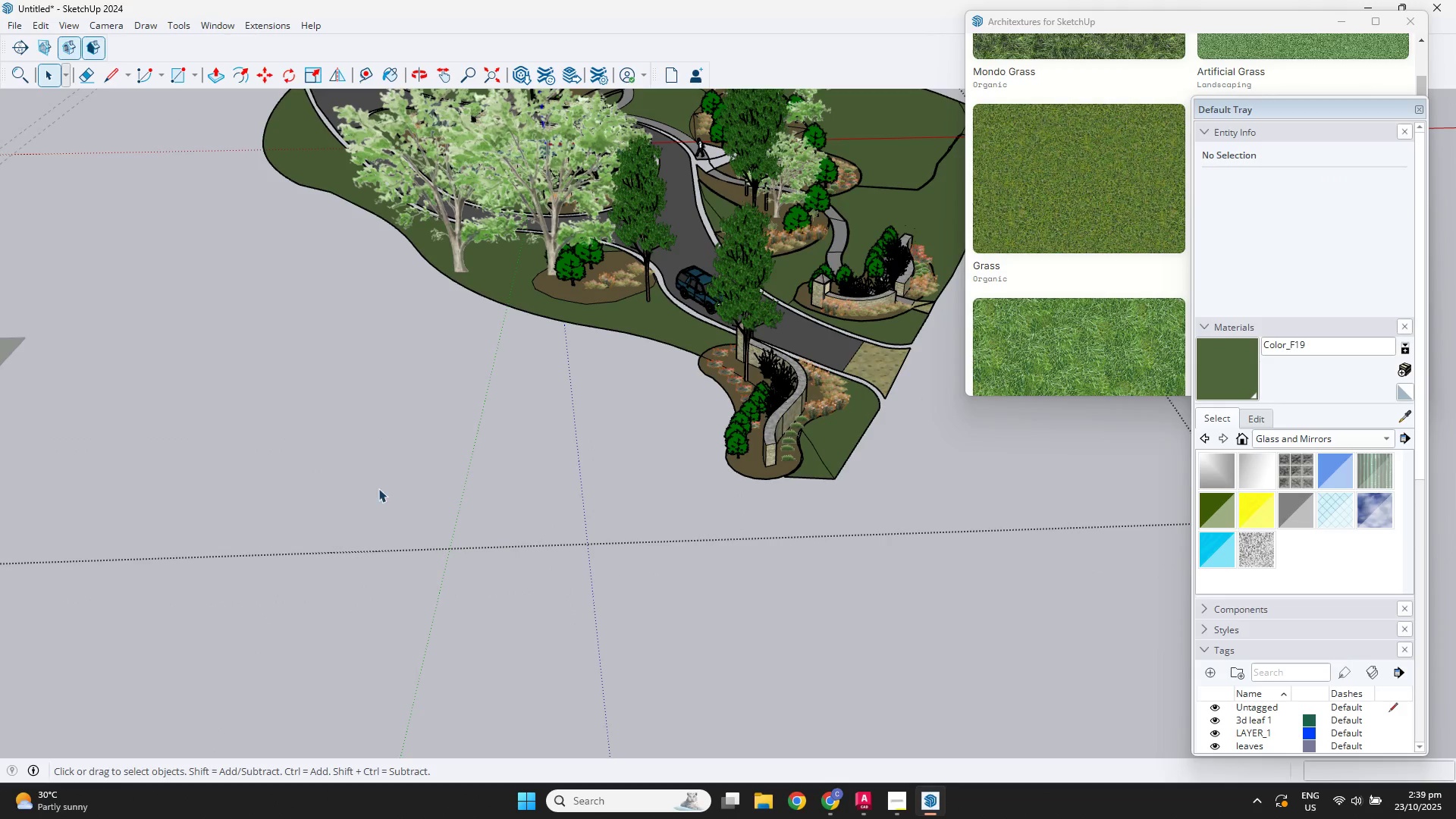 
key(Escape)
 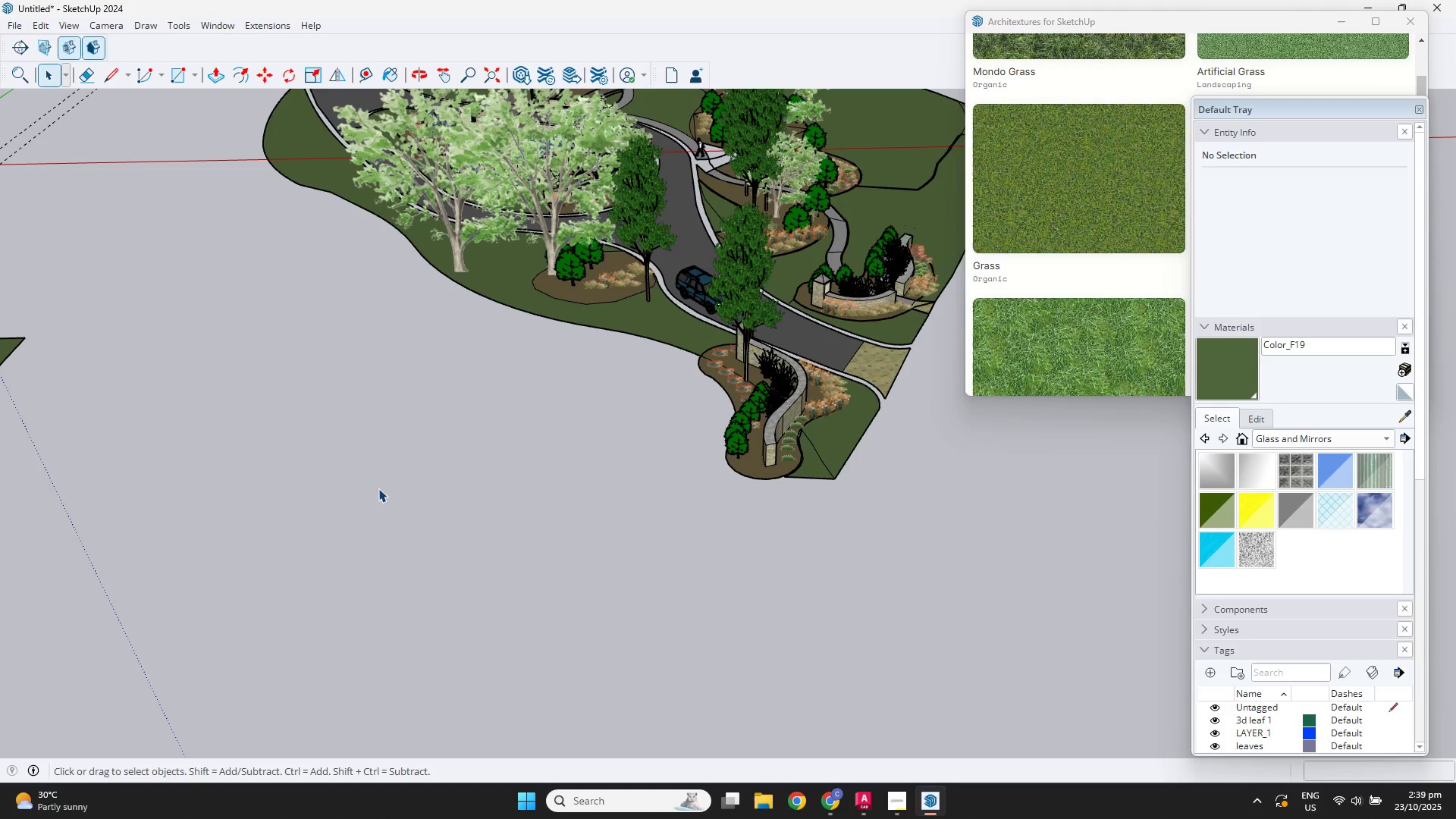 
key(Escape)
 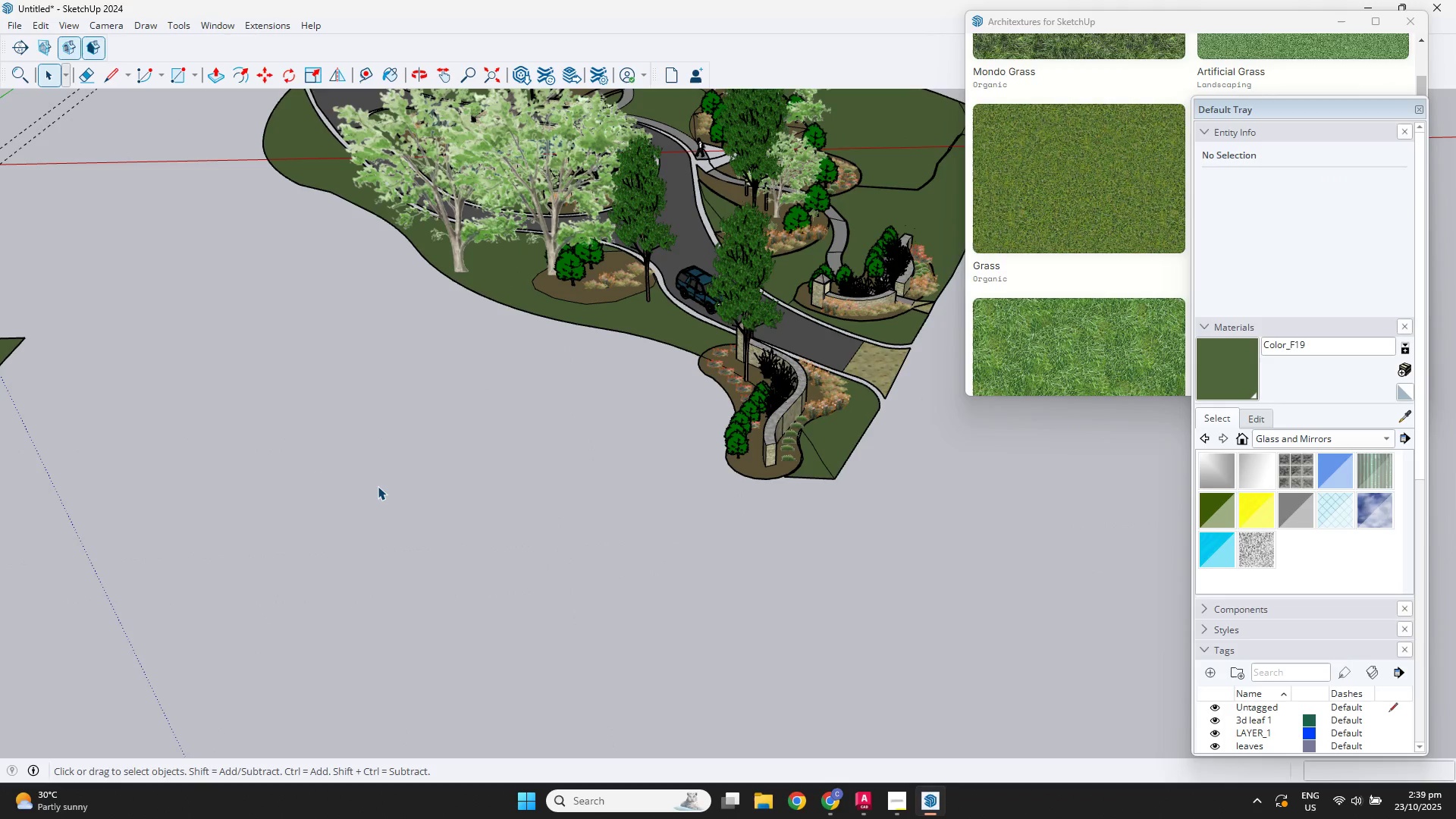 
key(Control+Y)
 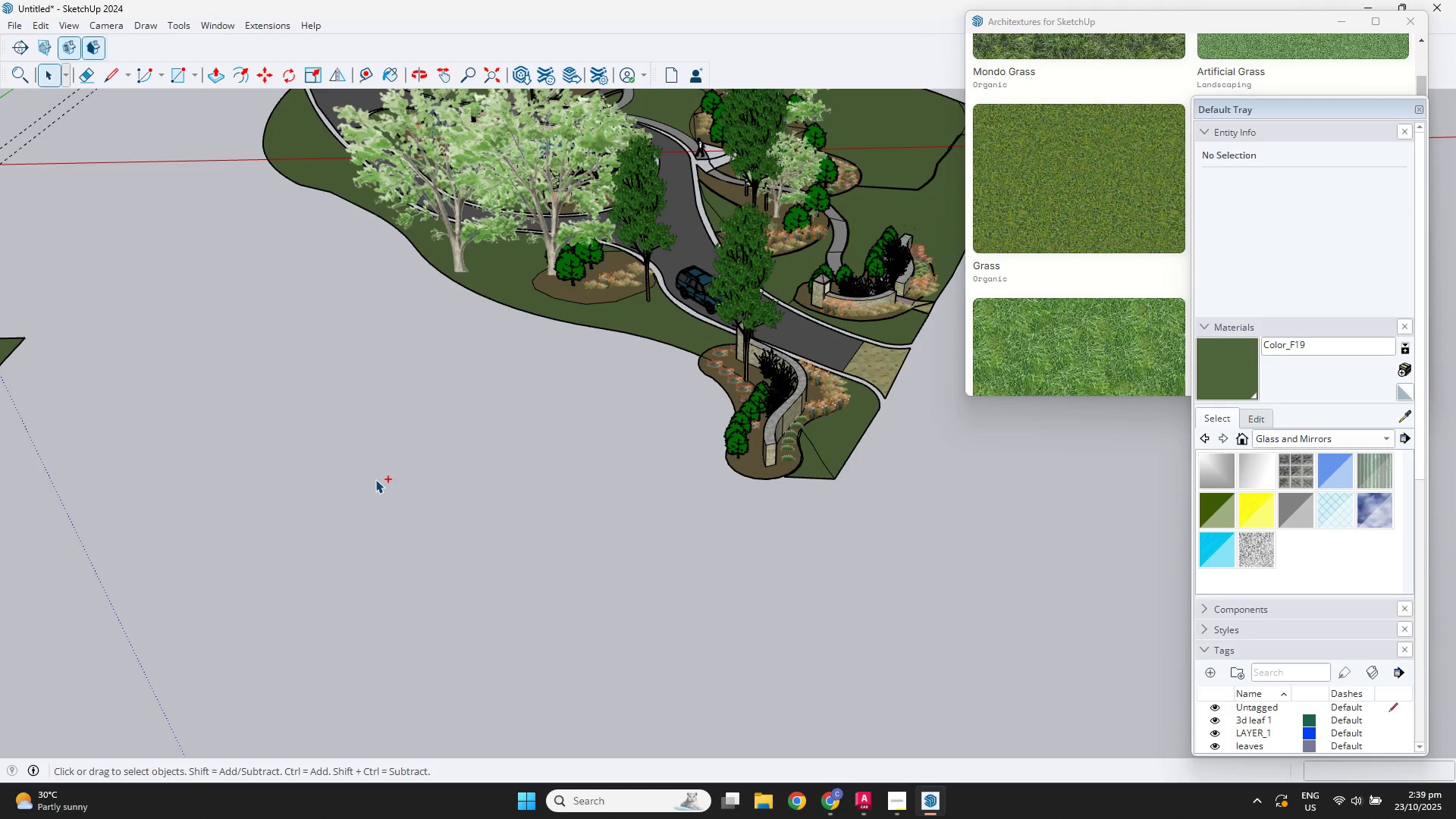 
key(Control+Y)
 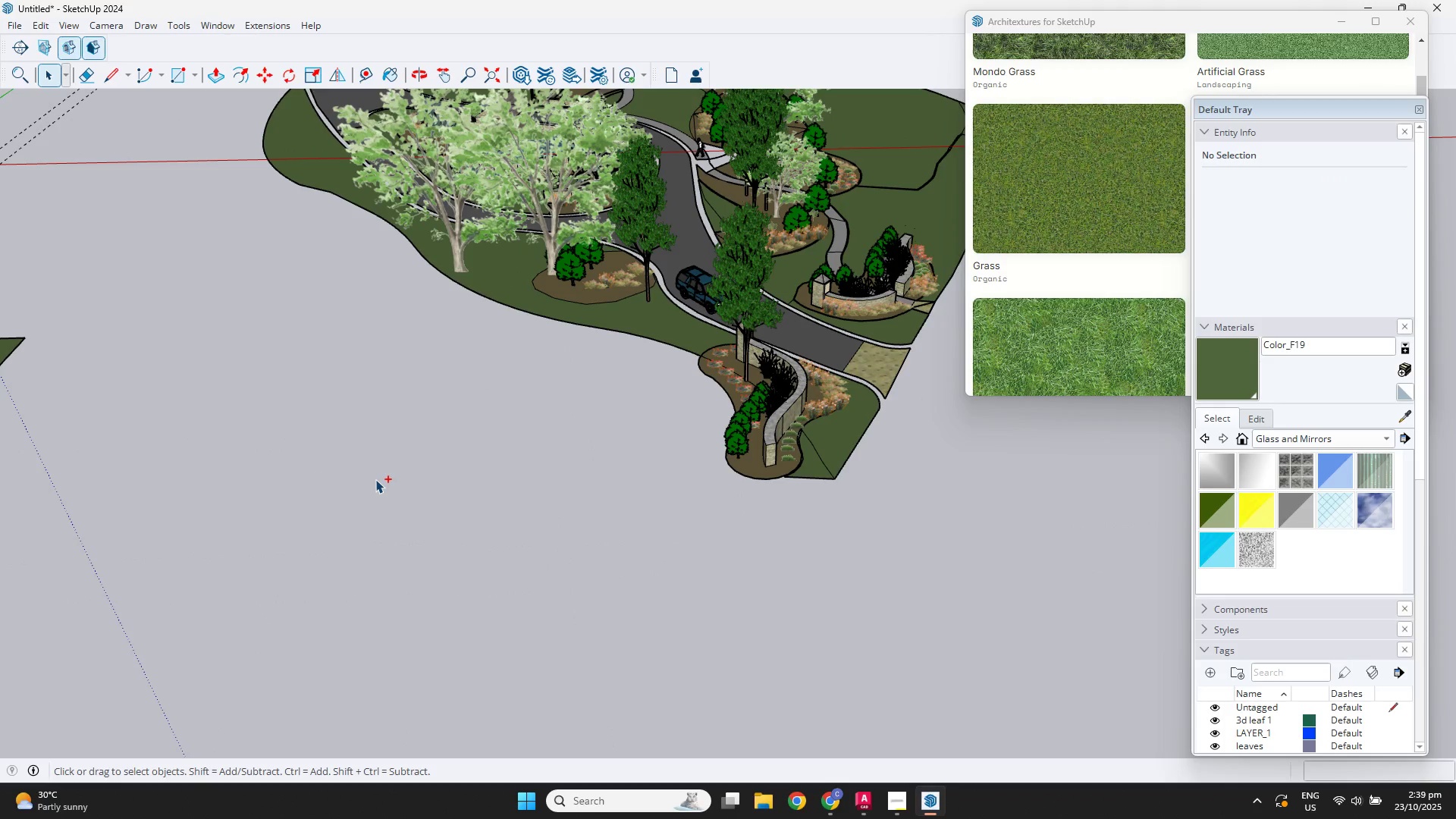 
key(Control+Y)
 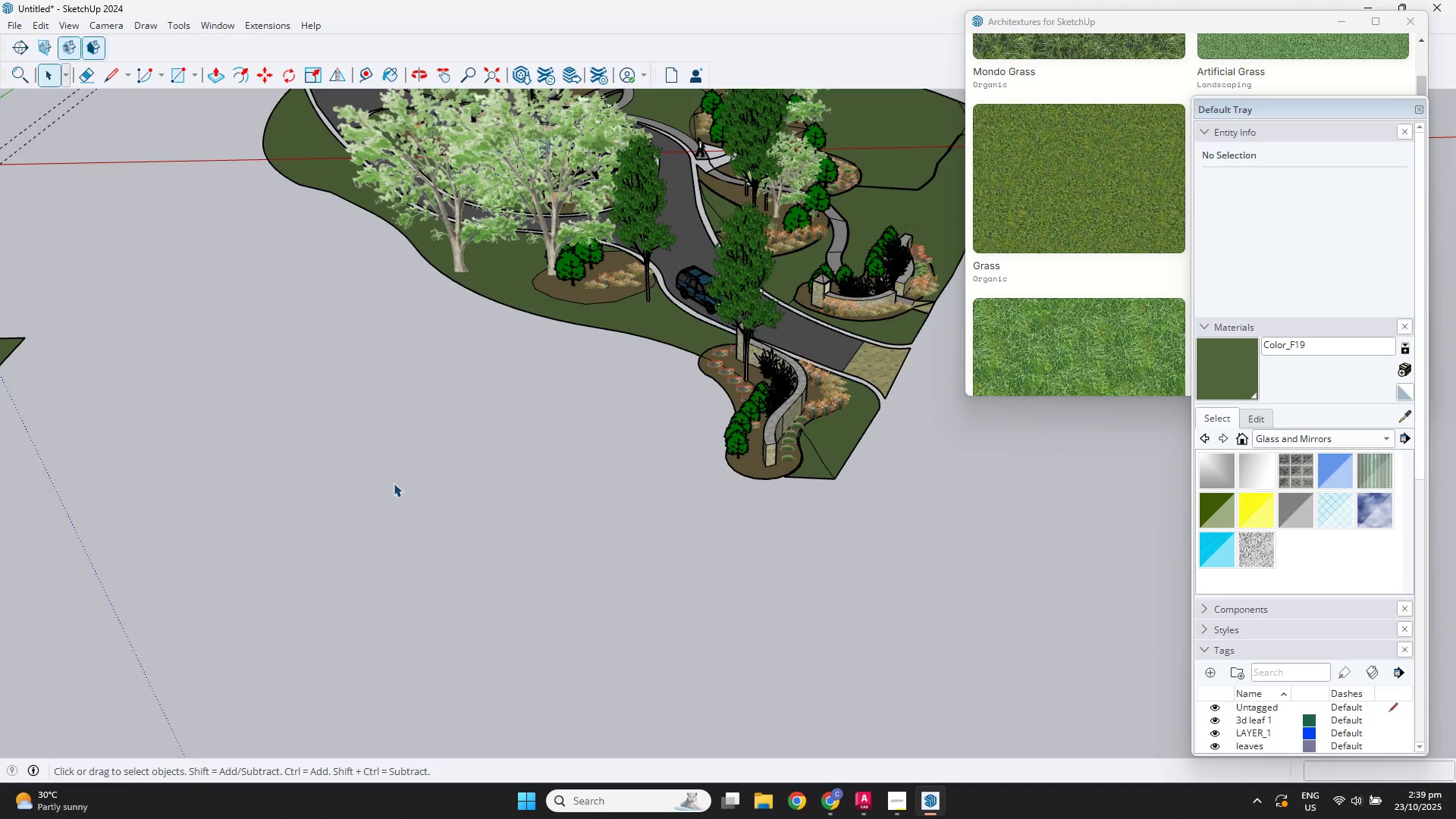 
key(Space)
 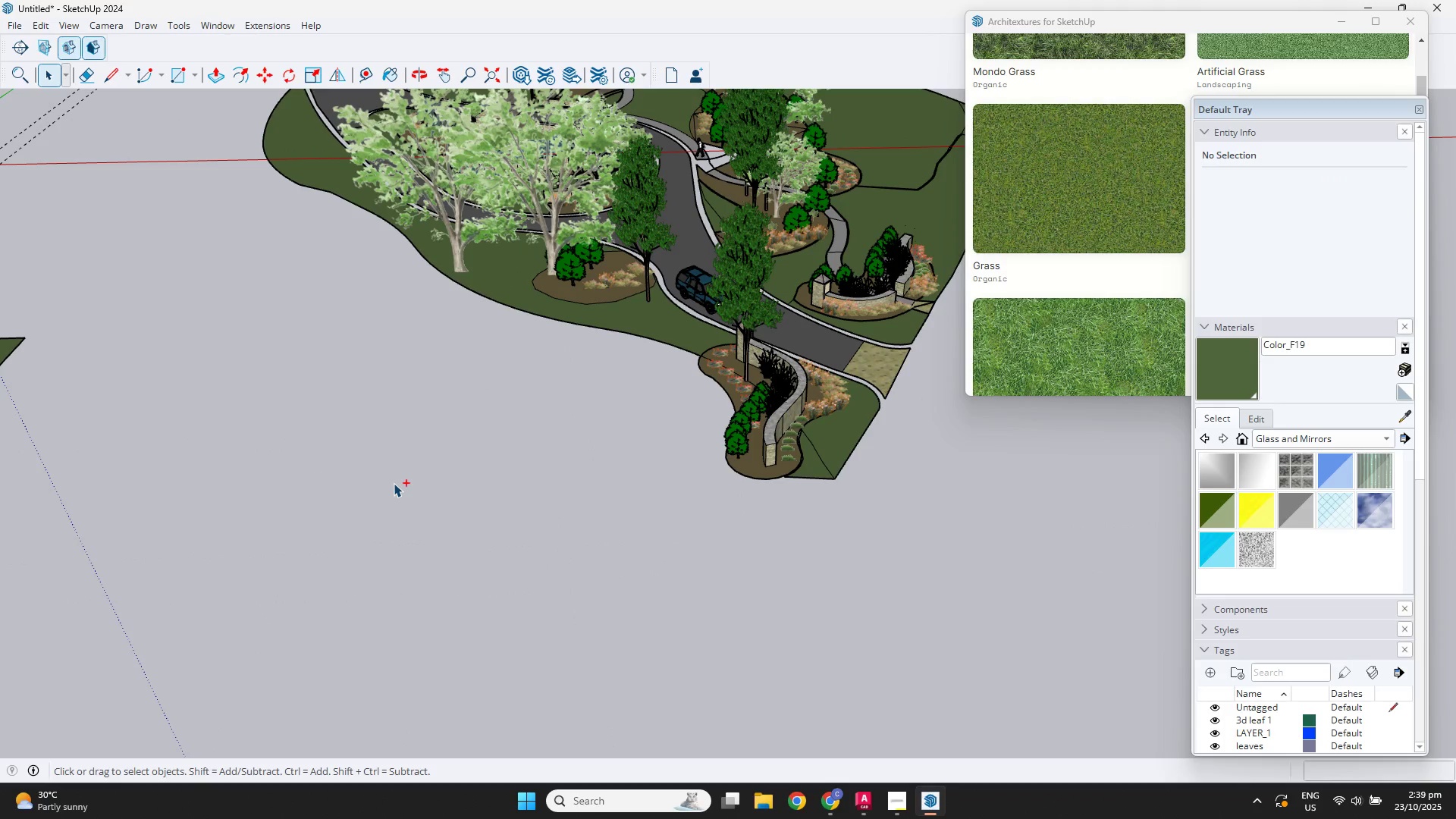 
key(Control+Z)
 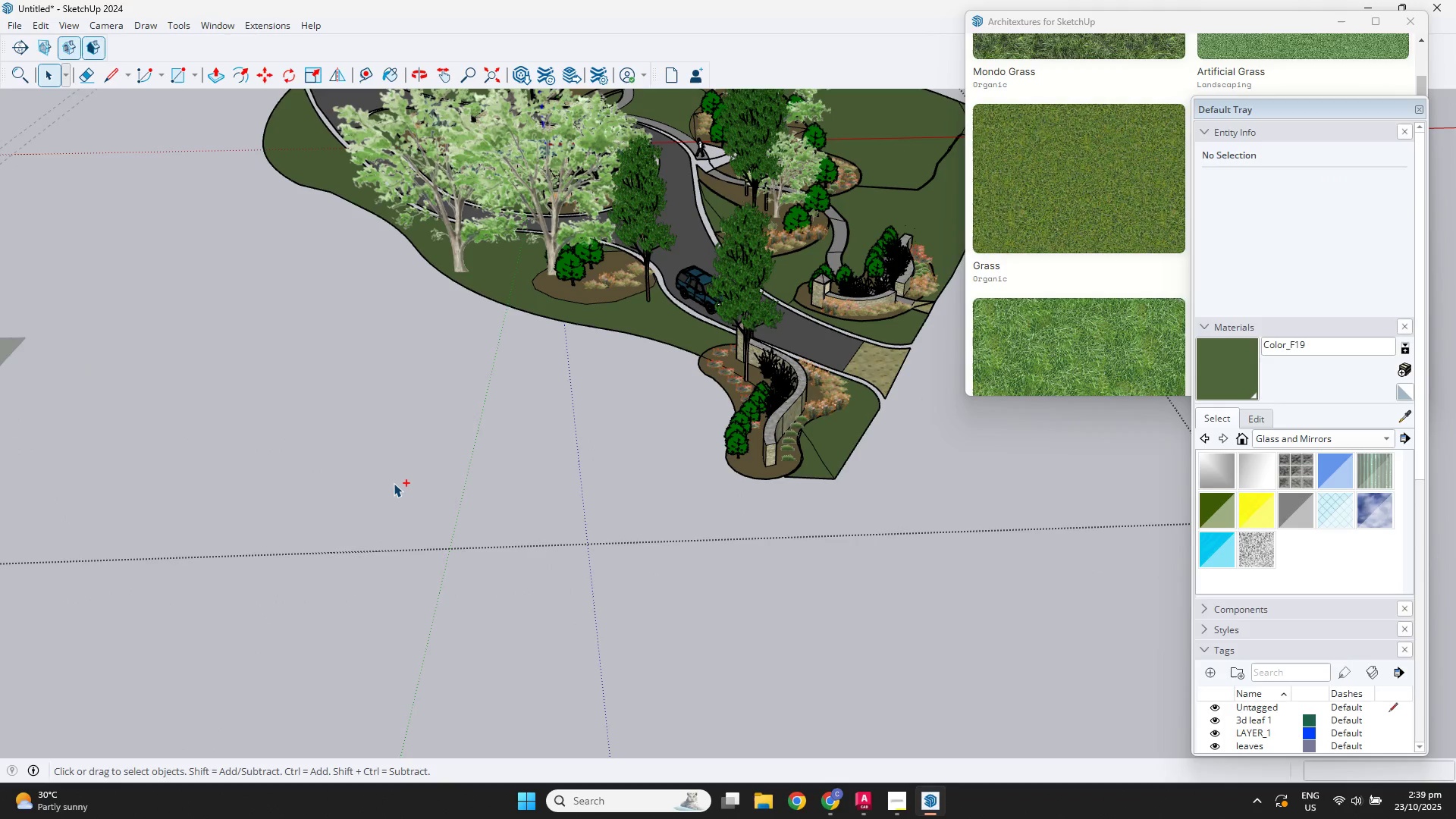 
key(Control+Z)
 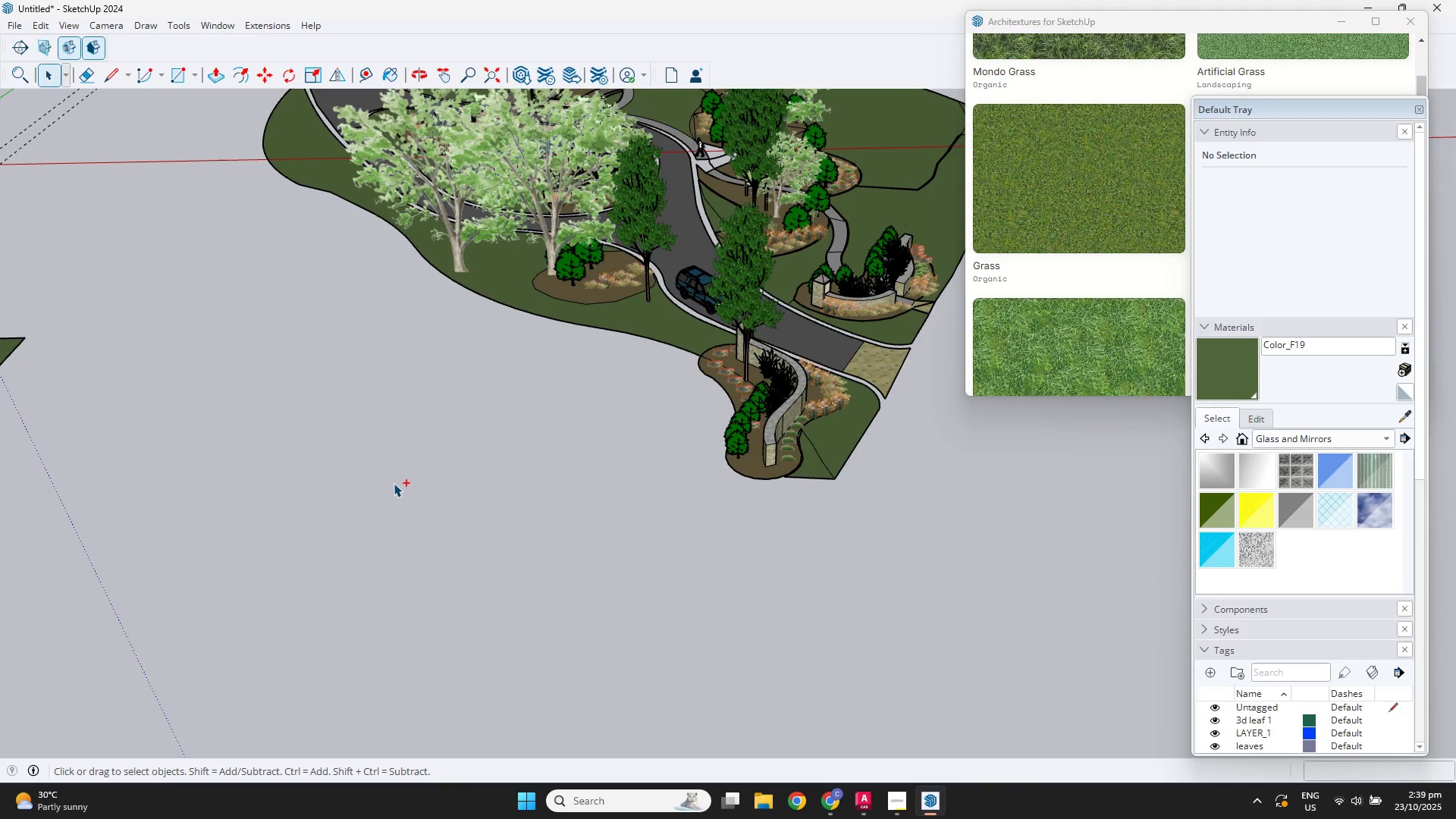 
key(Control+Z)
 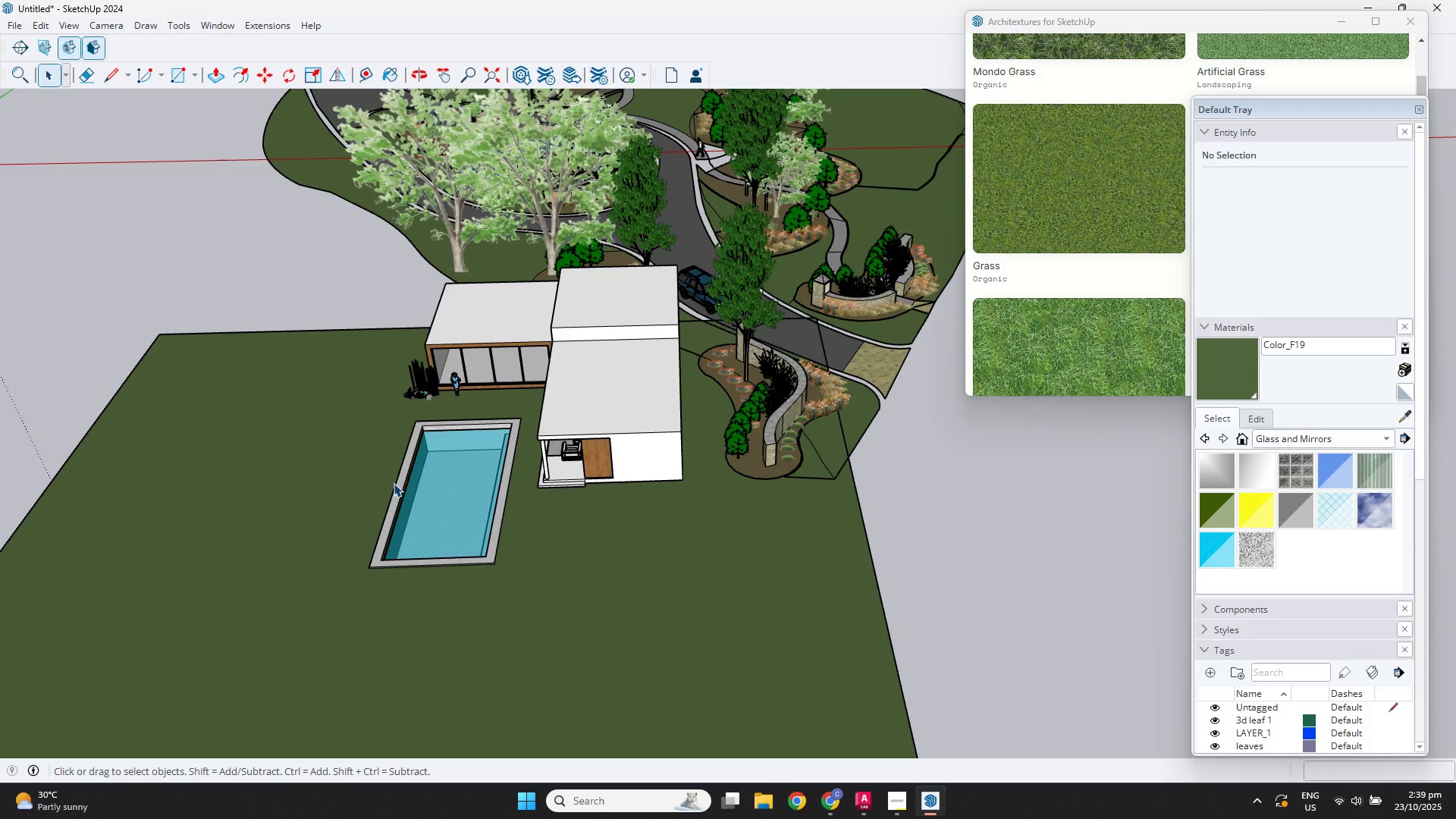 
scroll: coordinate [491, 480], scroll_direction: down, amount: 5.0
 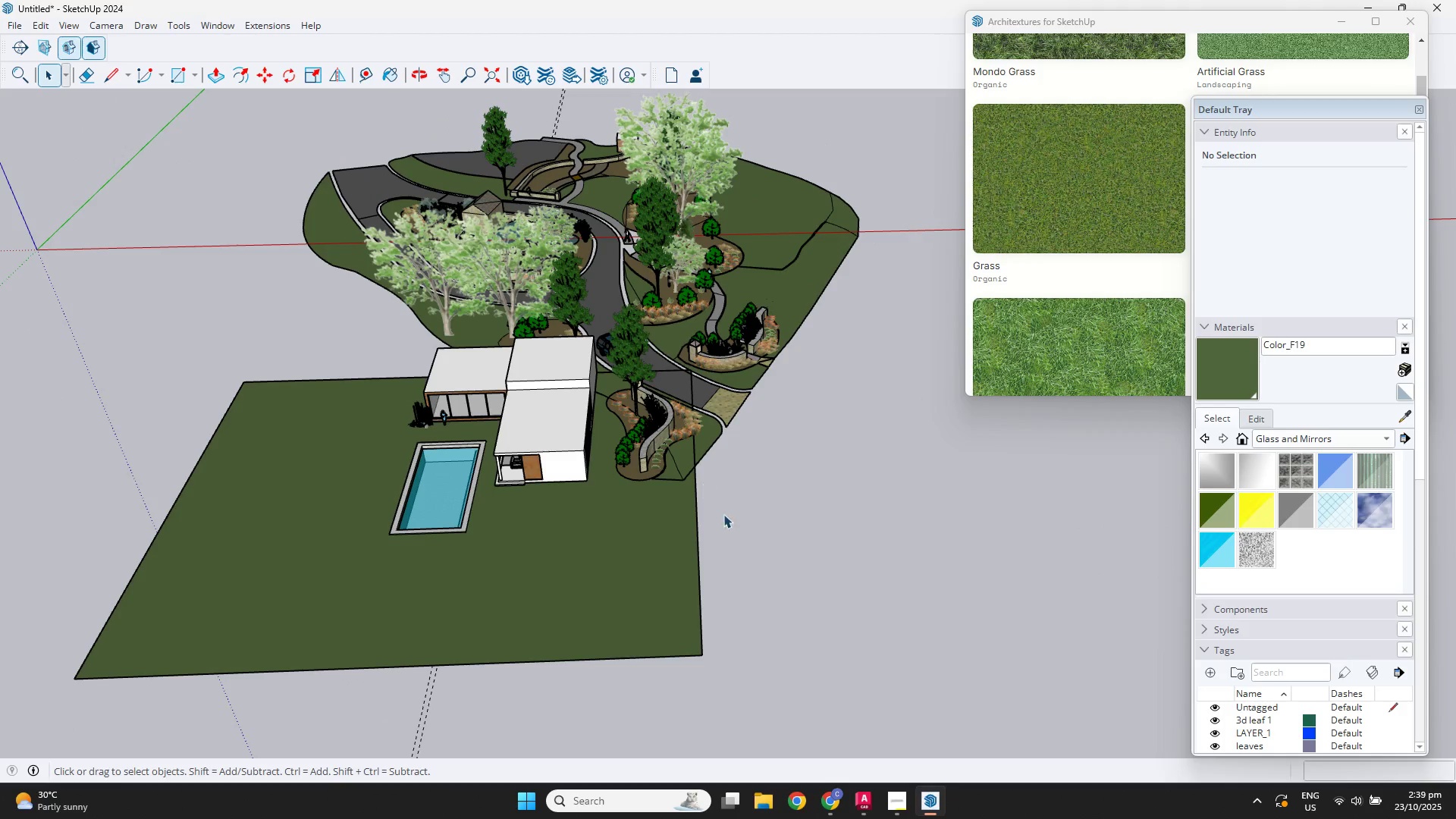 
key(Space)
 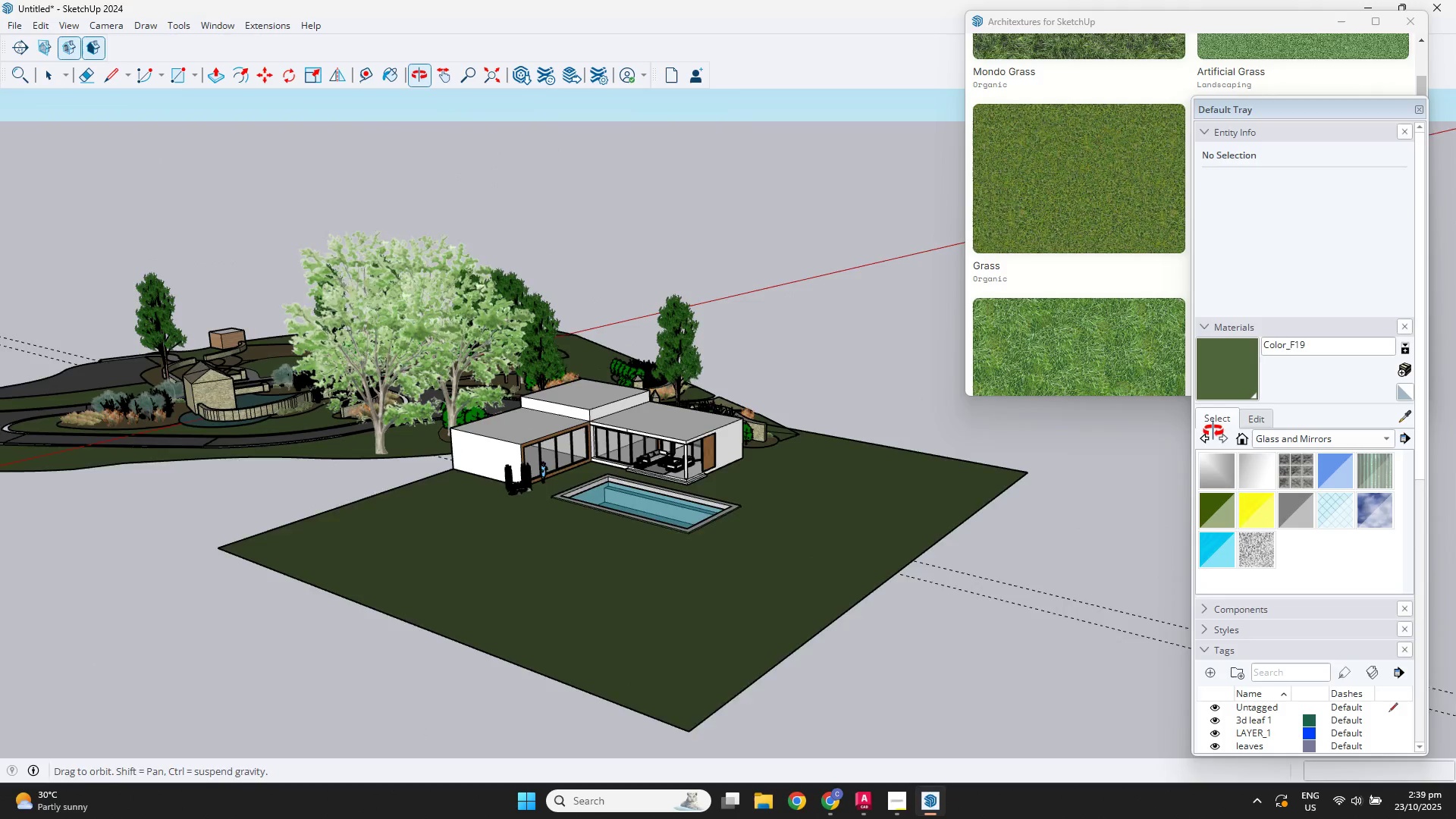 
scroll: coordinate [615, 403], scroll_direction: up, amount: 12.0
 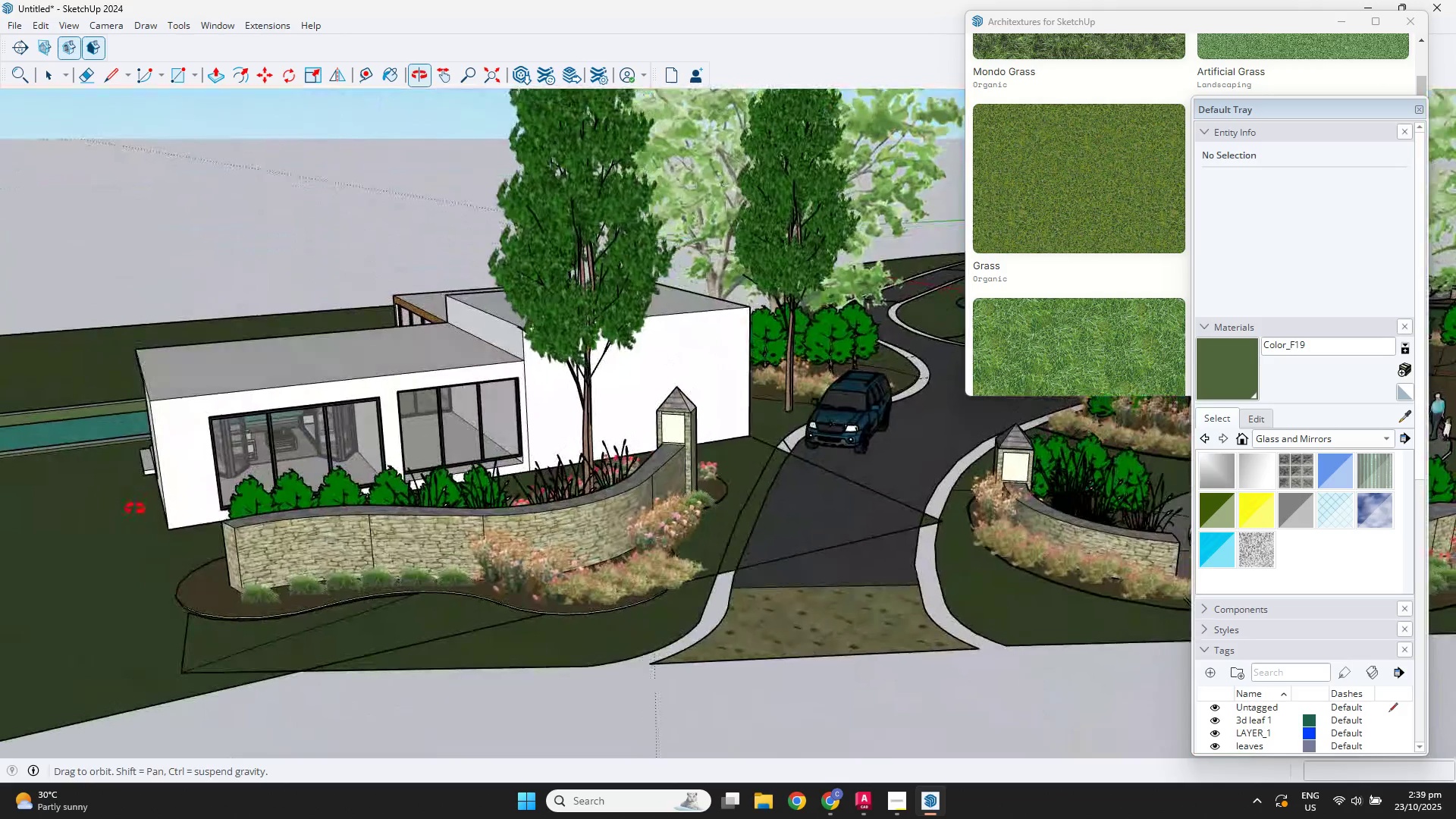 
scroll: coordinate [553, 563], scroll_direction: down, amount: 8.0
 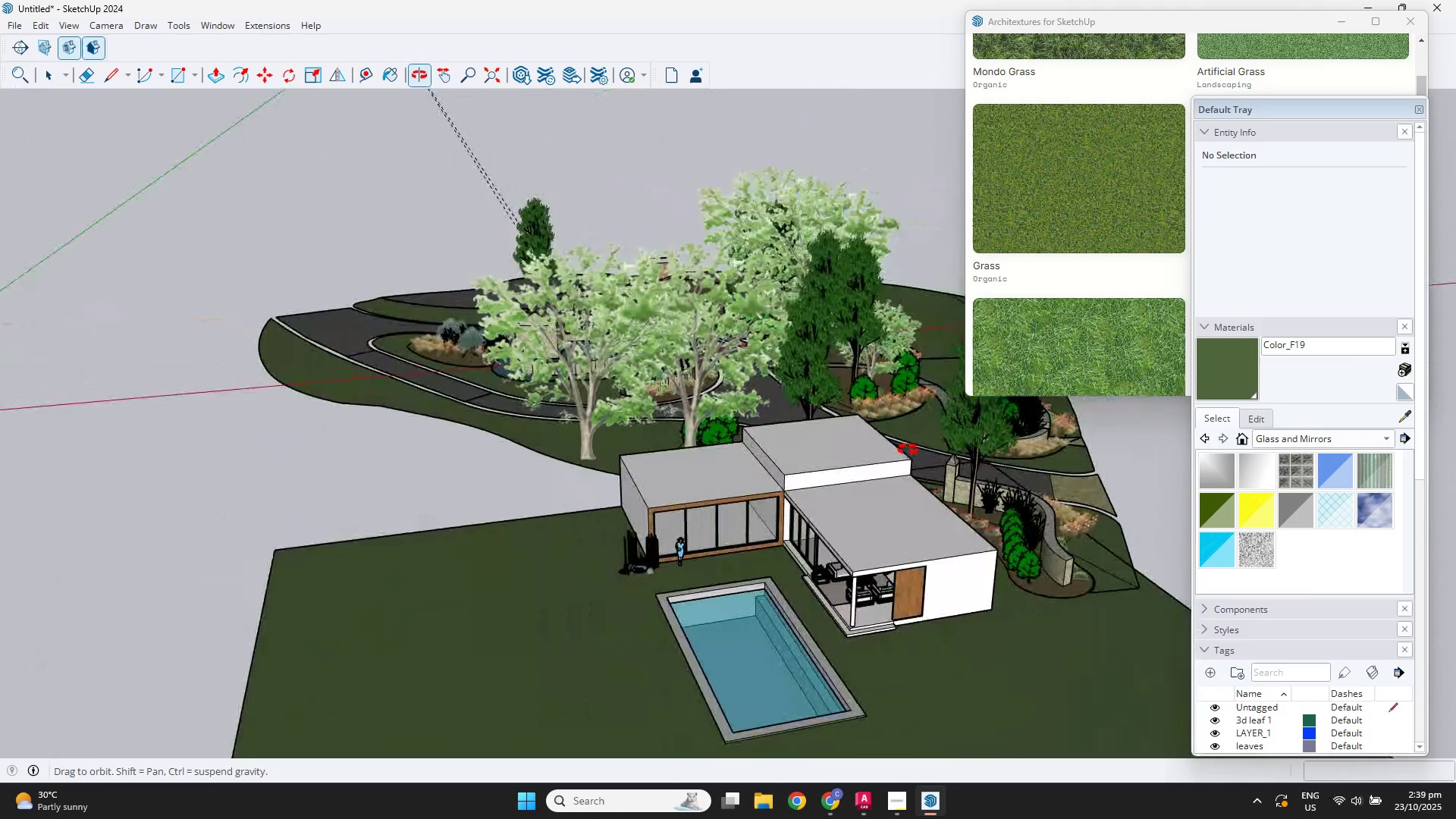 
scroll: coordinate [646, 480], scroll_direction: up, amount: 3.0
 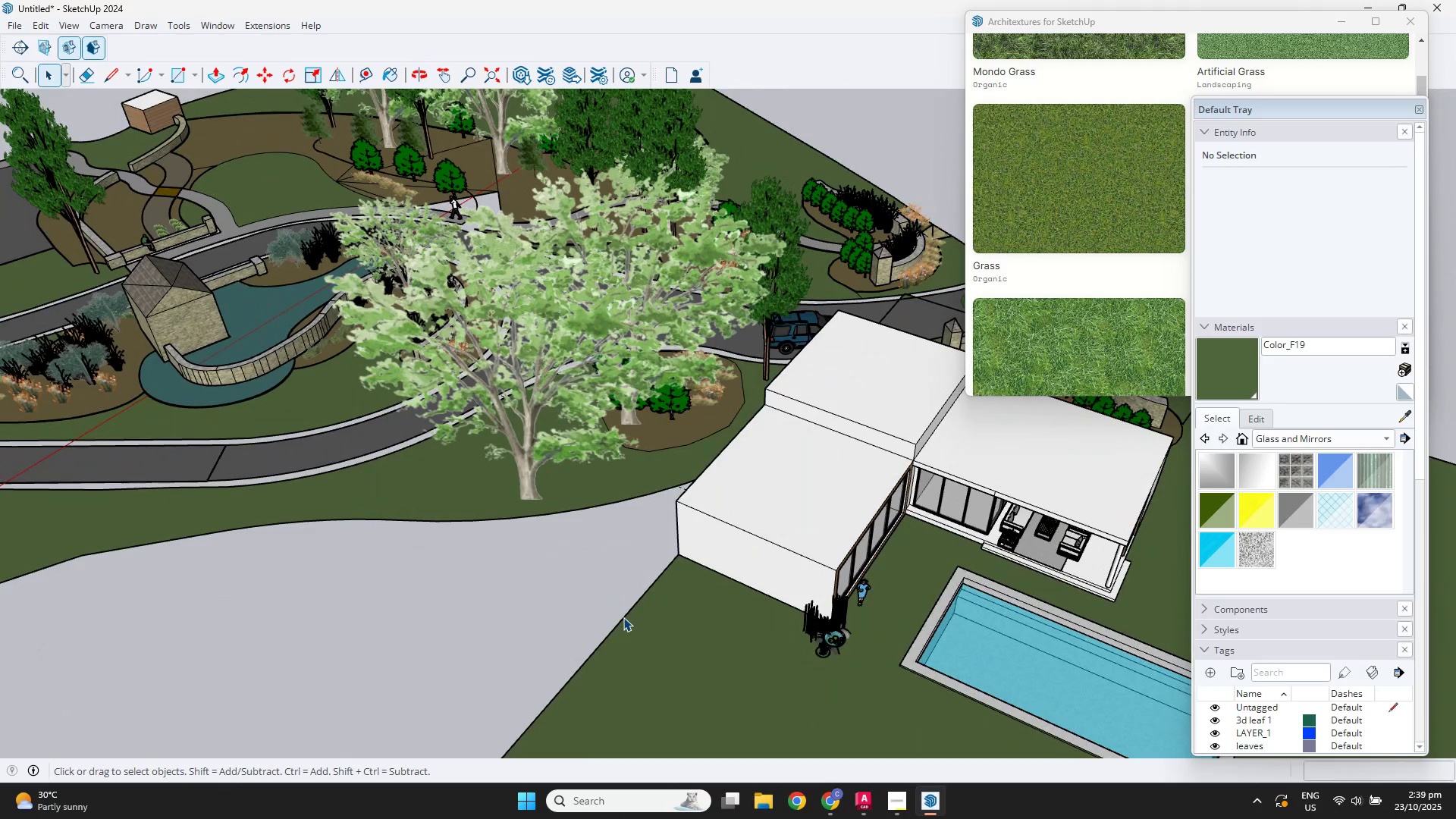 
double_click([623, 617])
 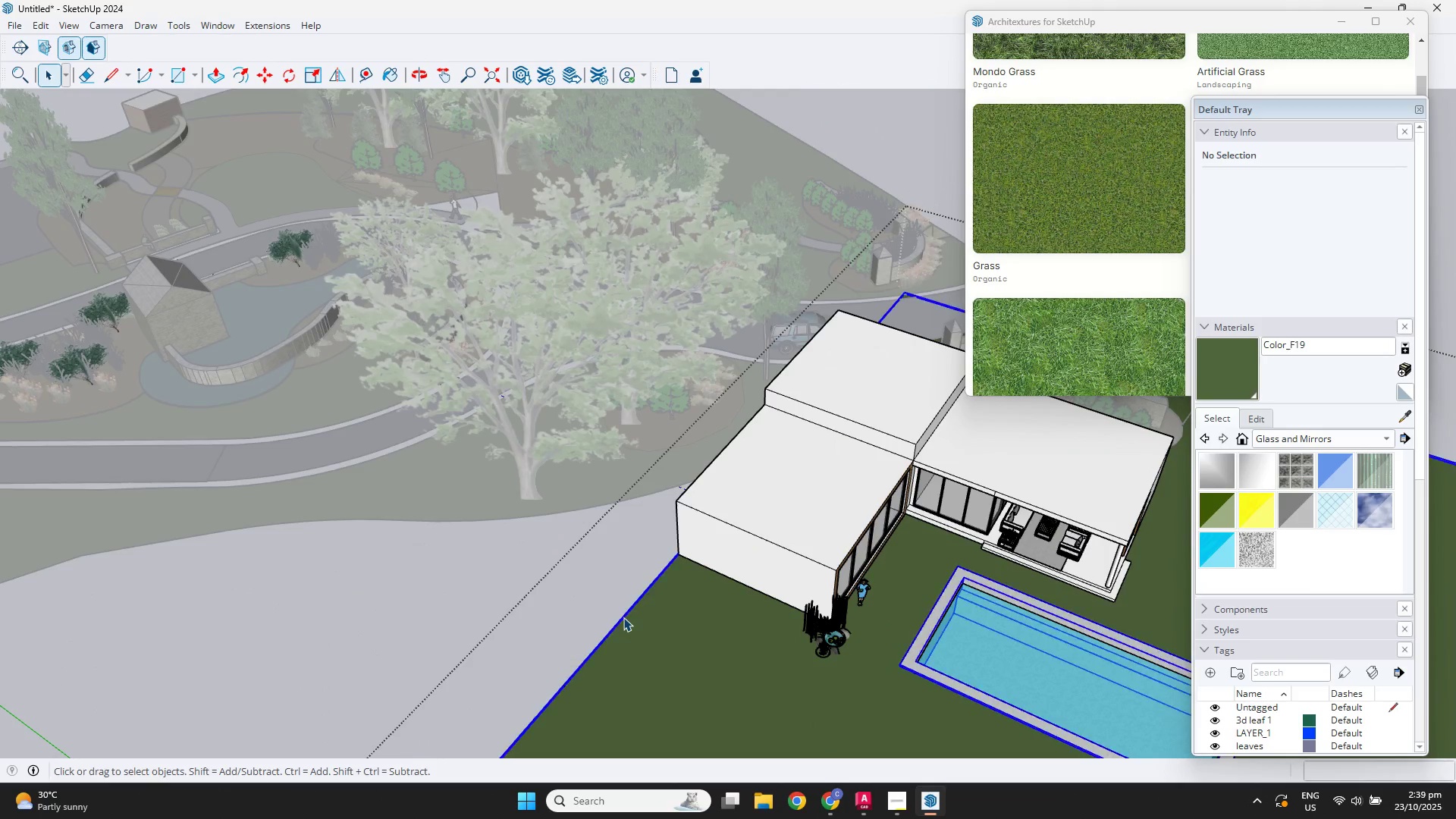 
triple_click([623, 617])
 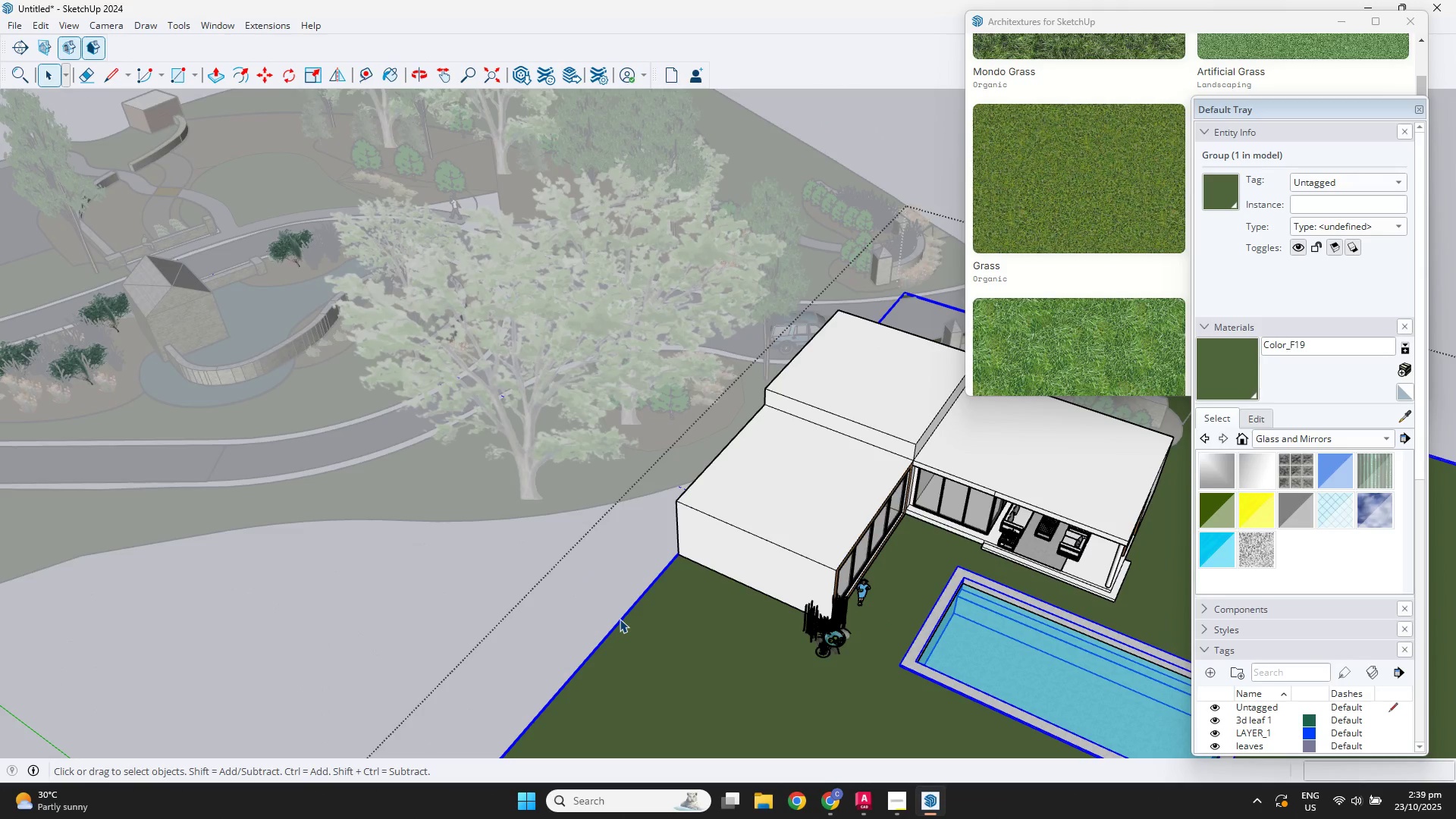 
left_click([620, 619])
 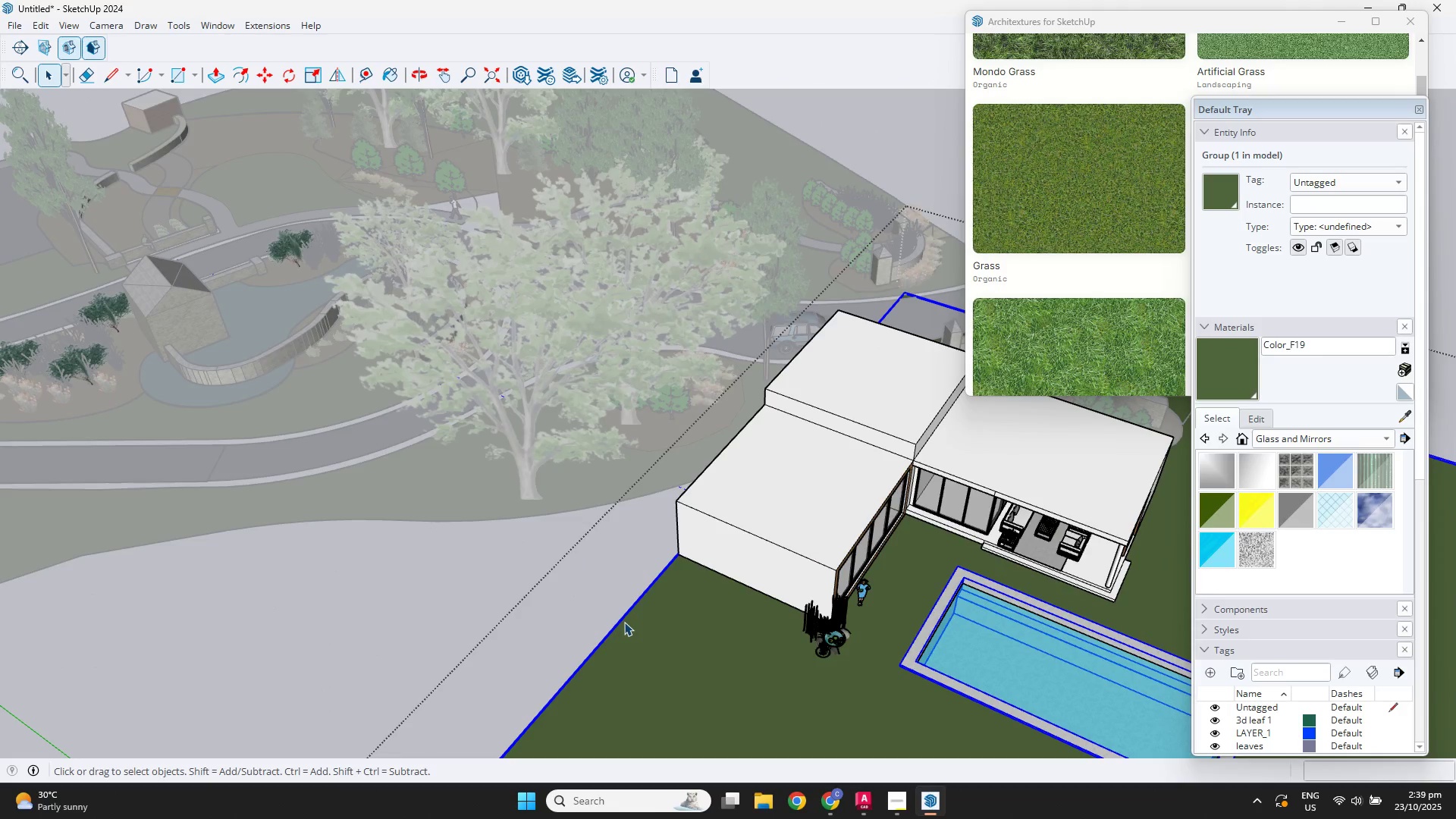 
double_click([624, 622])
 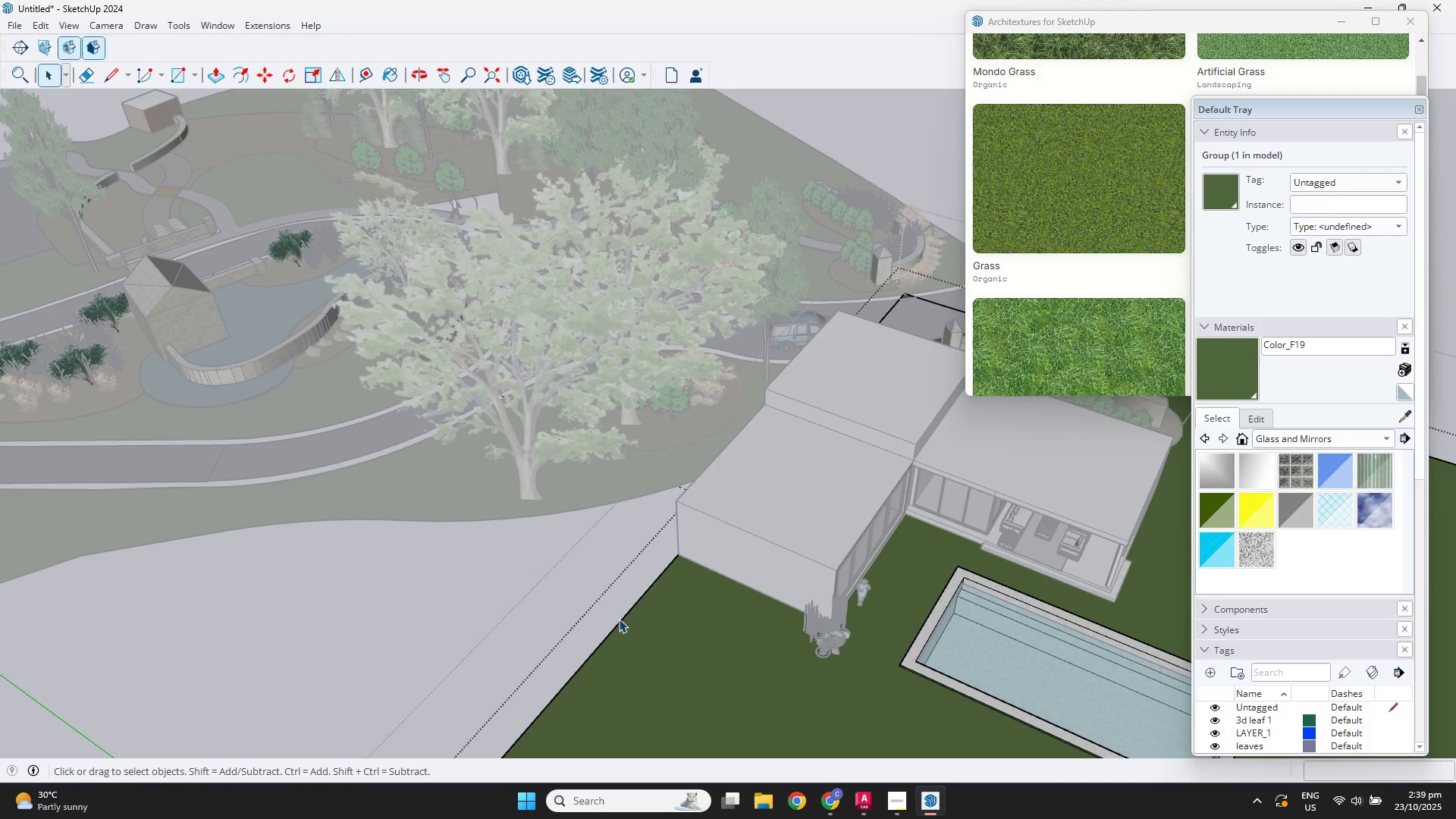 
triple_click([619, 619])
 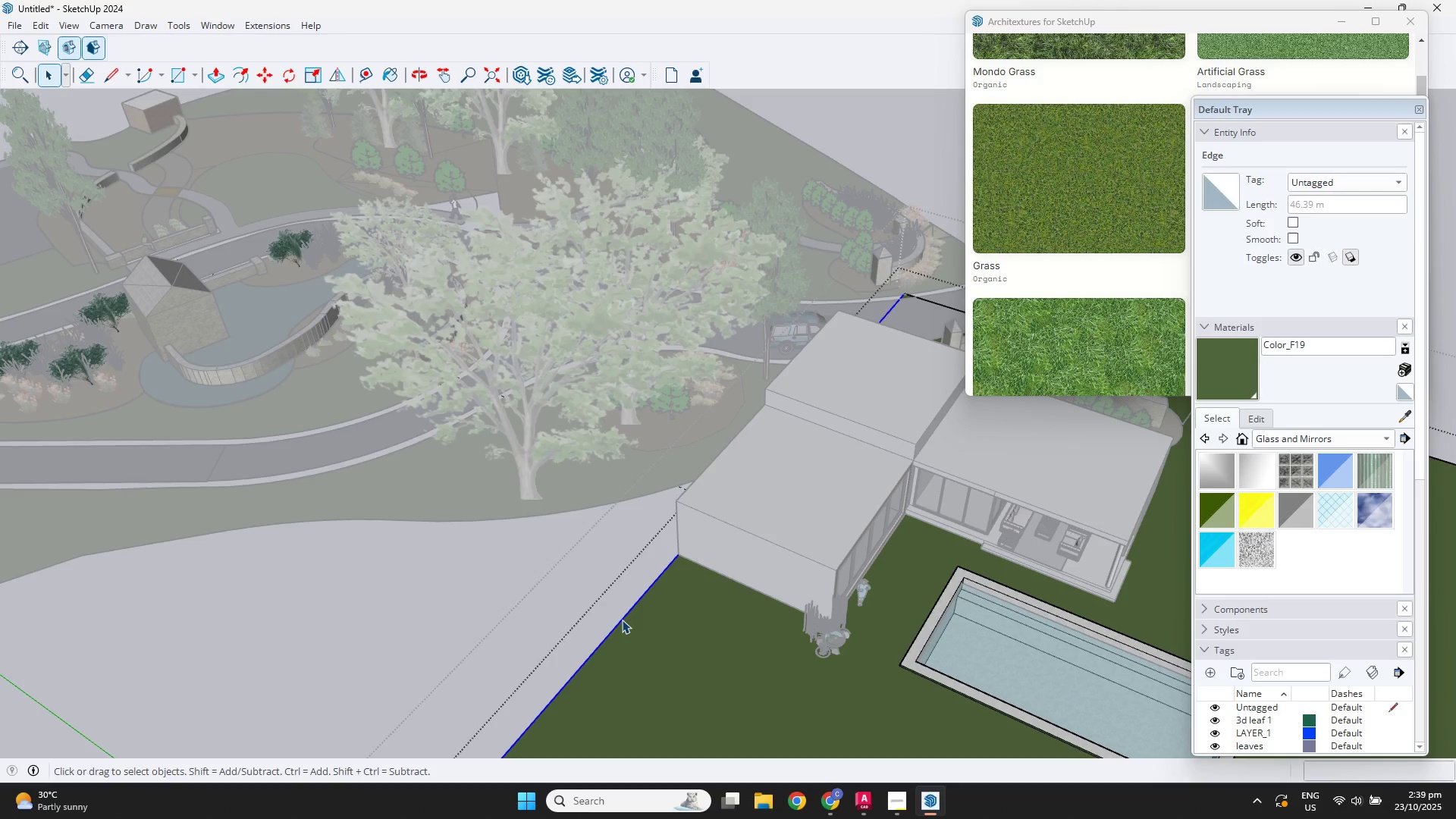 
key(M)
 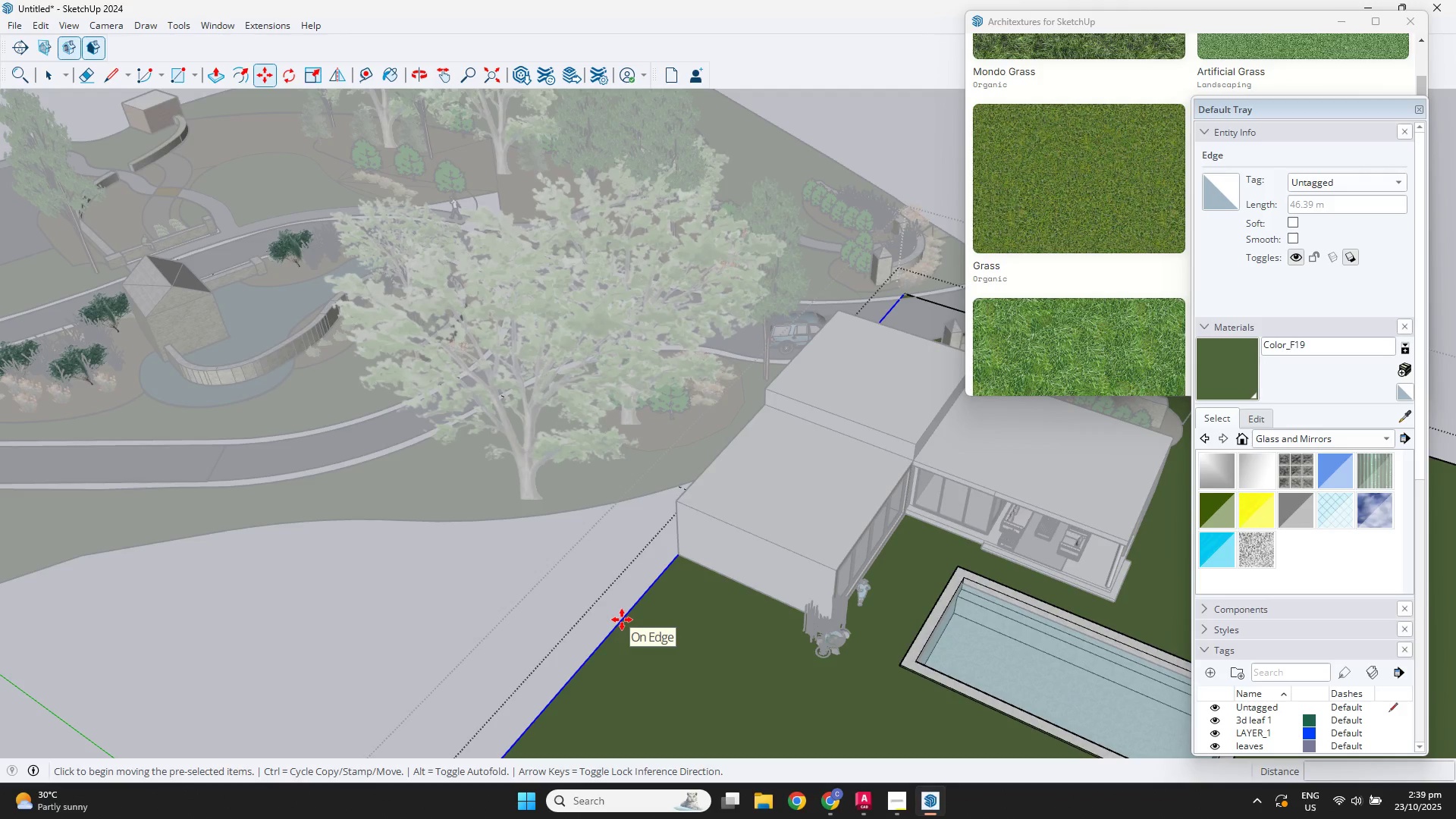 
left_click([622, 620])
 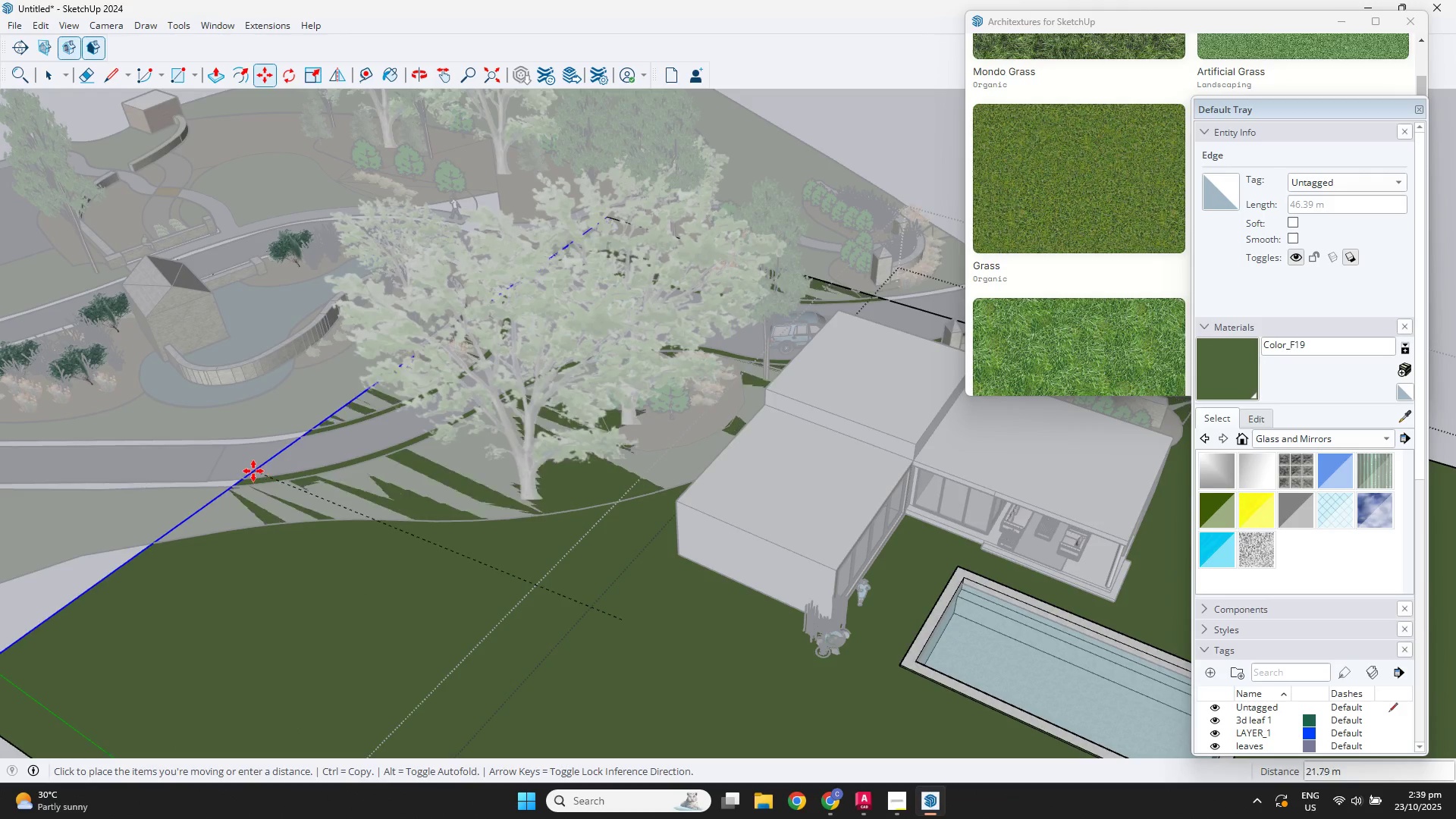 
left_click([221, 455])
 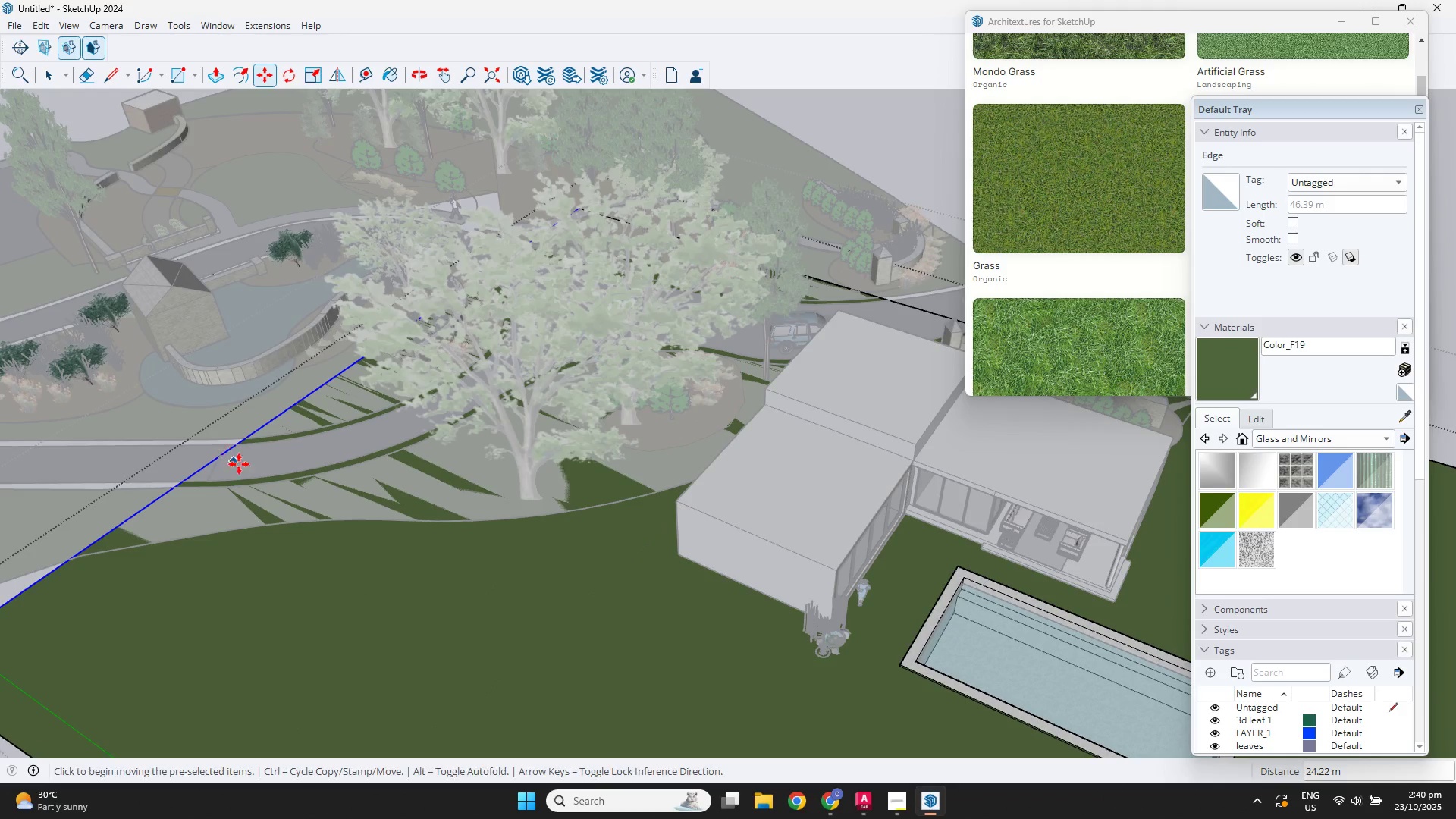 
scroll: coordinate [258, 475], scroll_direction: down, amount: 2.0
 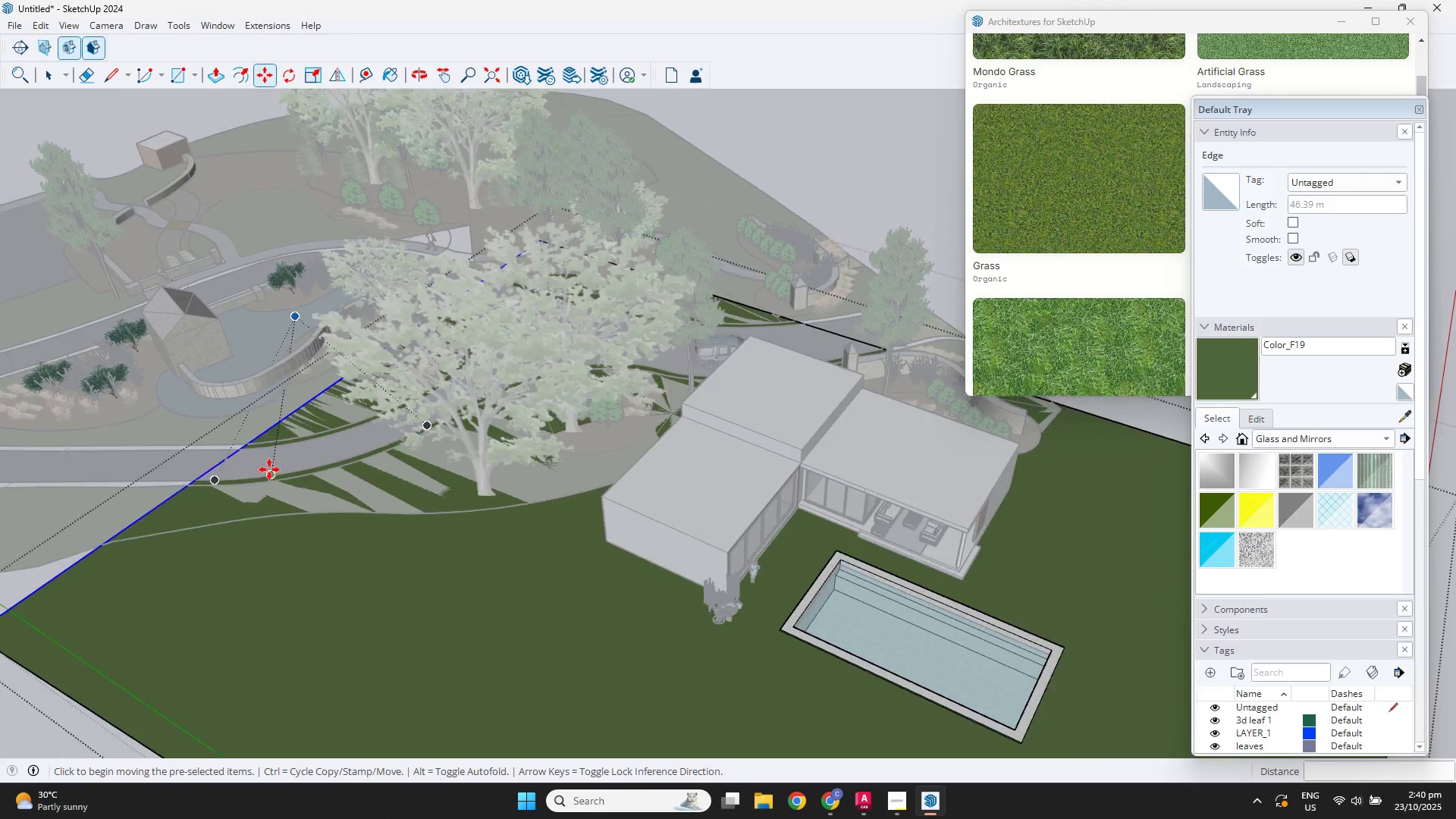 
key(Space)
 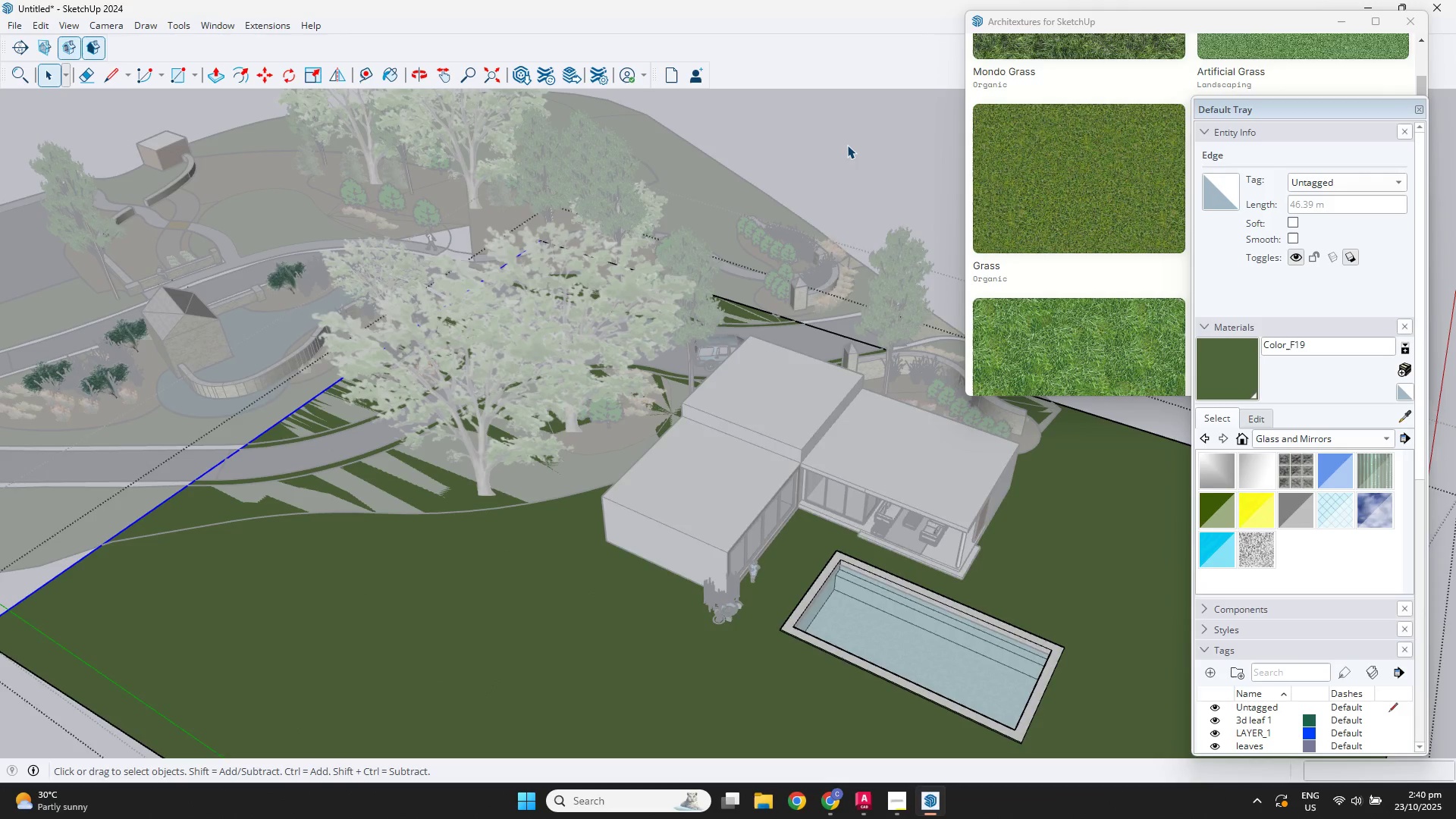 
double_click([847, 145])
 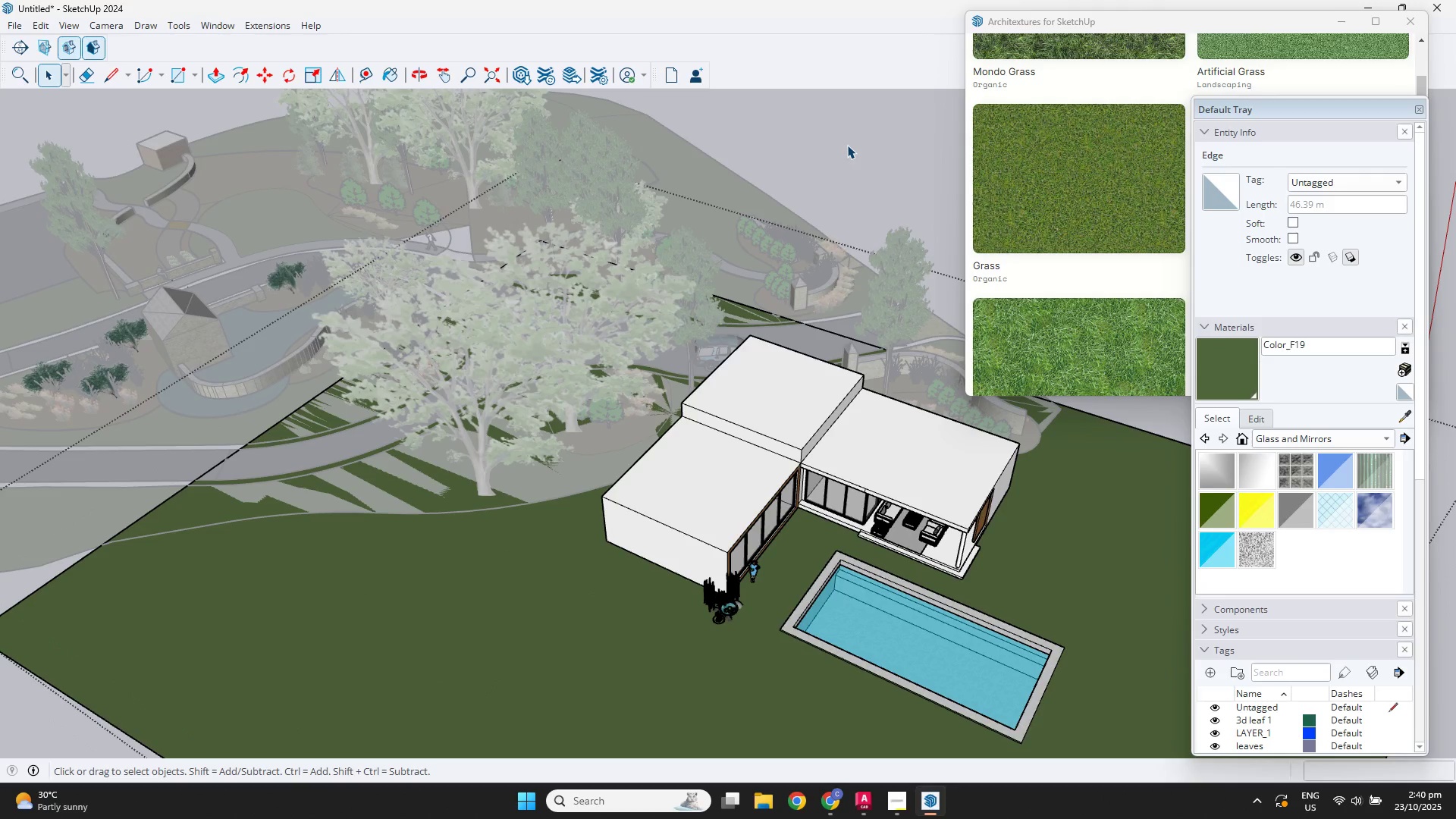 
triple_click([847, 145])
 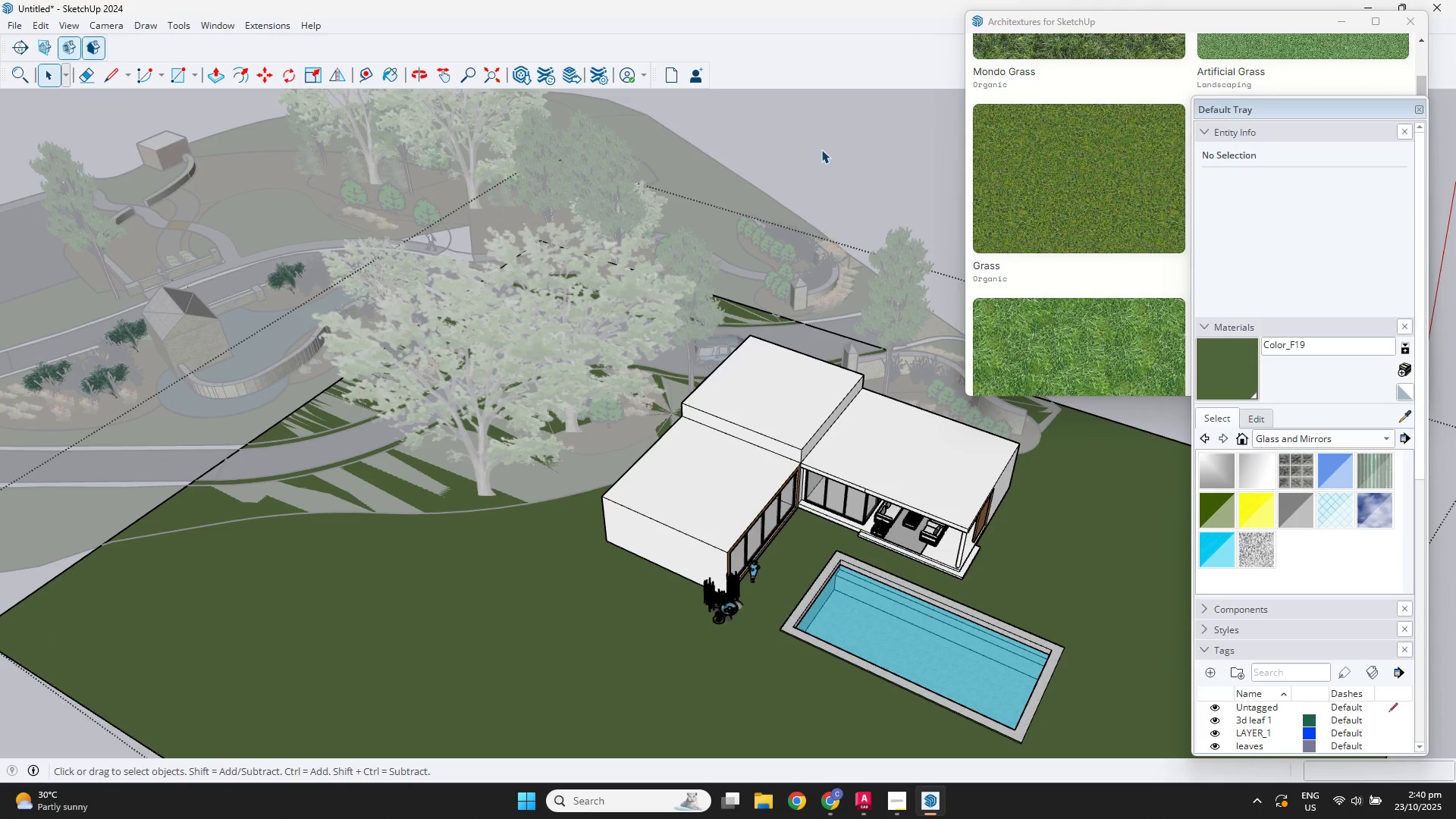 
triple_click([821, 149])
 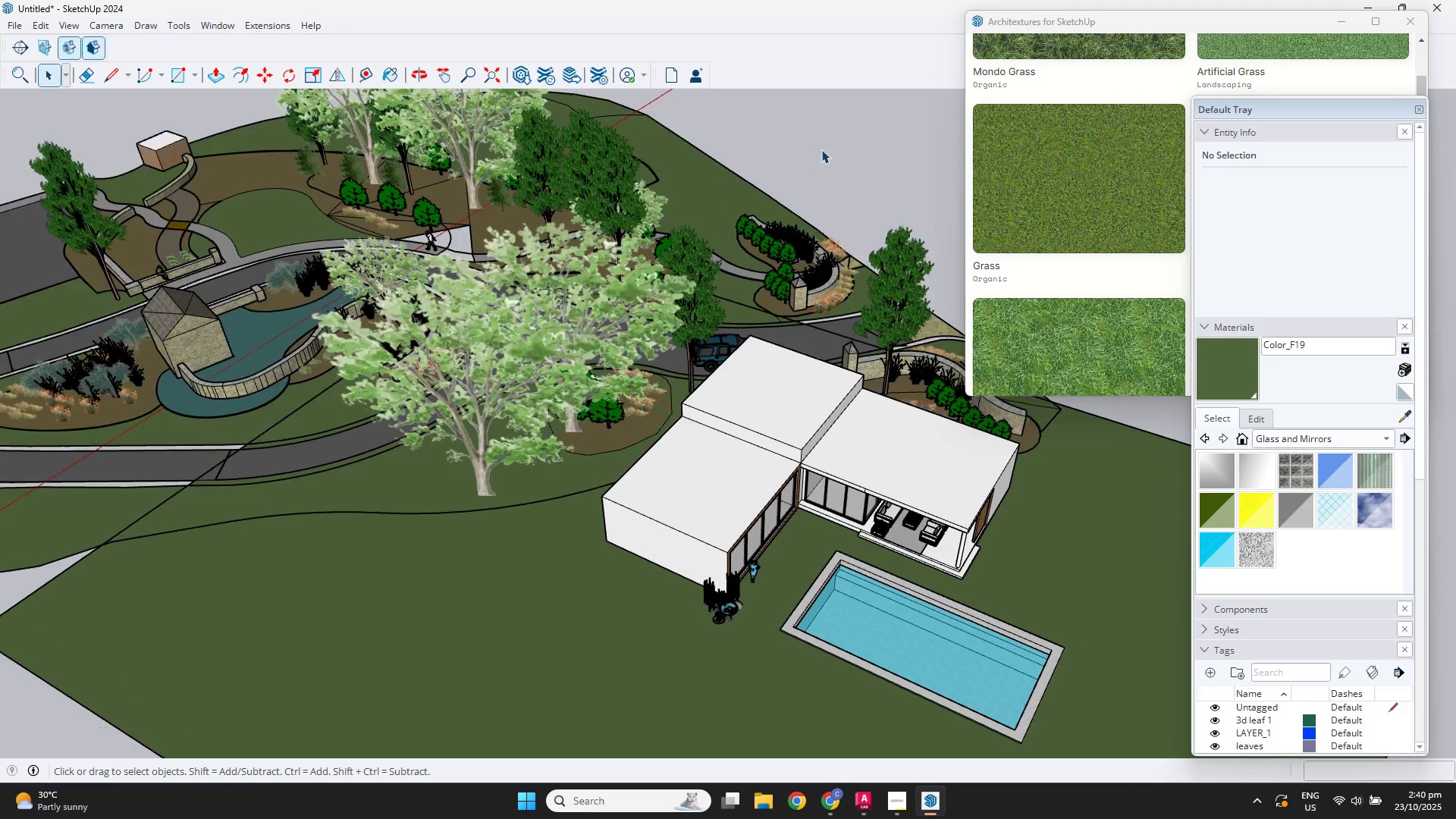 
triple_click([821, 149])
 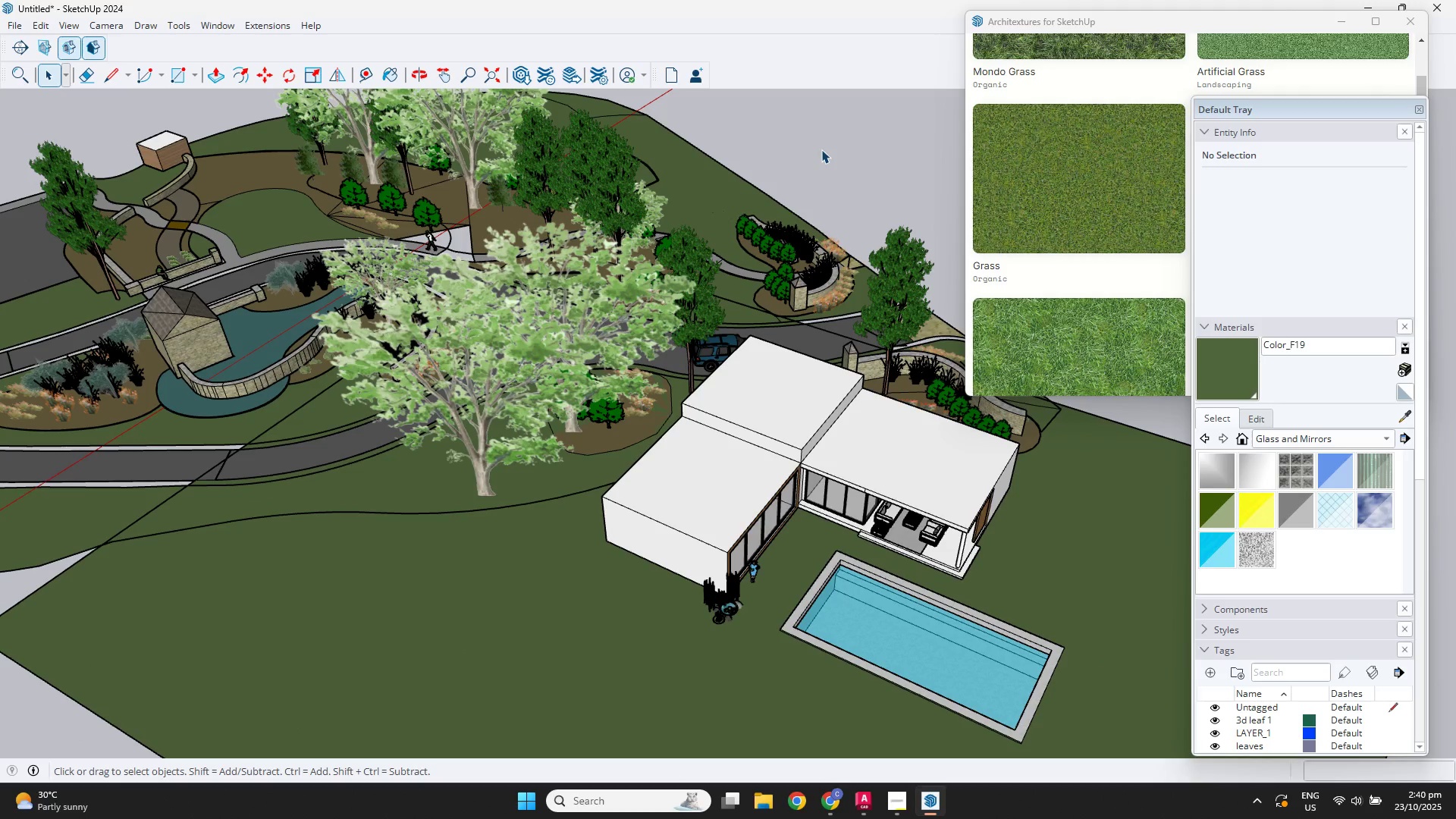 
triple_click([821, 149])
 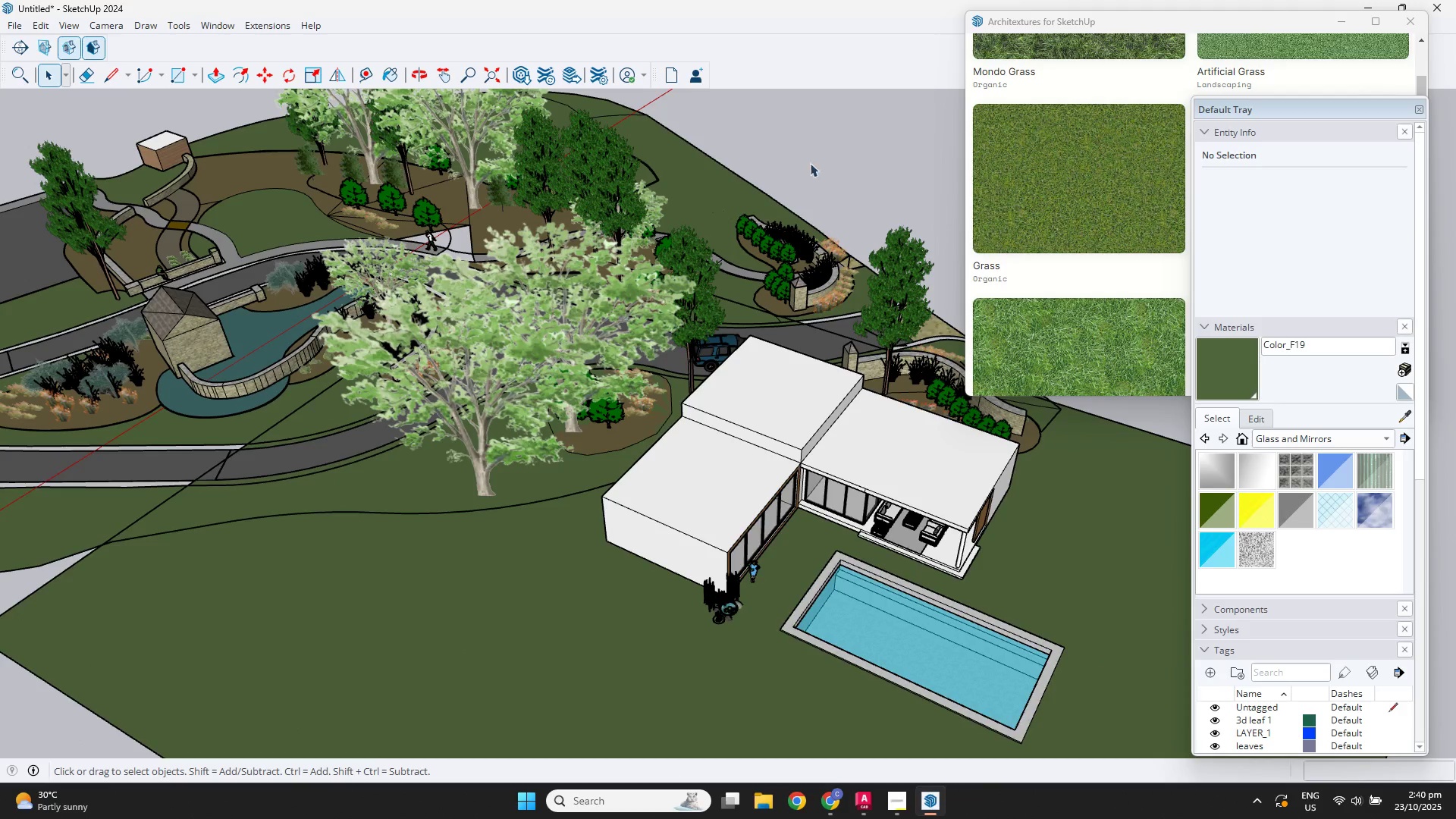 
scroll: coordinate [733, 296], scroll_direction: down, amount: 3.0
 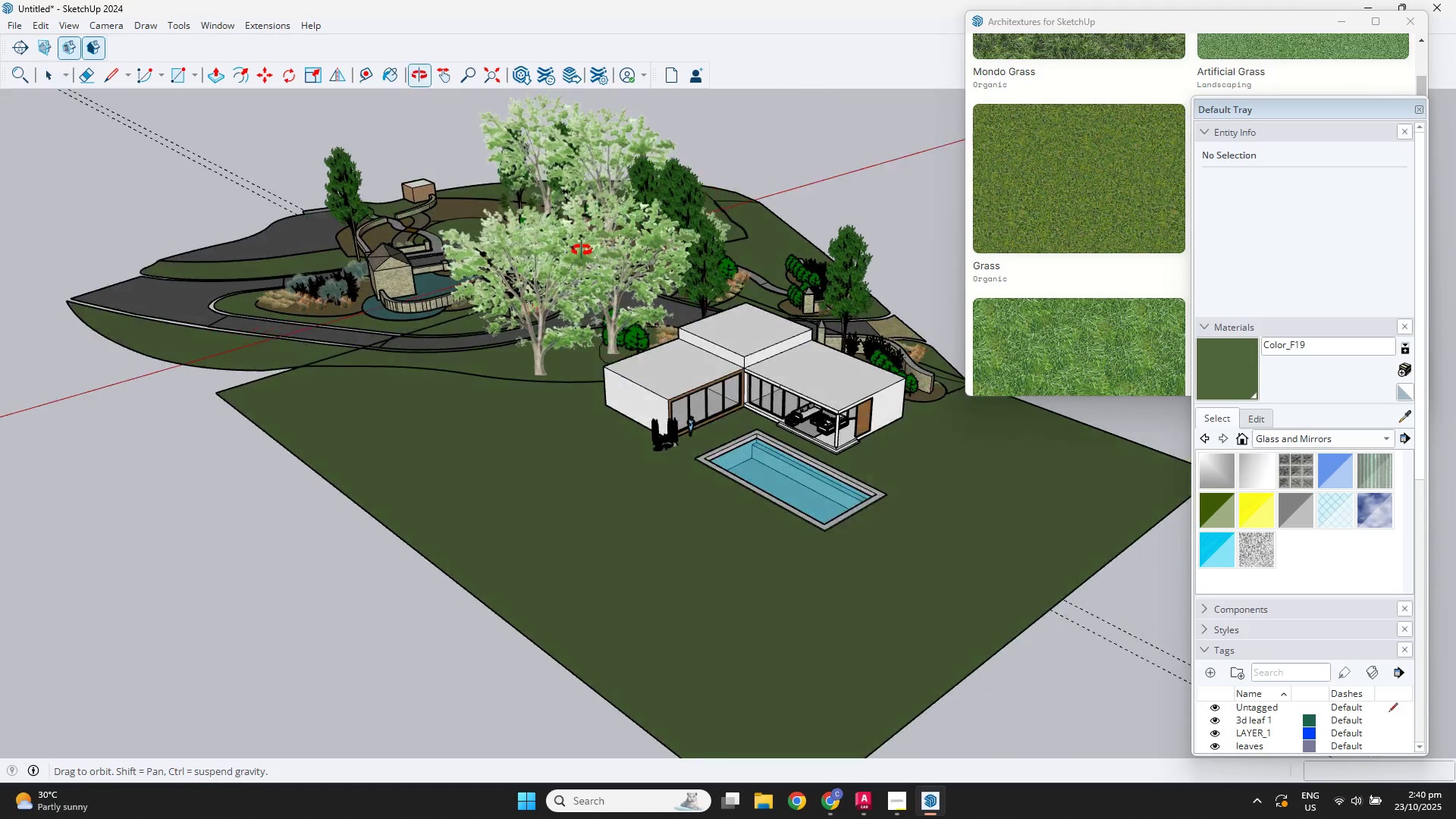 
key(Escape)
 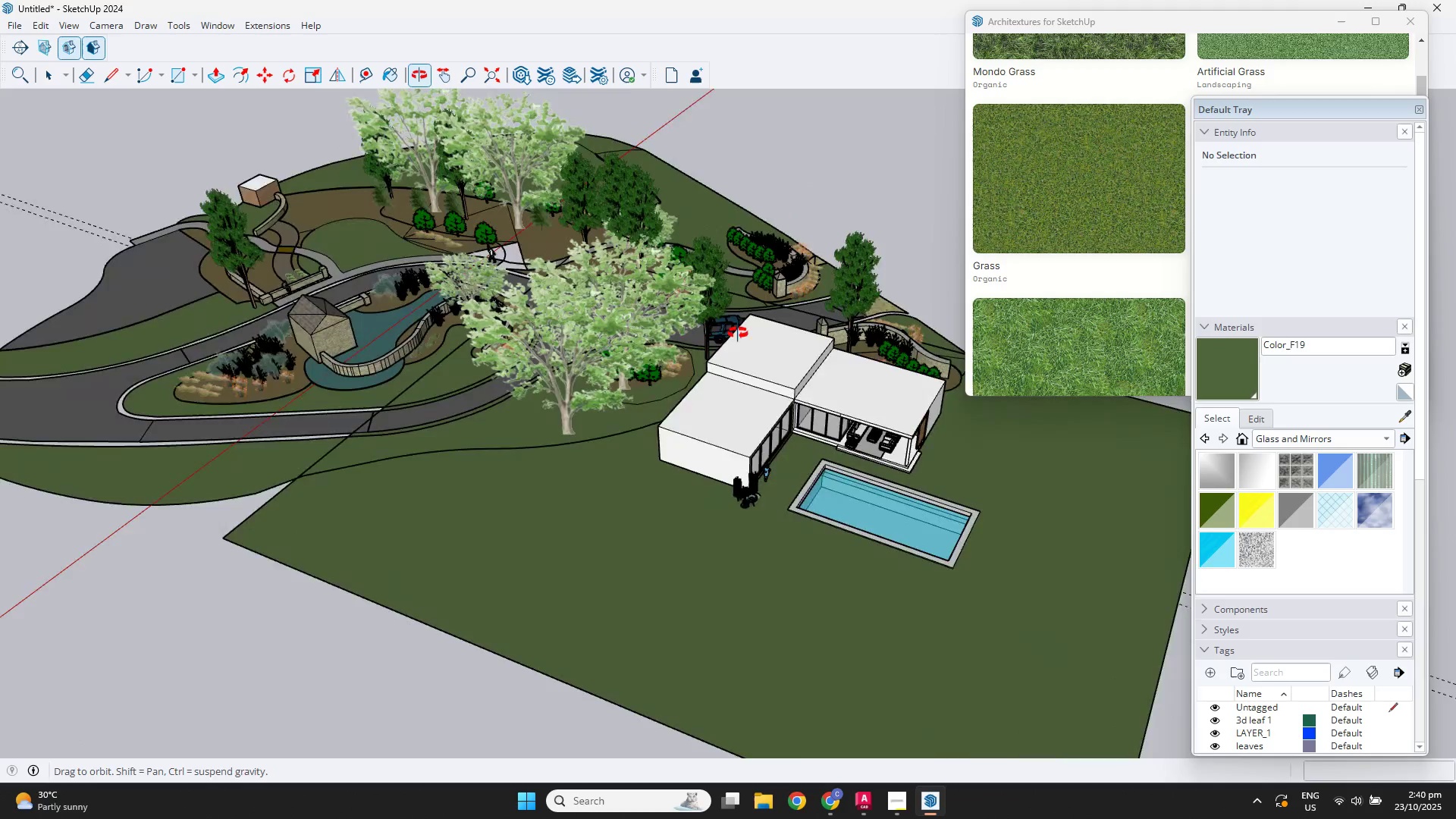 
scroll: coordinate [280, 626], scroll_direction: up, amount: 3.0
 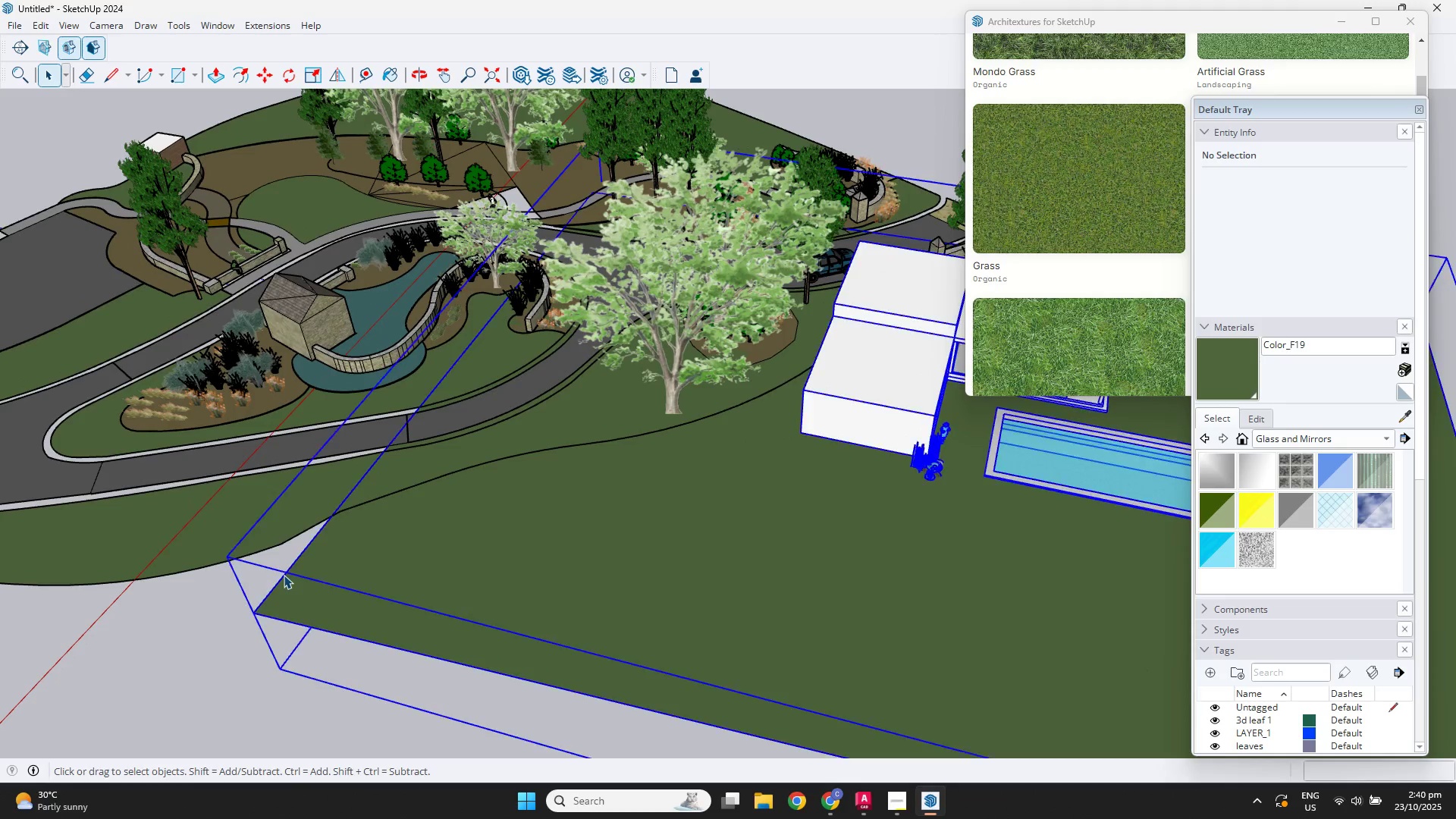 
double_click([284, 575])
 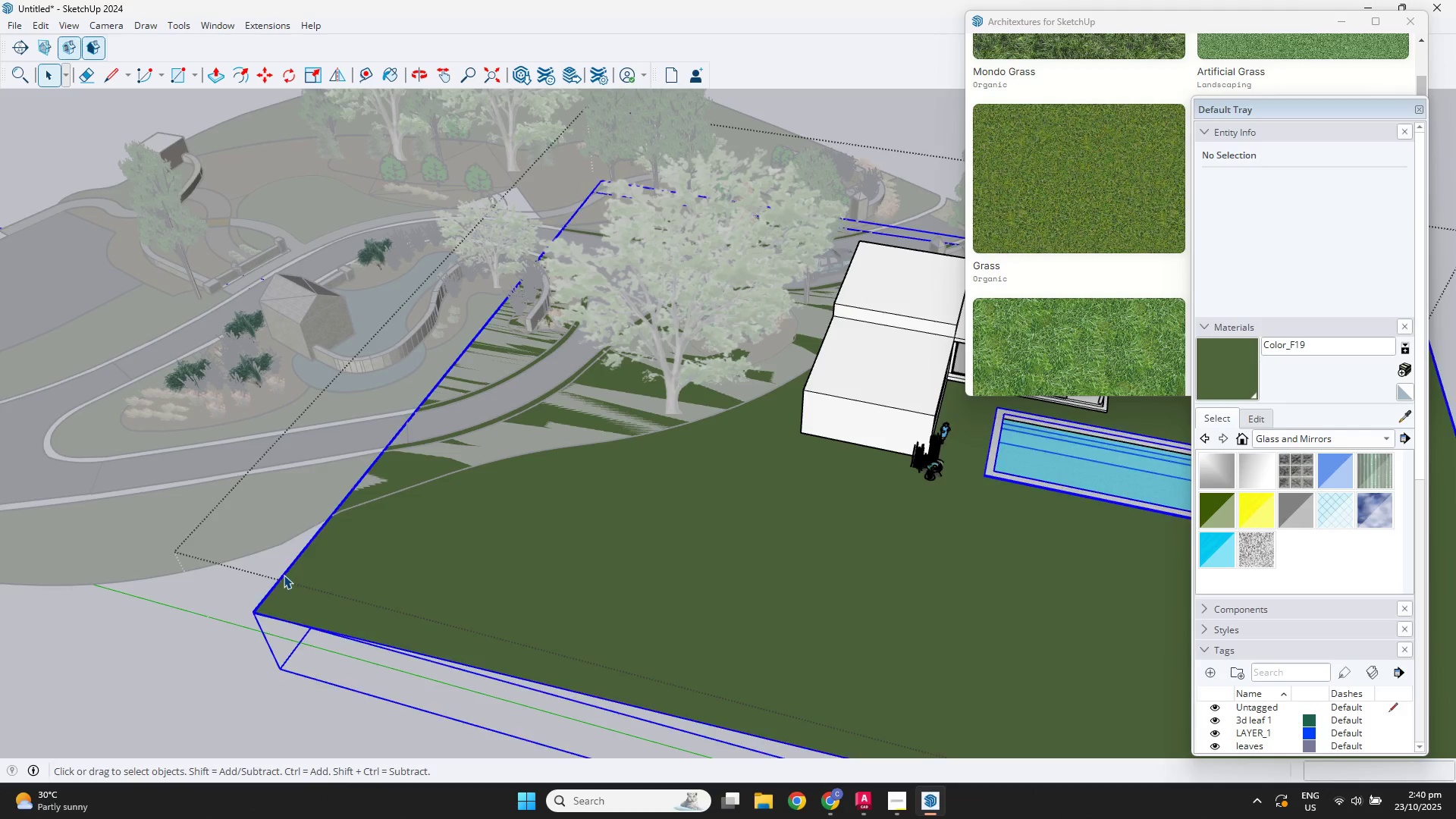 
triple_click([284, 575])
 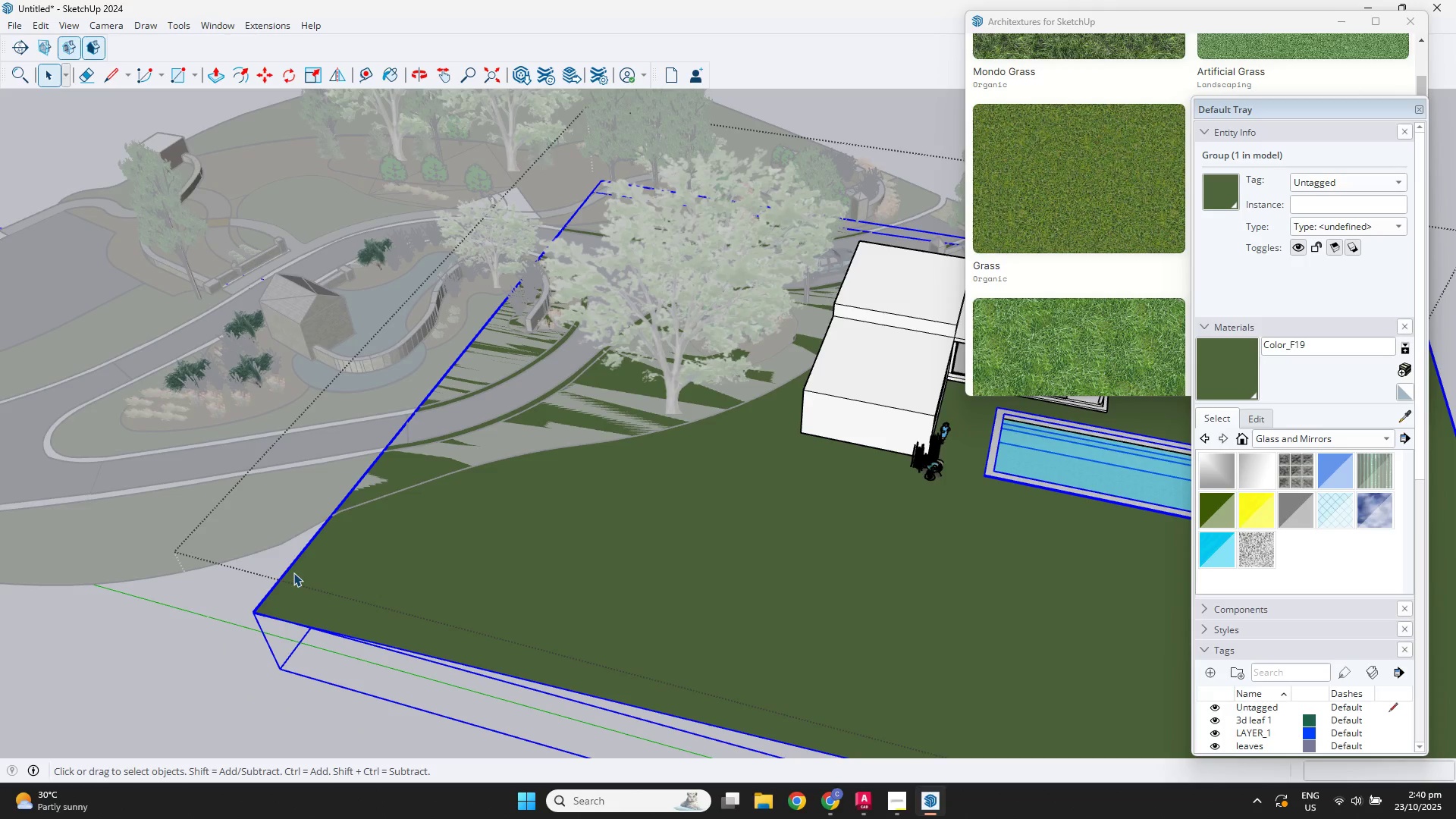 
double_click([293, 573])
 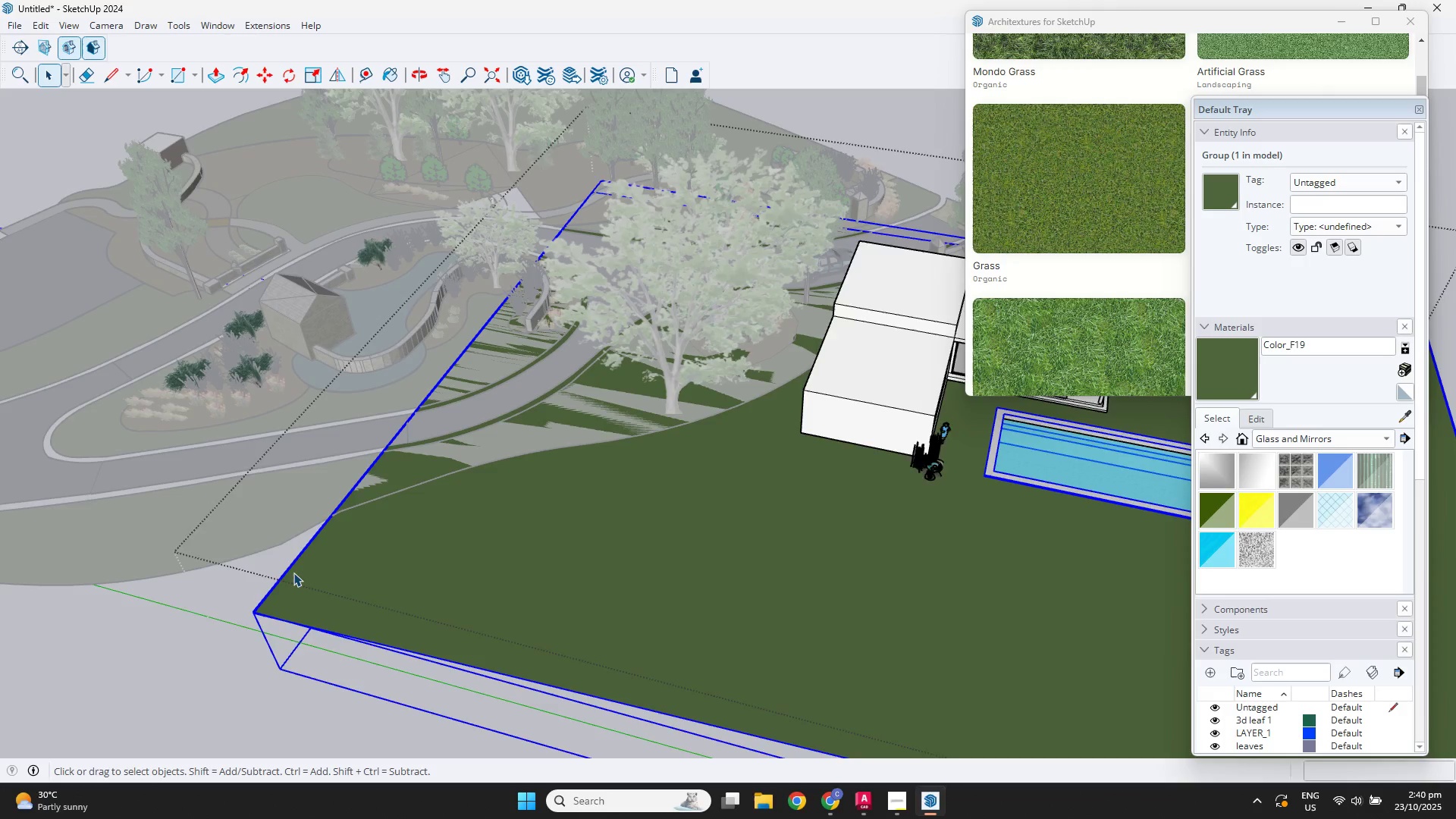 
triple_click([293, 573])
 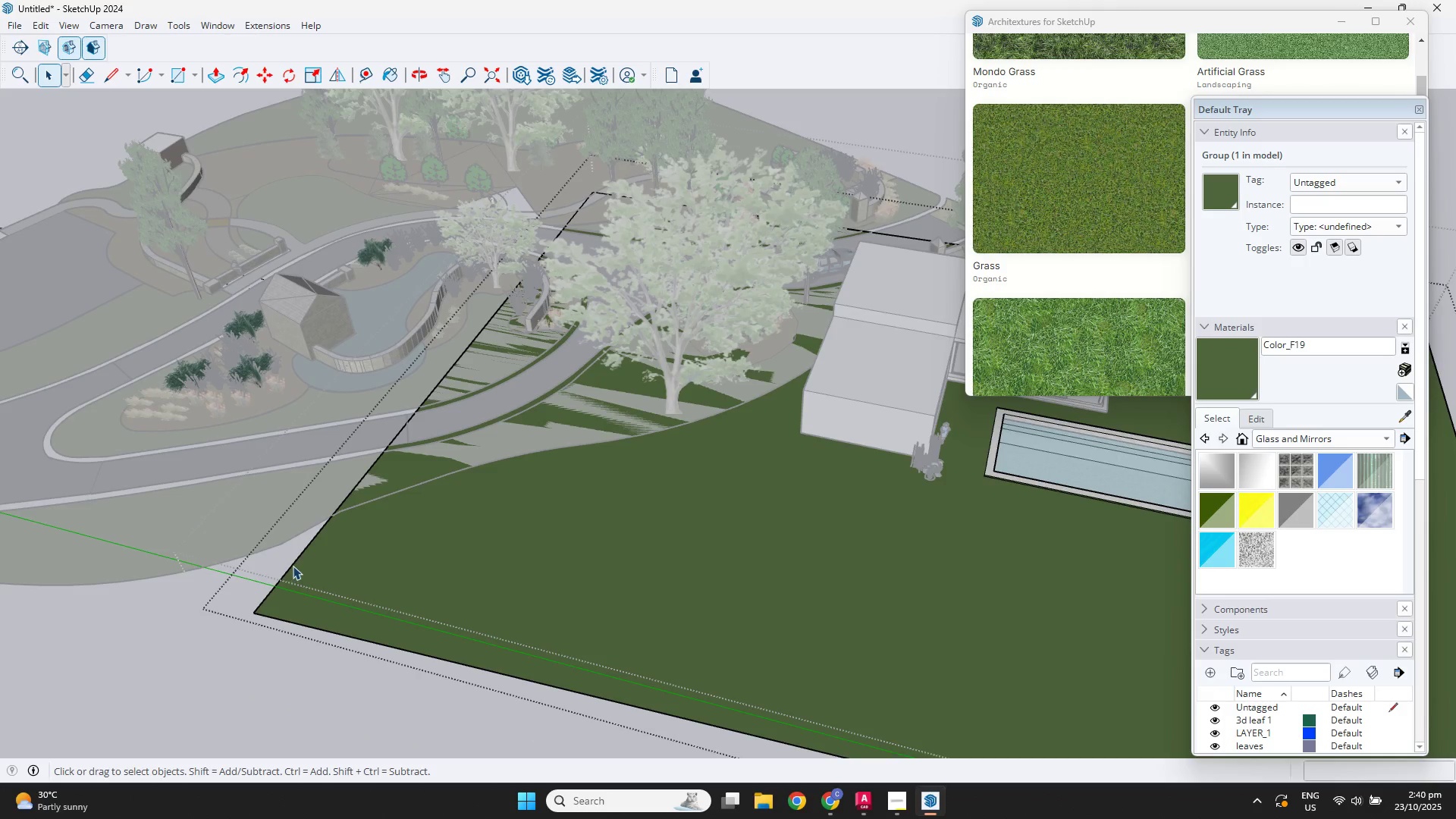 
triple_click([293, 566])
 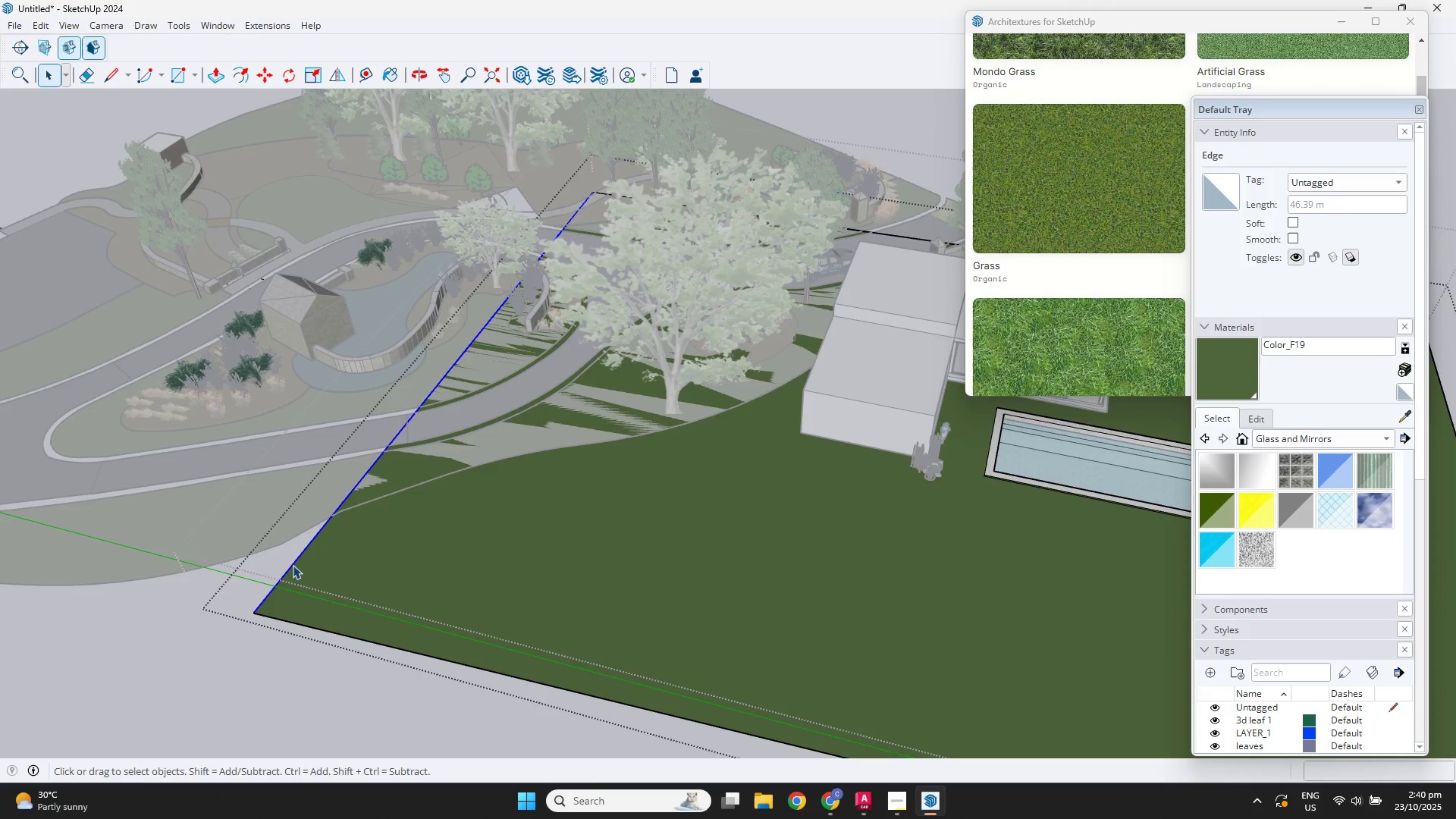 
key(M)
 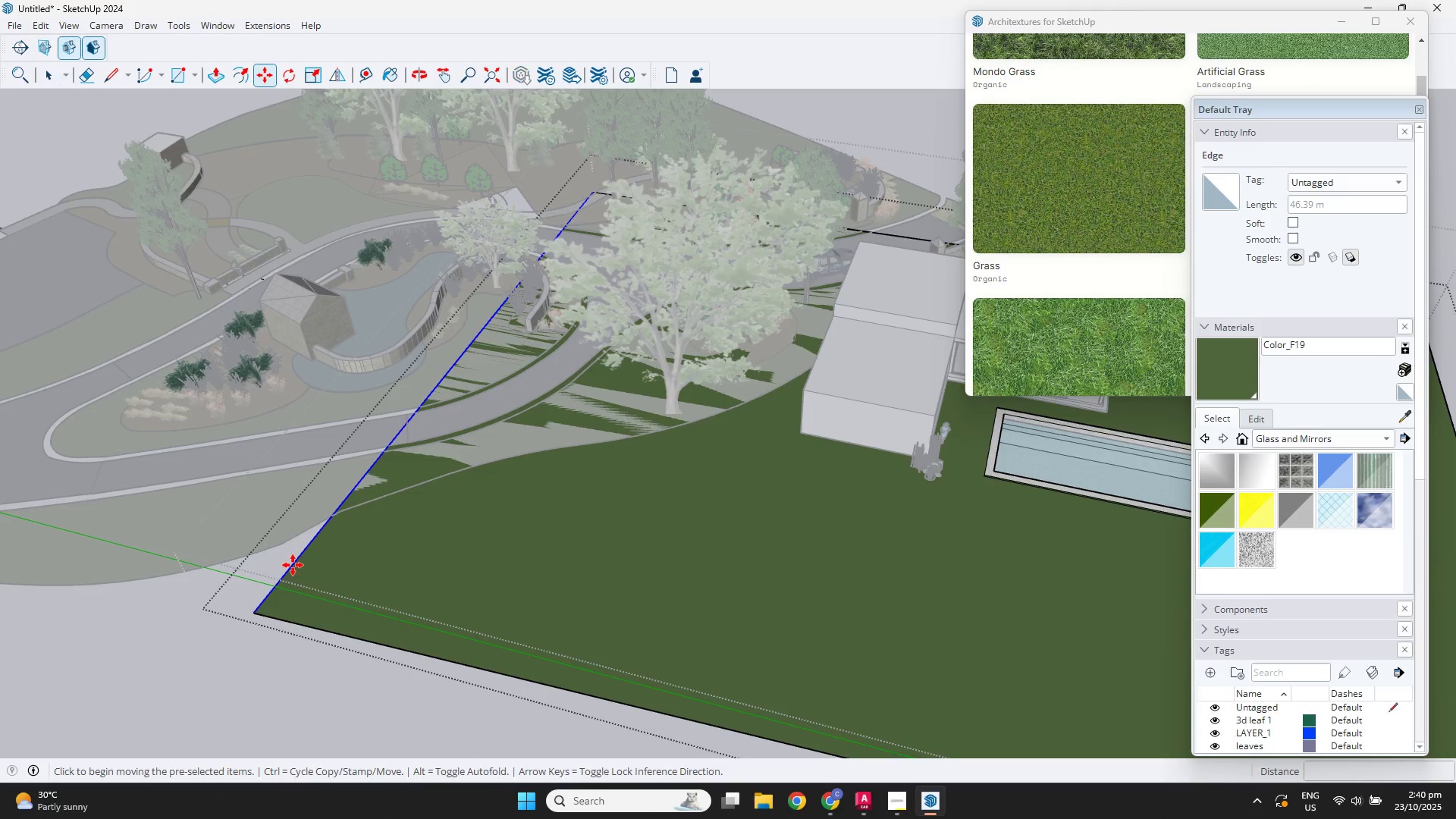 
left_click([293, 565])
 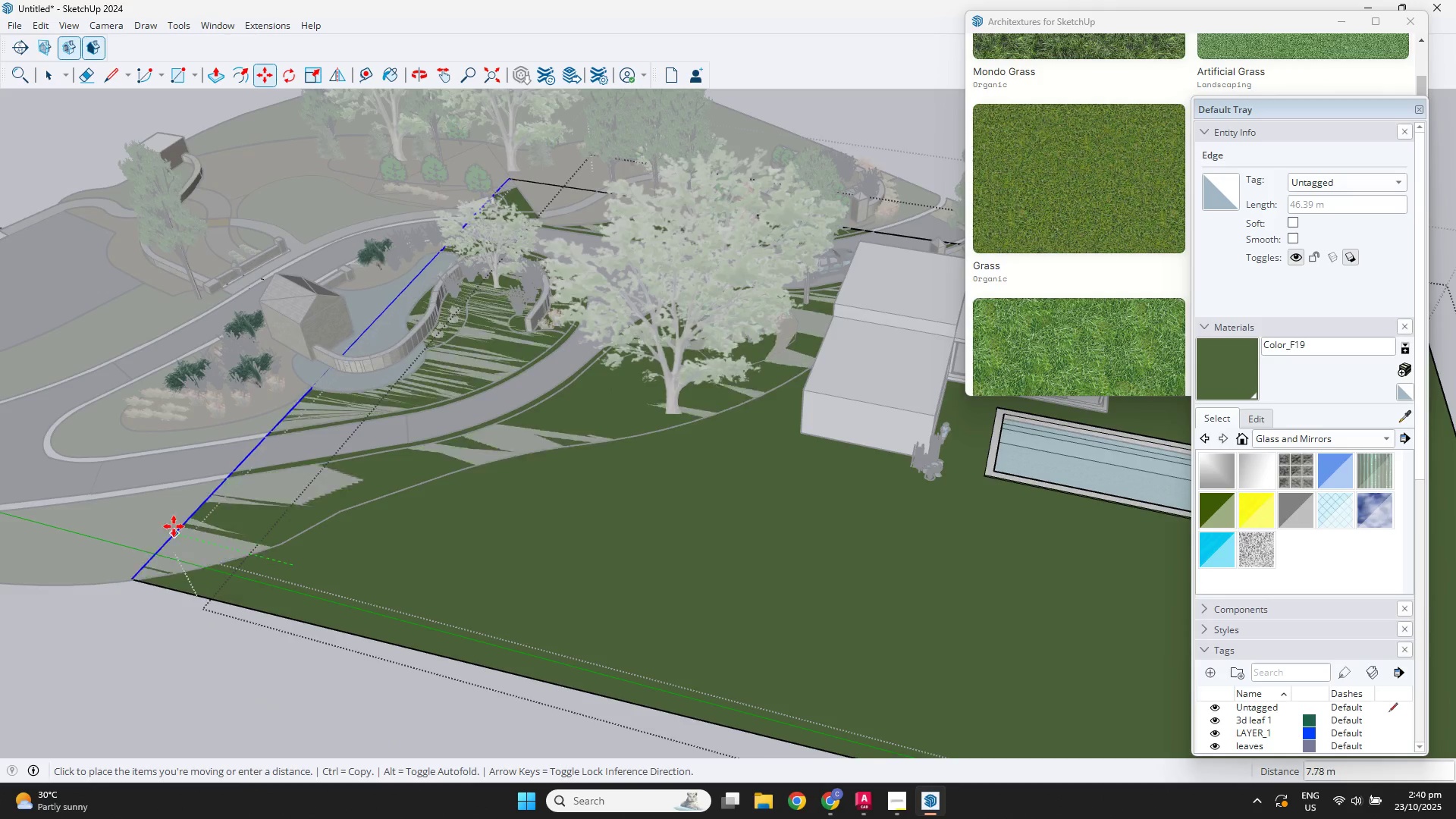 
scroll: coordinate [155, 519], scroll_direction: down, amount: 2.0
 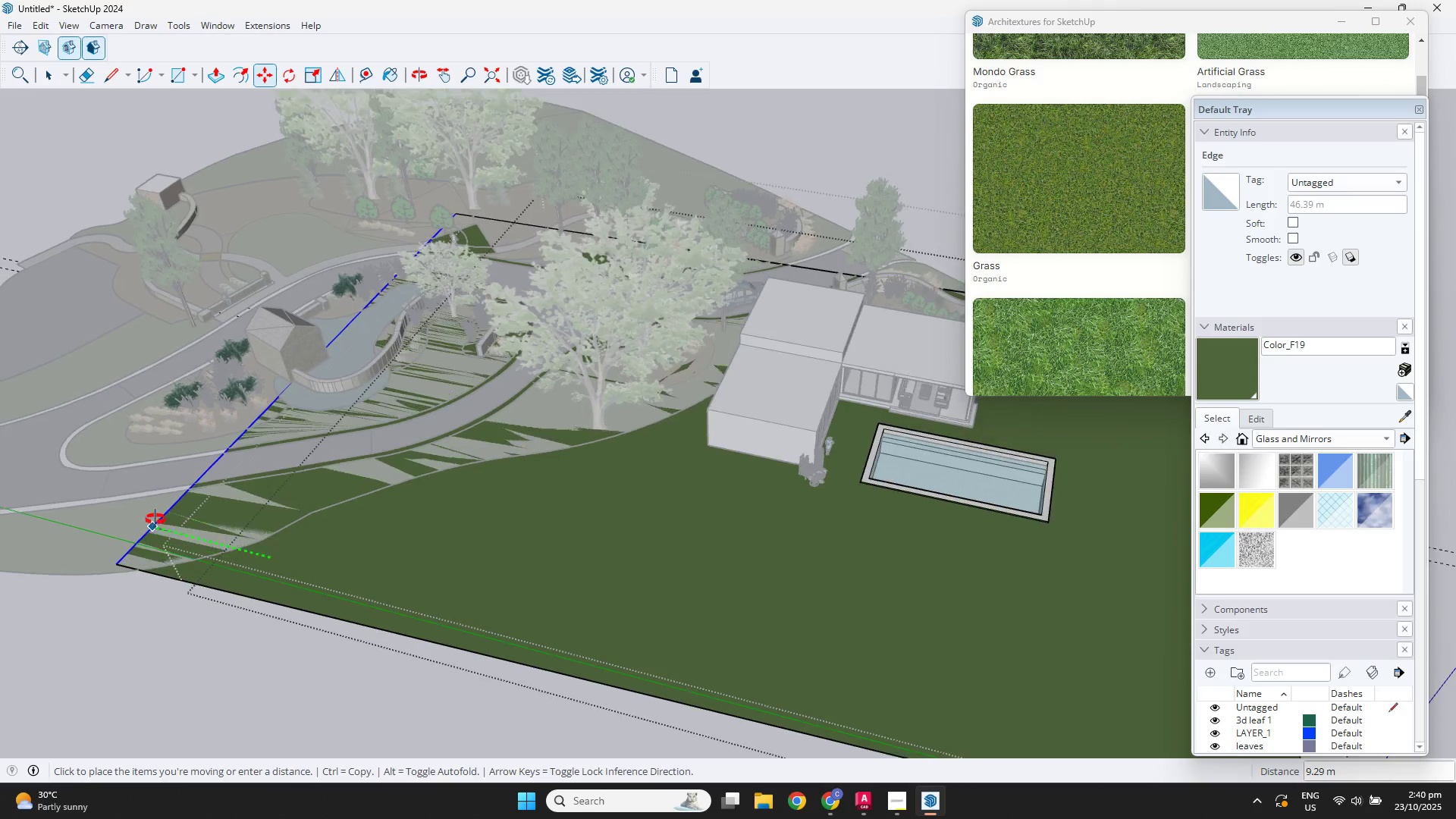 
hold_key(key=ShiftLeft, duration=0.6)
 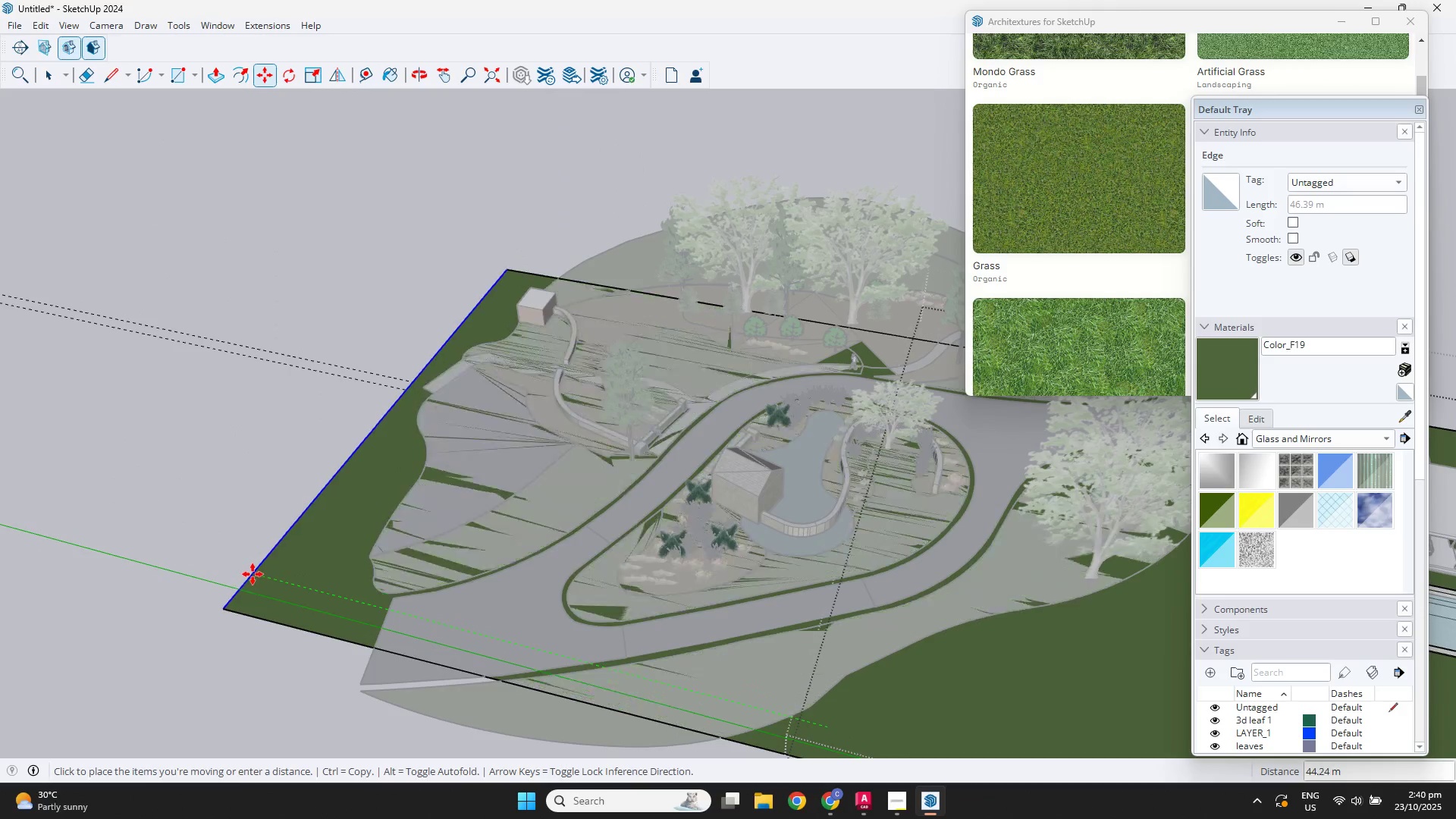 
left_click([249, 576])
 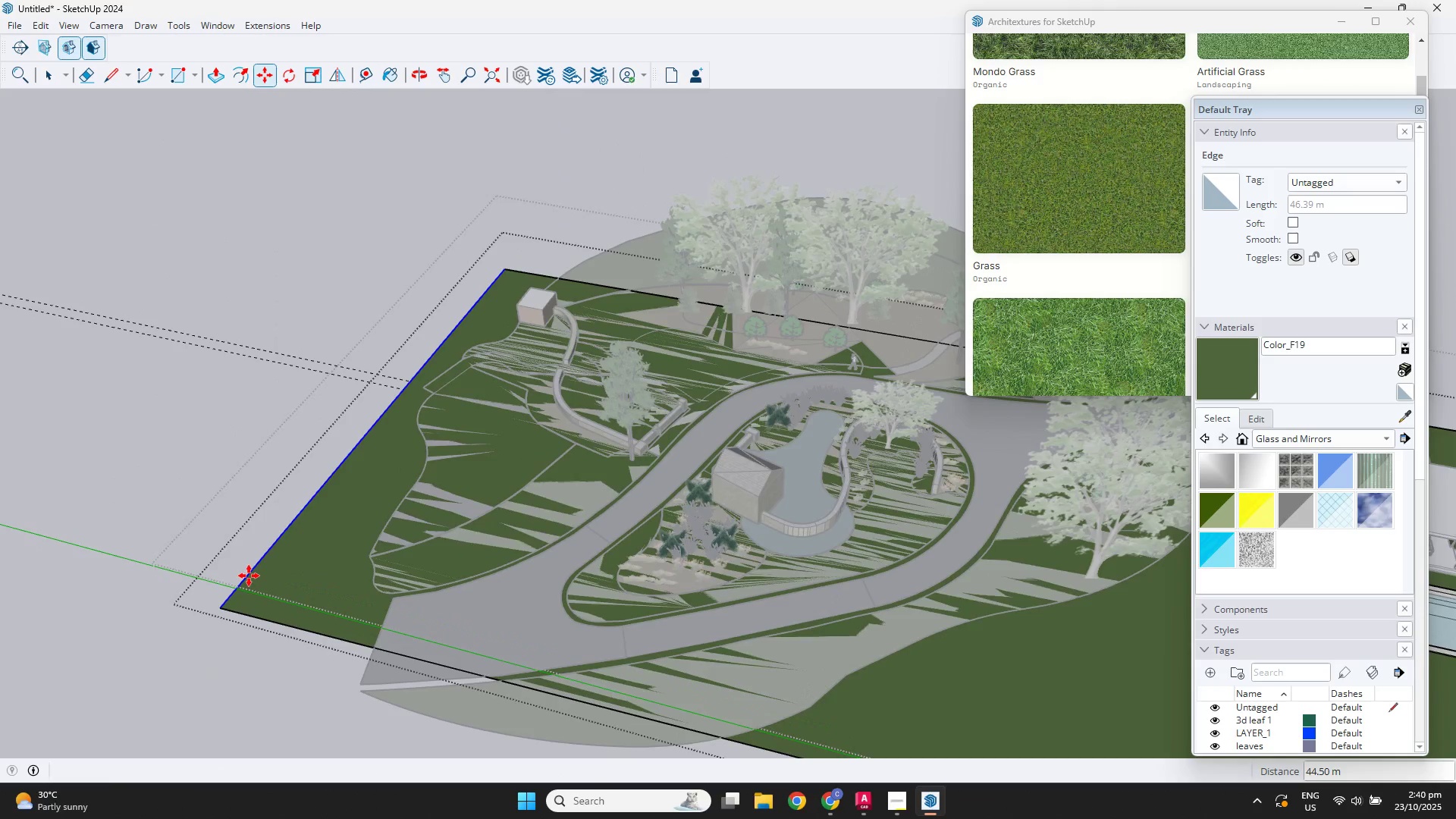 
scroll: coordinate [254, 566], scroll_direction: down, amount: 4.0
 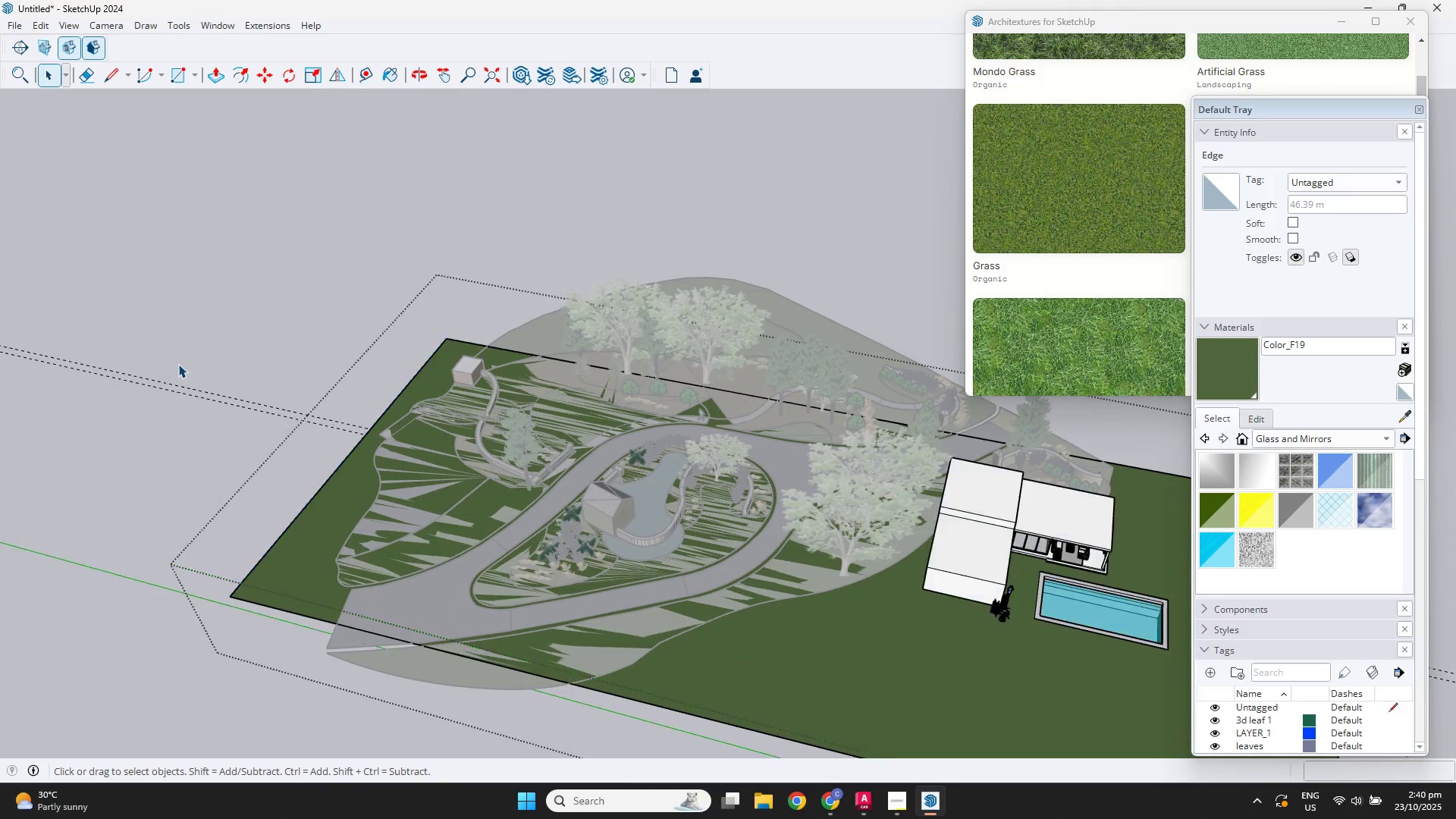 
key(Space)
 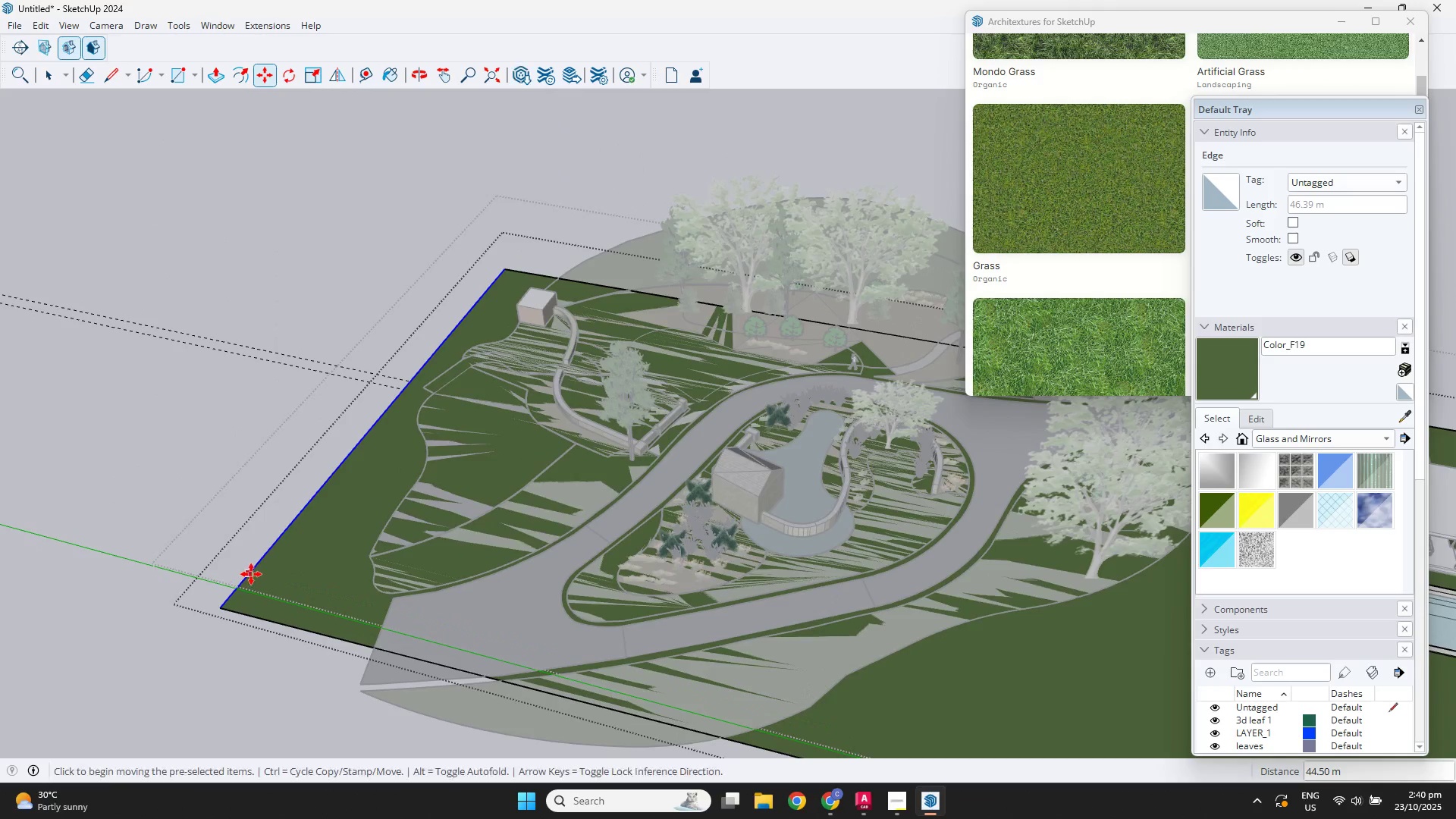 
double_click([178, 364])
 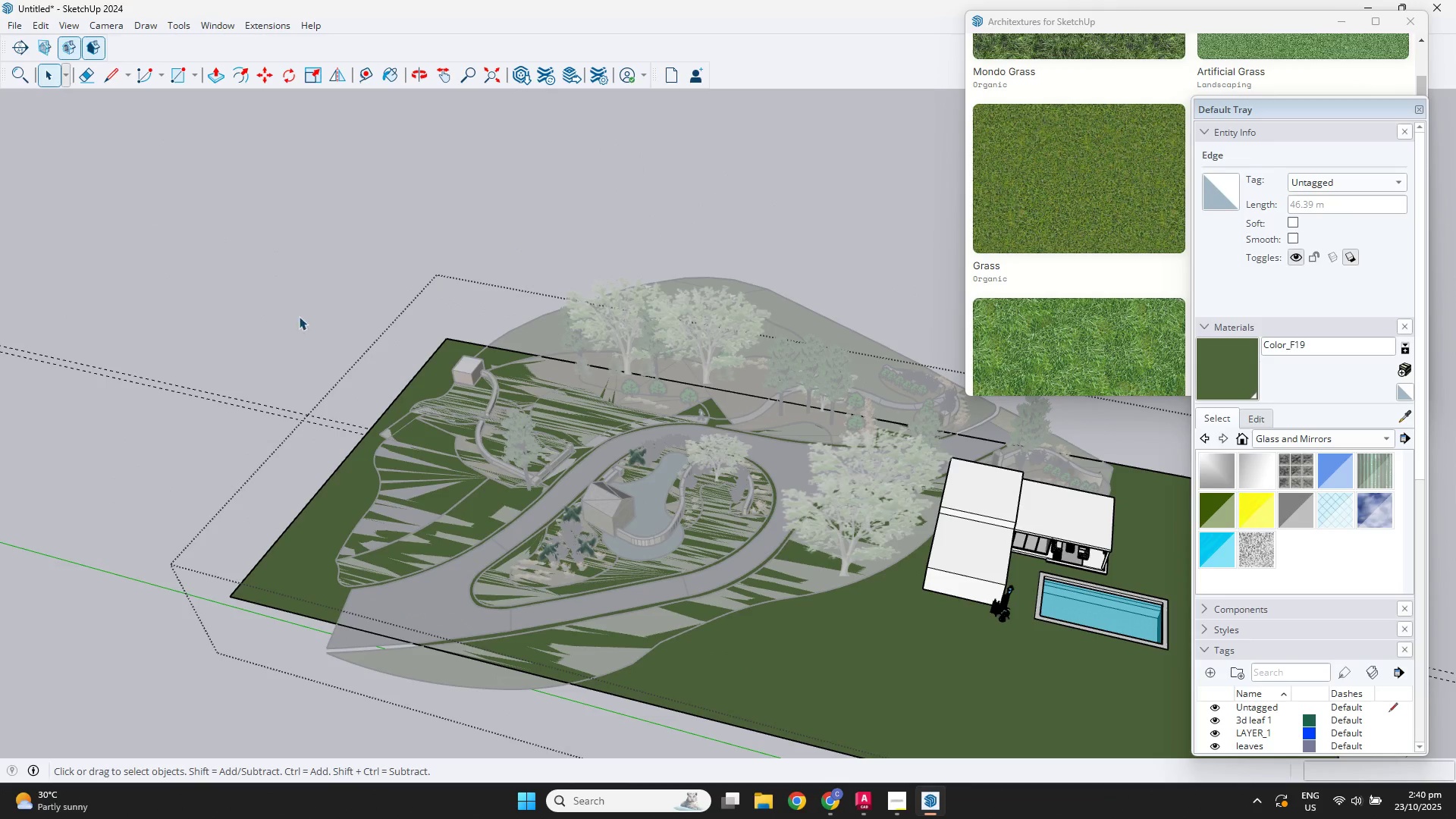 
triple_click([306, 304])
 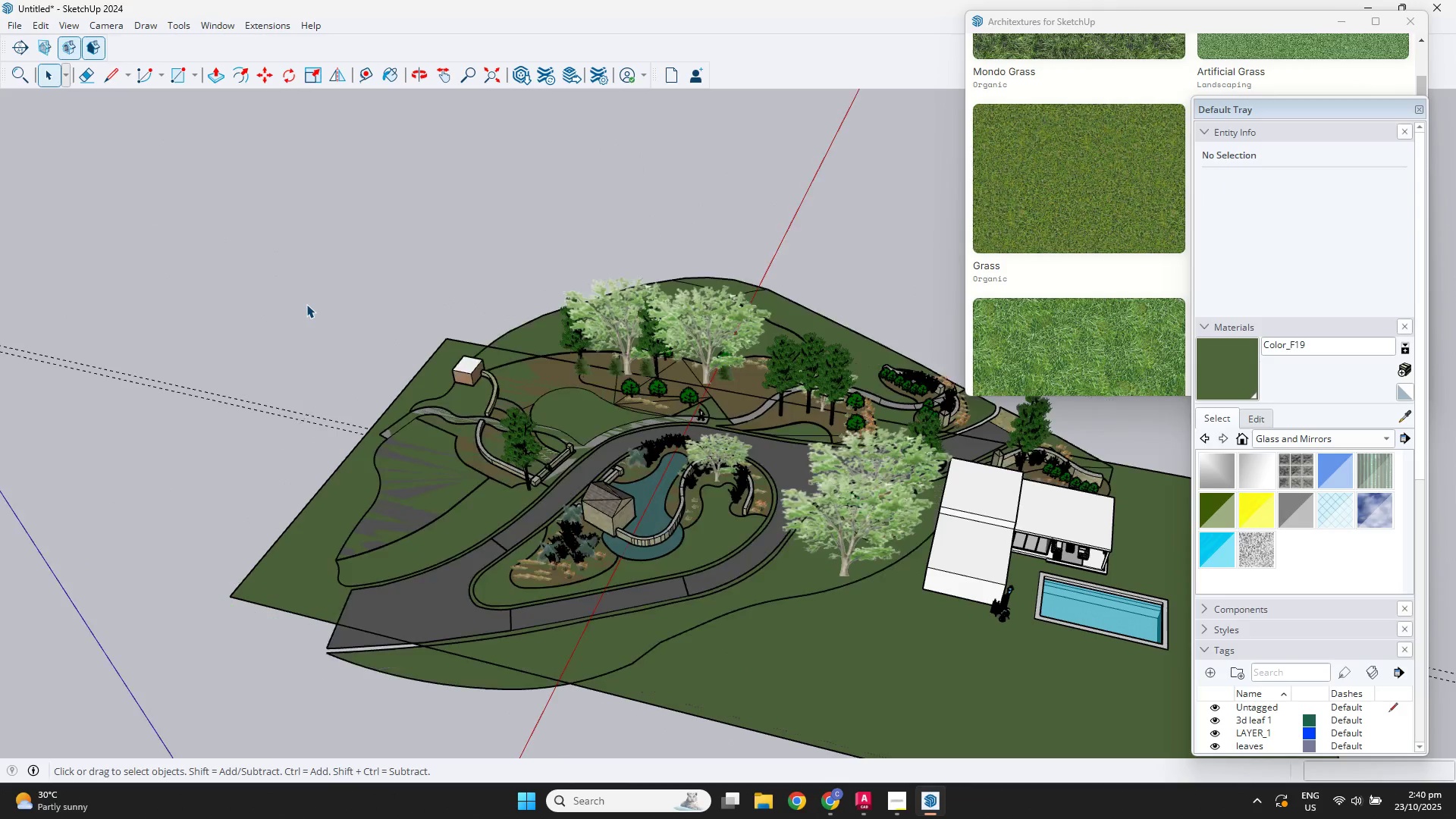 
triple_click([306, 304])
 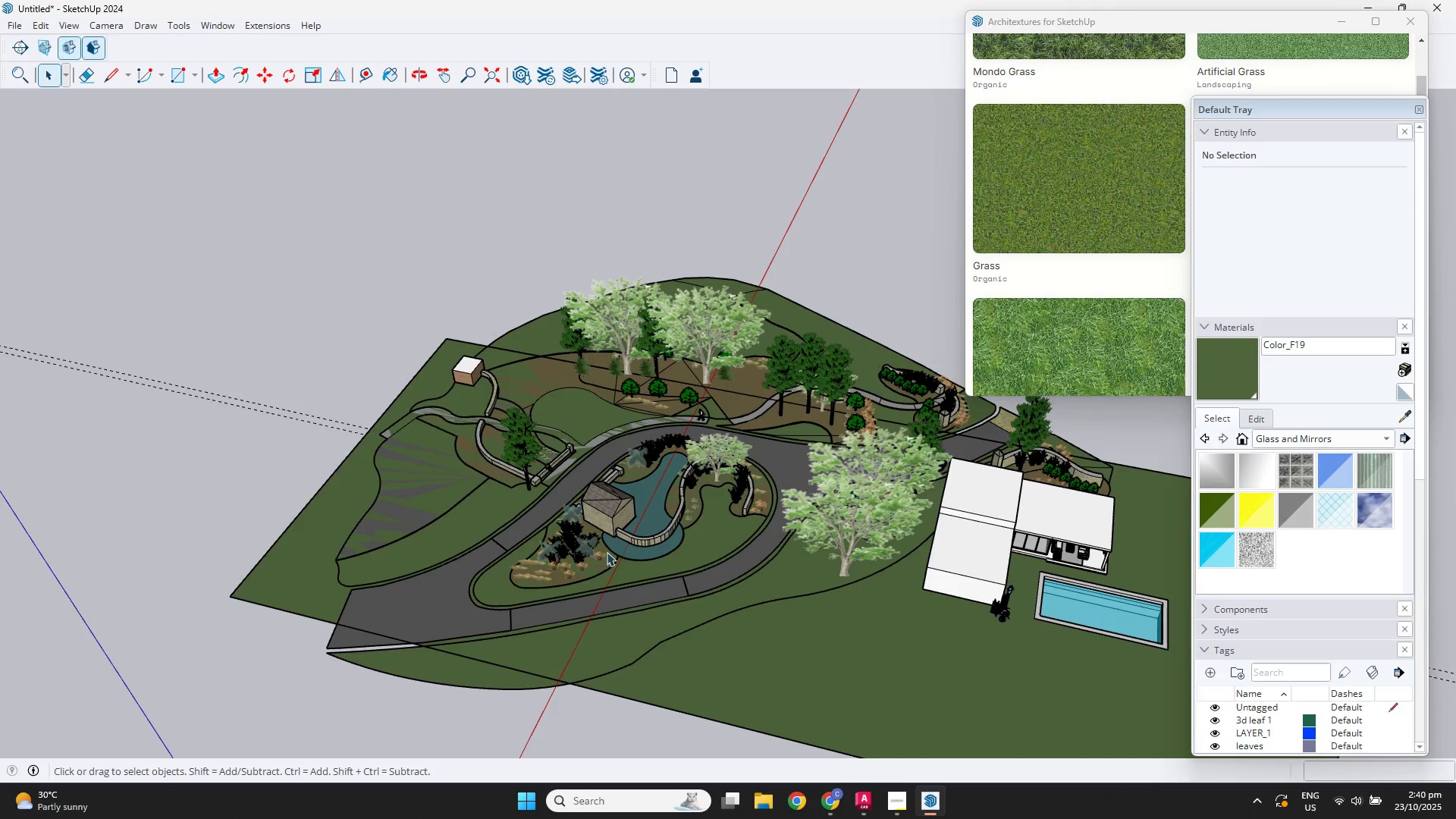 
scroll: coordinate [852, 708], scroll_direction: up, amount: 3.0
 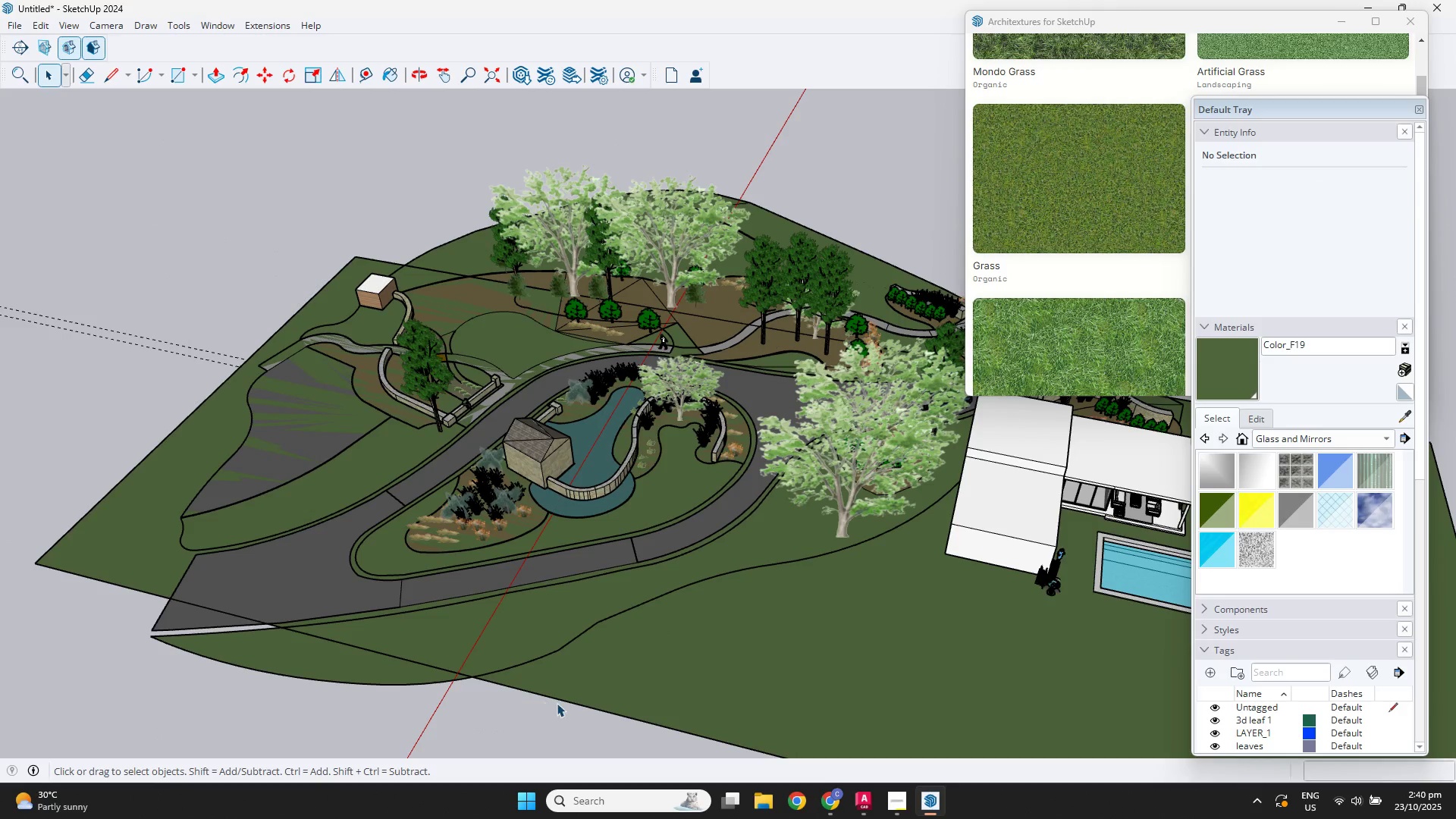 
left_click([562, 701])
 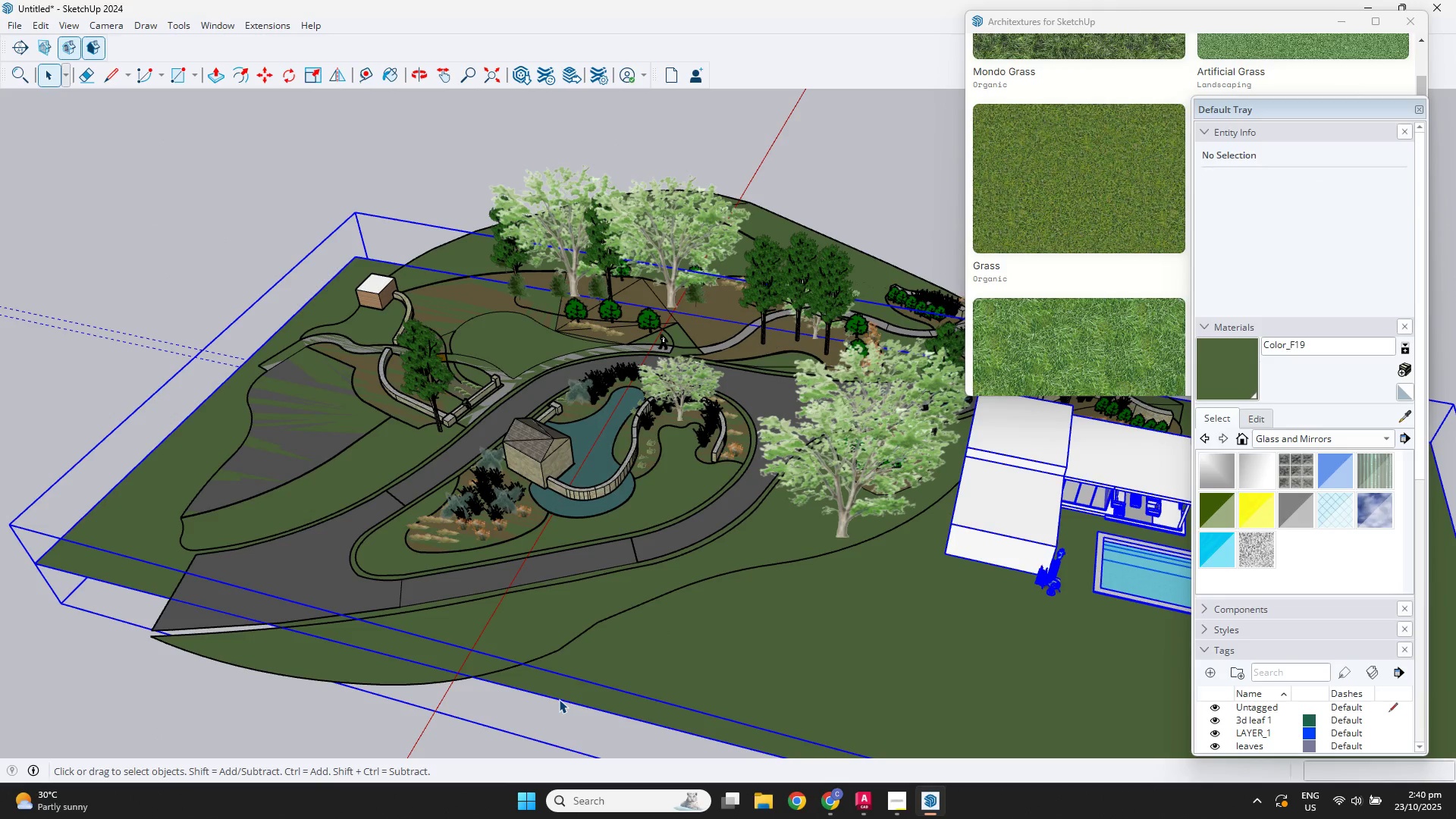 
double_click([559, 699])
 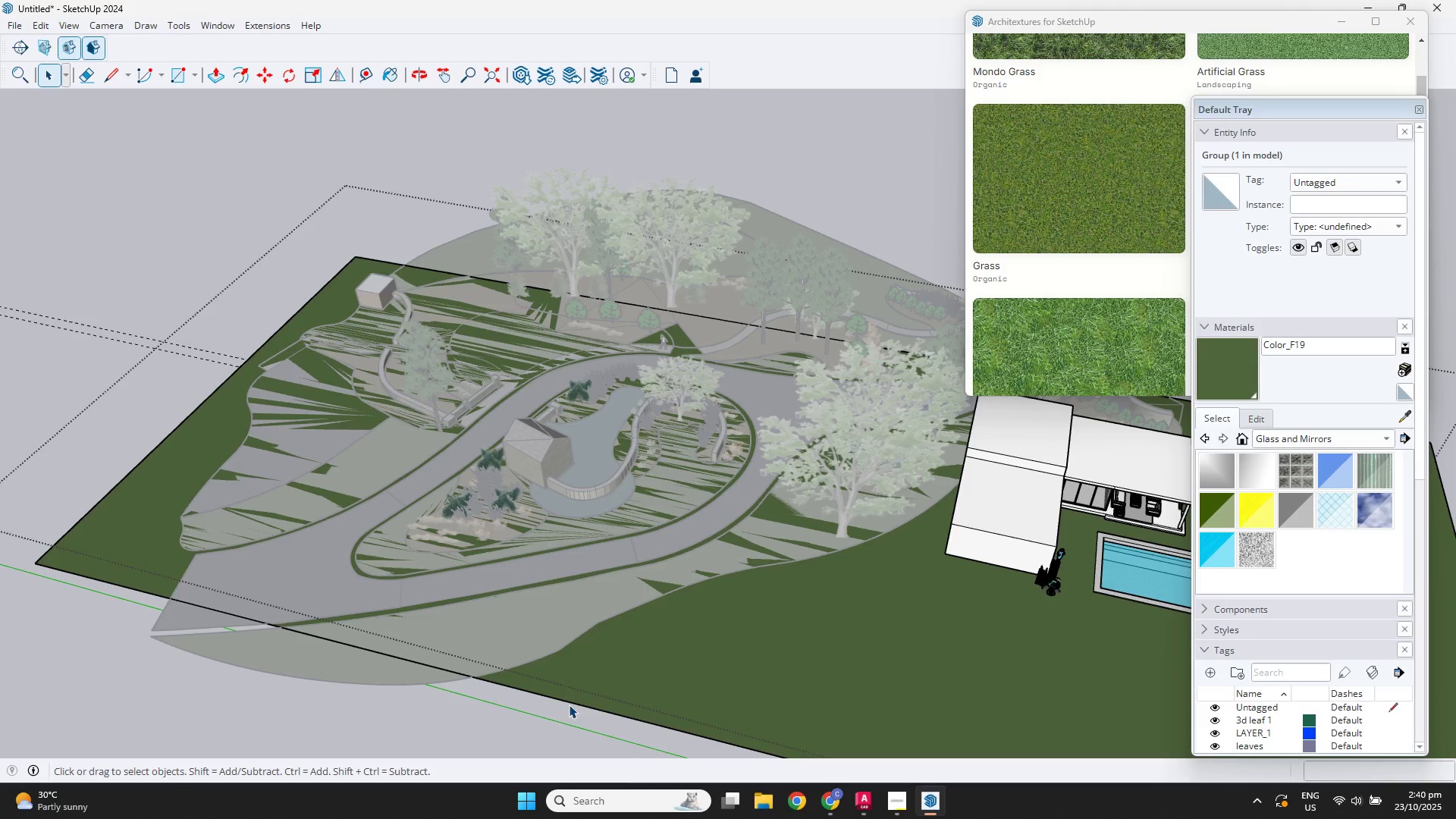 
left_click([569, 704])
 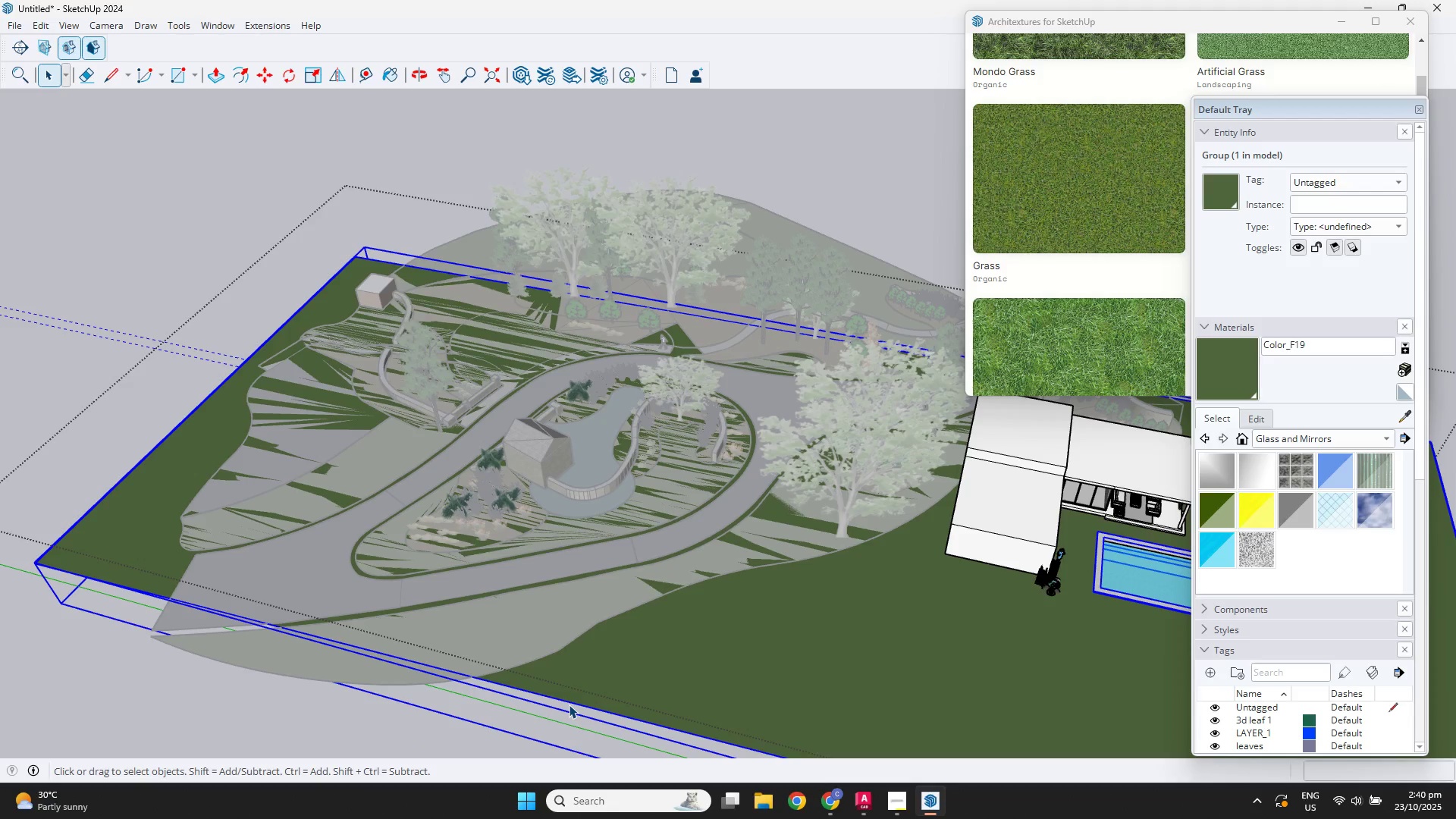 
double_click([569, 704])
 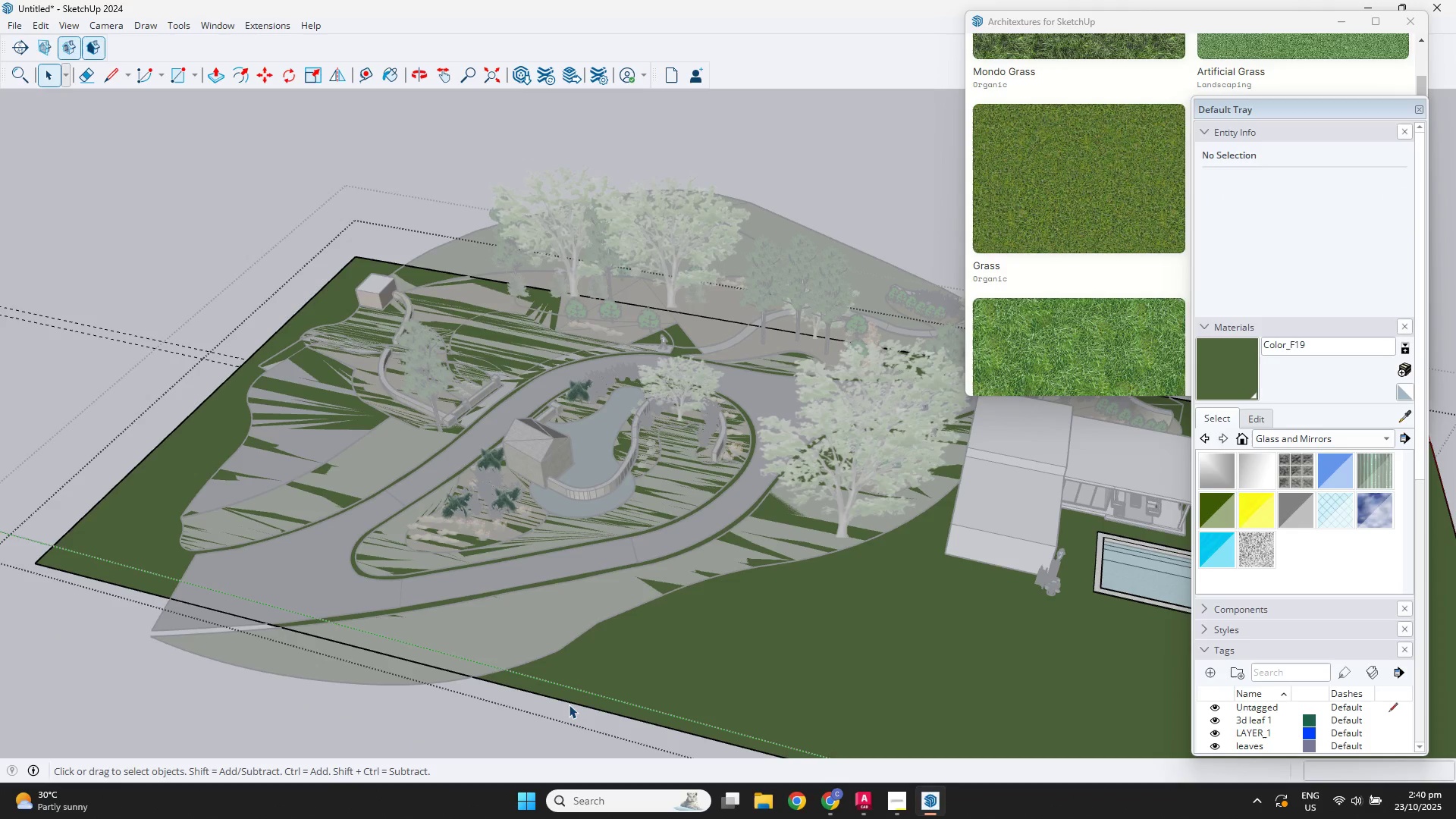 
left_click([569, 704])
 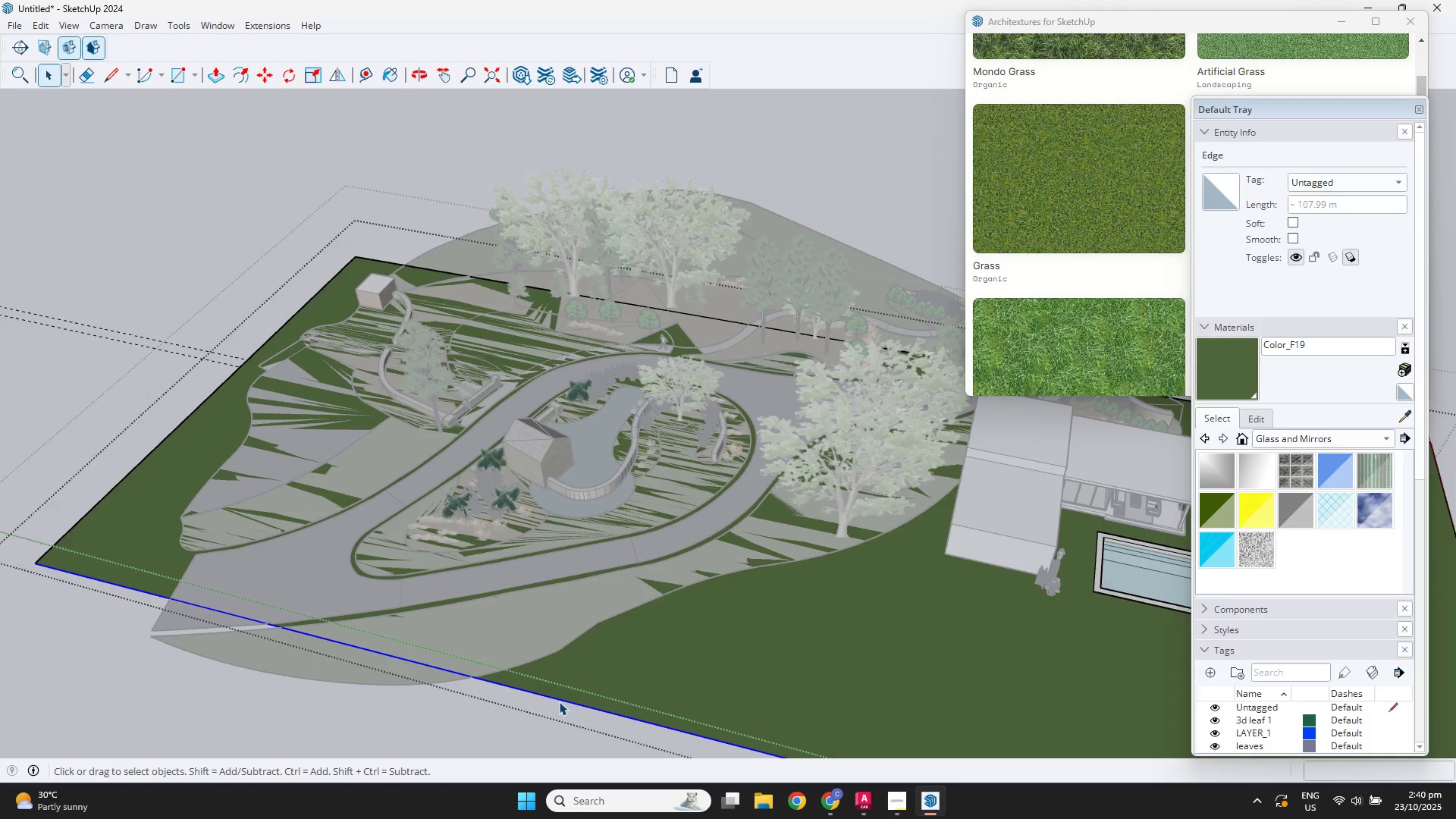 
left_click([559, 701])
 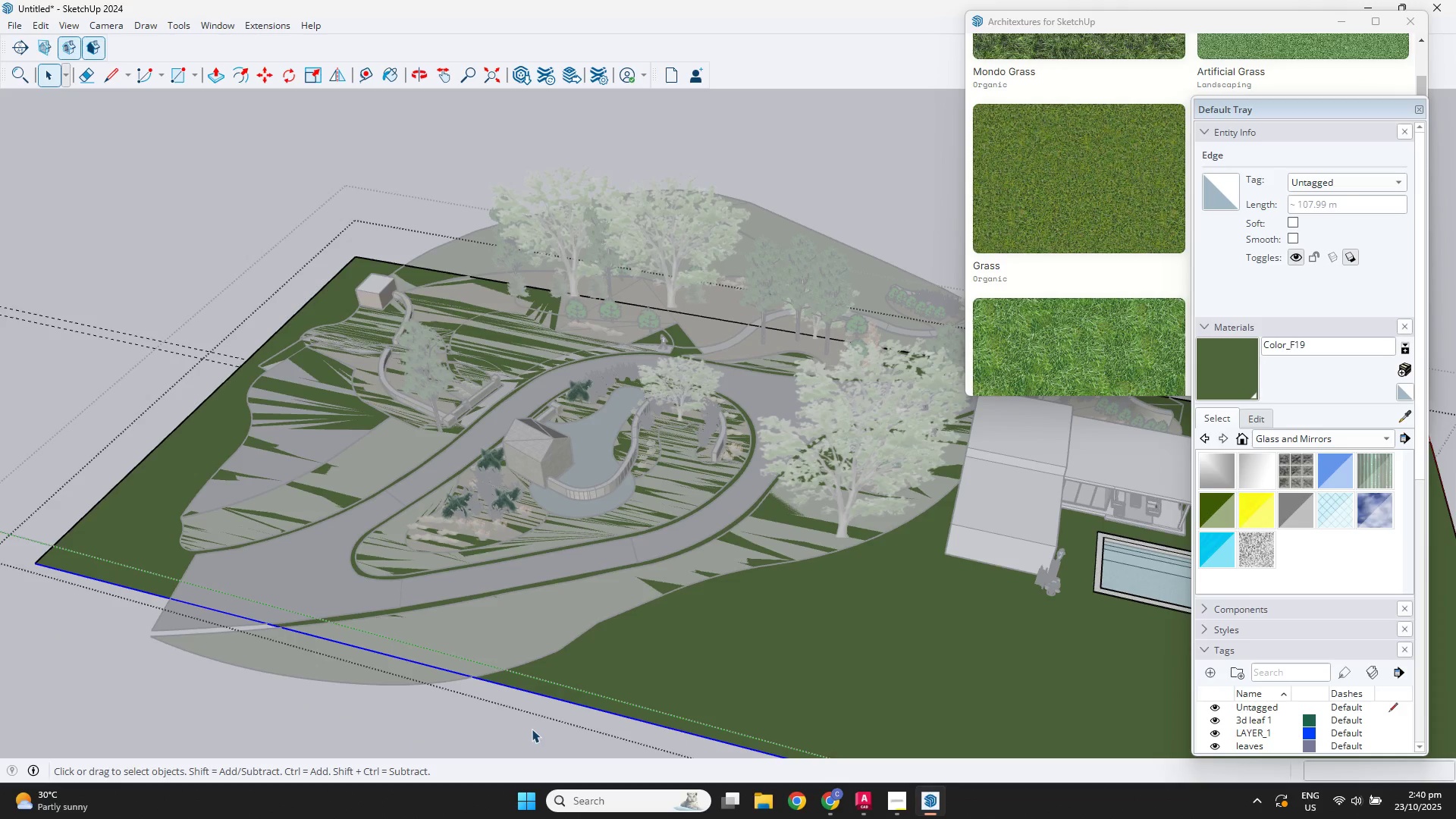 
key(M)
 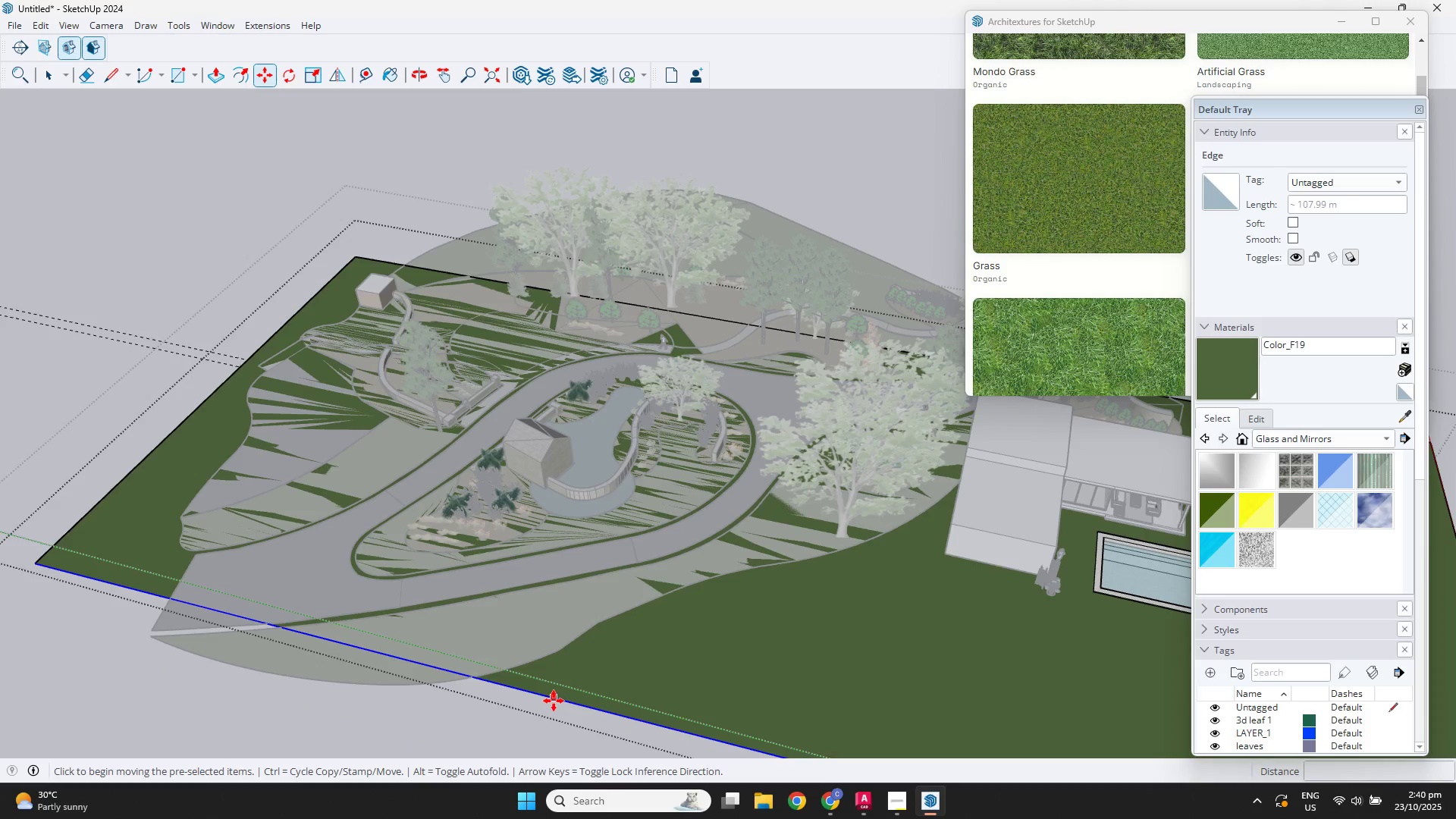 
left_click([554, 701])
 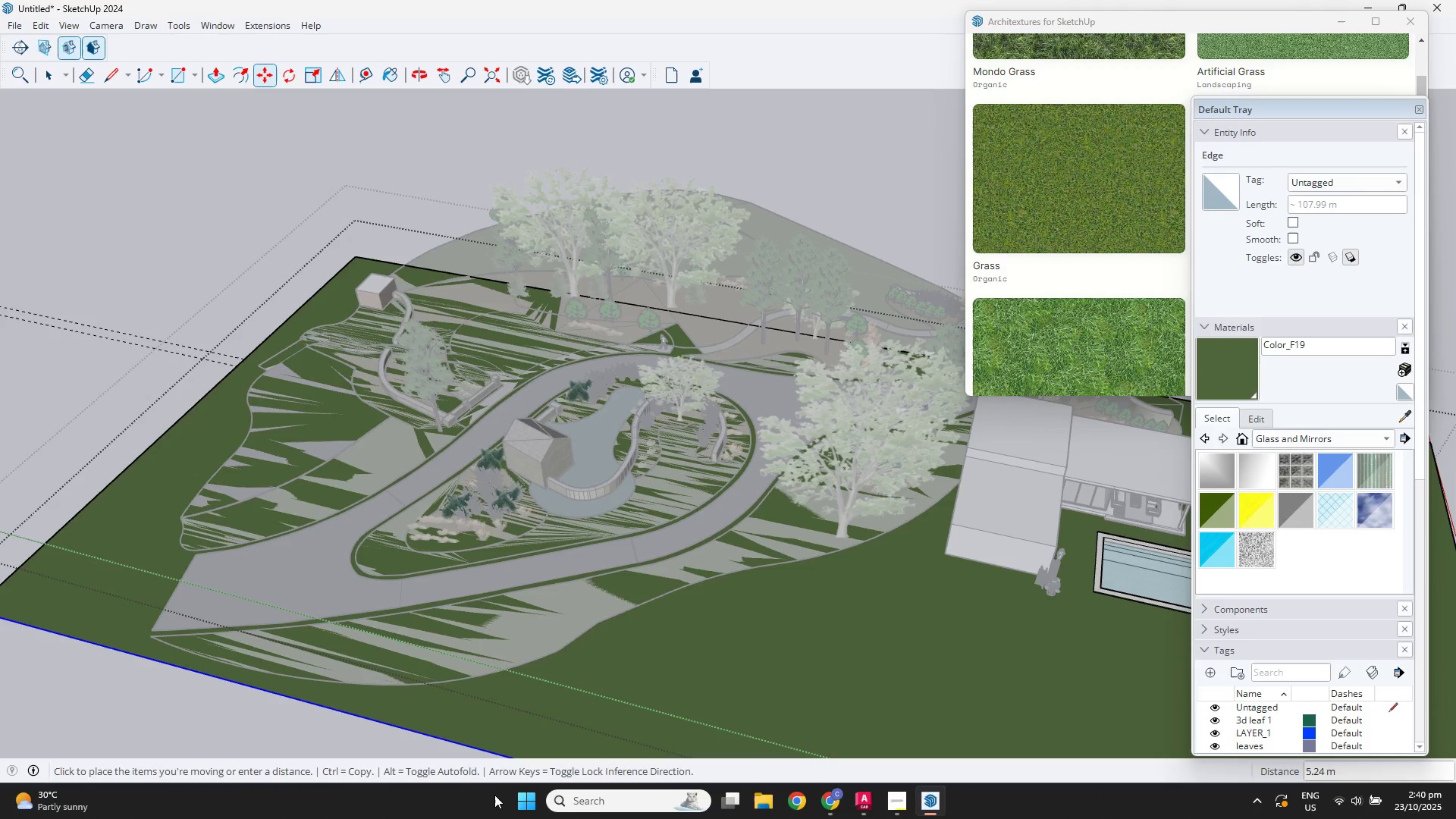 
scroll: coordinate [494, 724], scroll_direction: down, amount: 2.0
 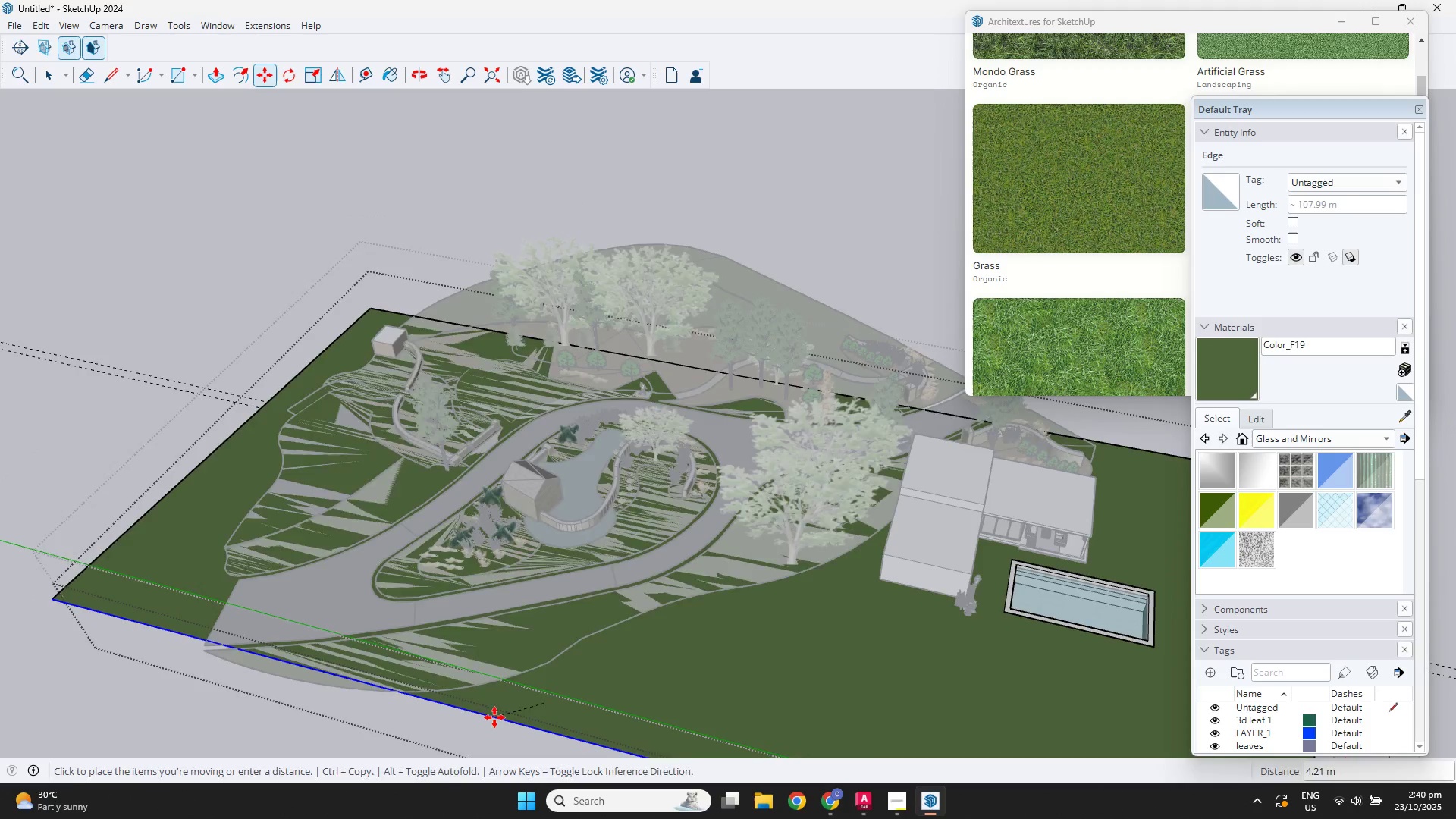 
hold_key(key=ShiftLeft, duration=0.34)
 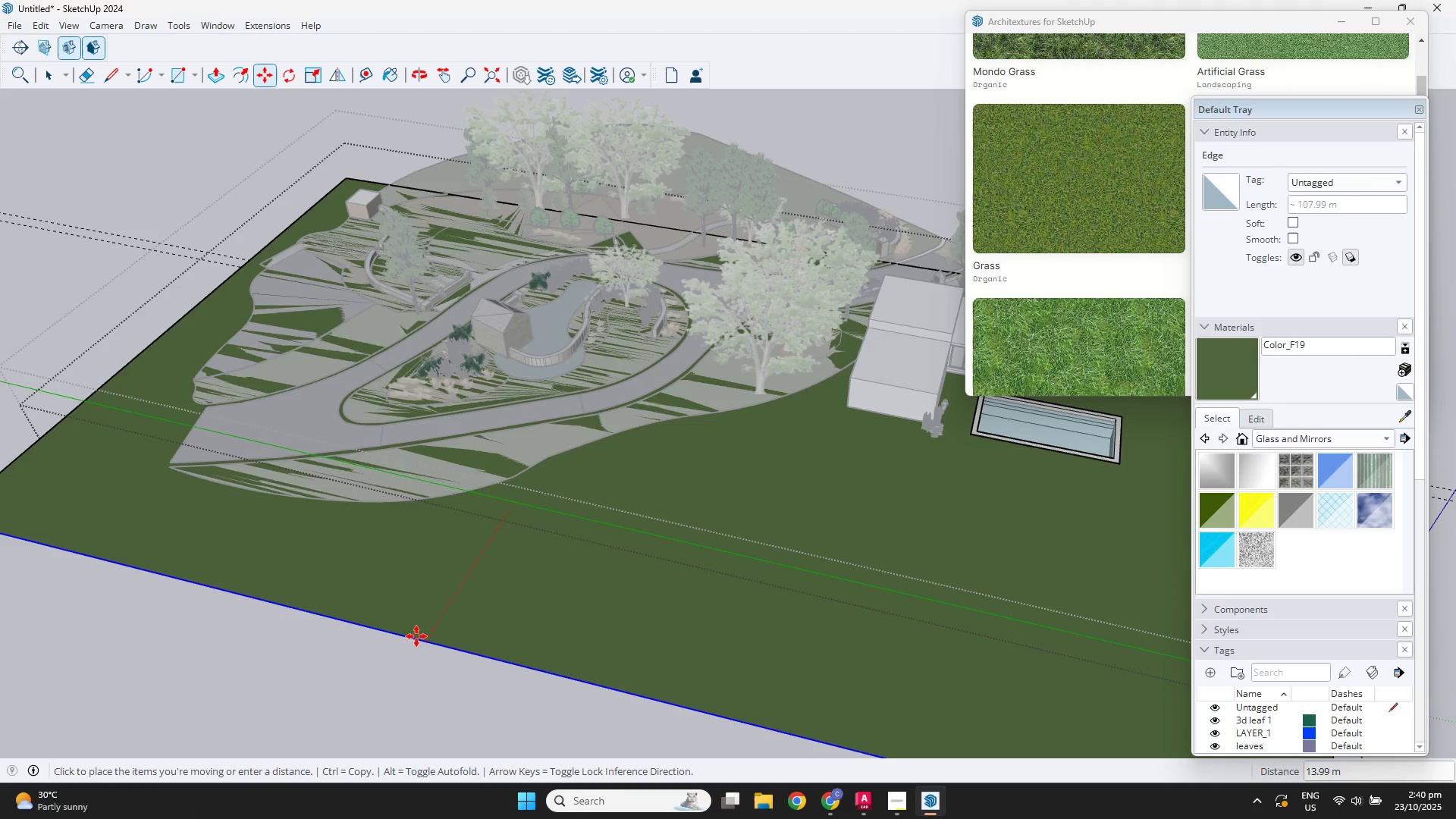 
left_click([418, 645])
 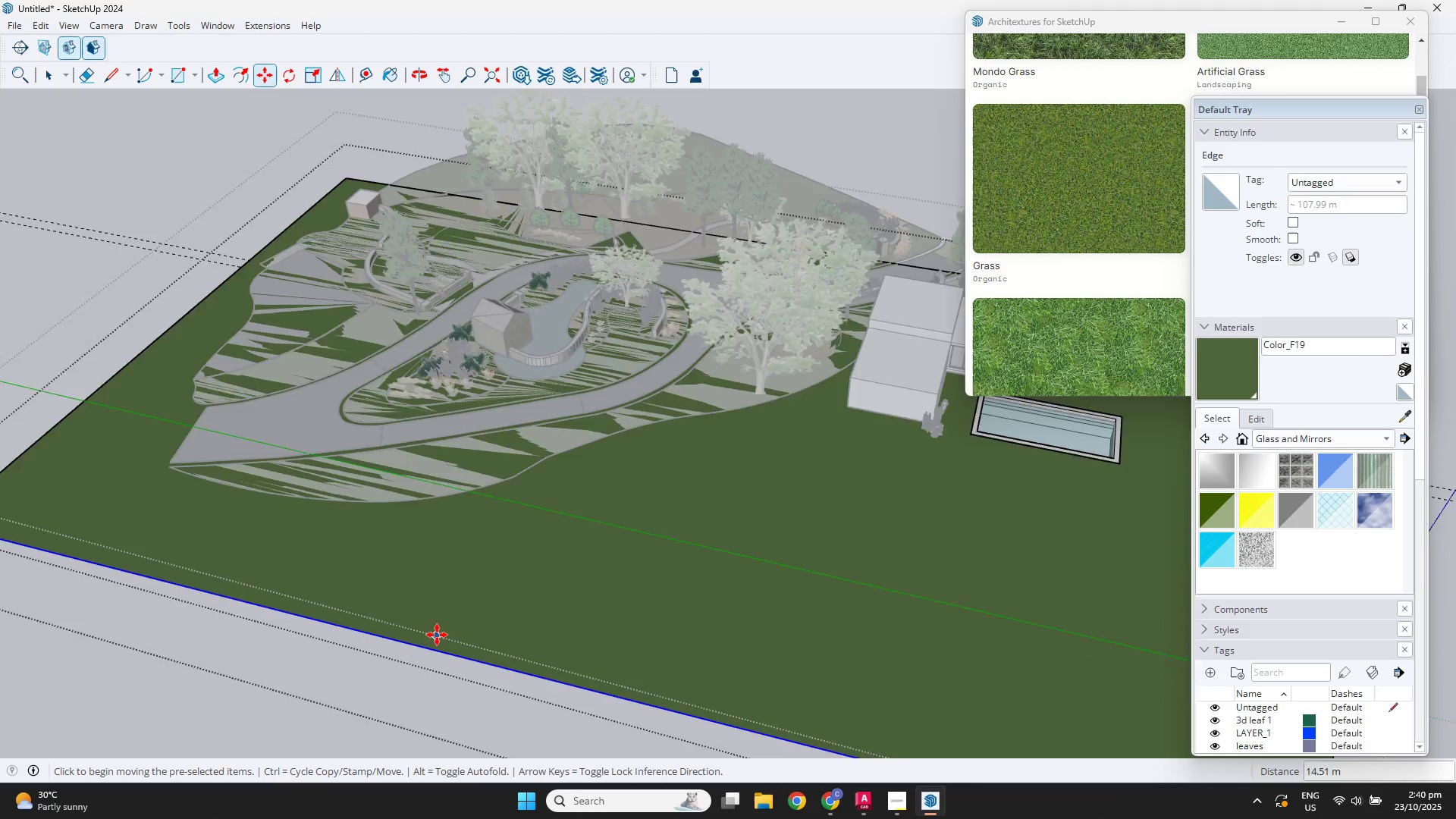 
scroll: coordinate [446, 586], scroll_direction: down, amount: 4.0
 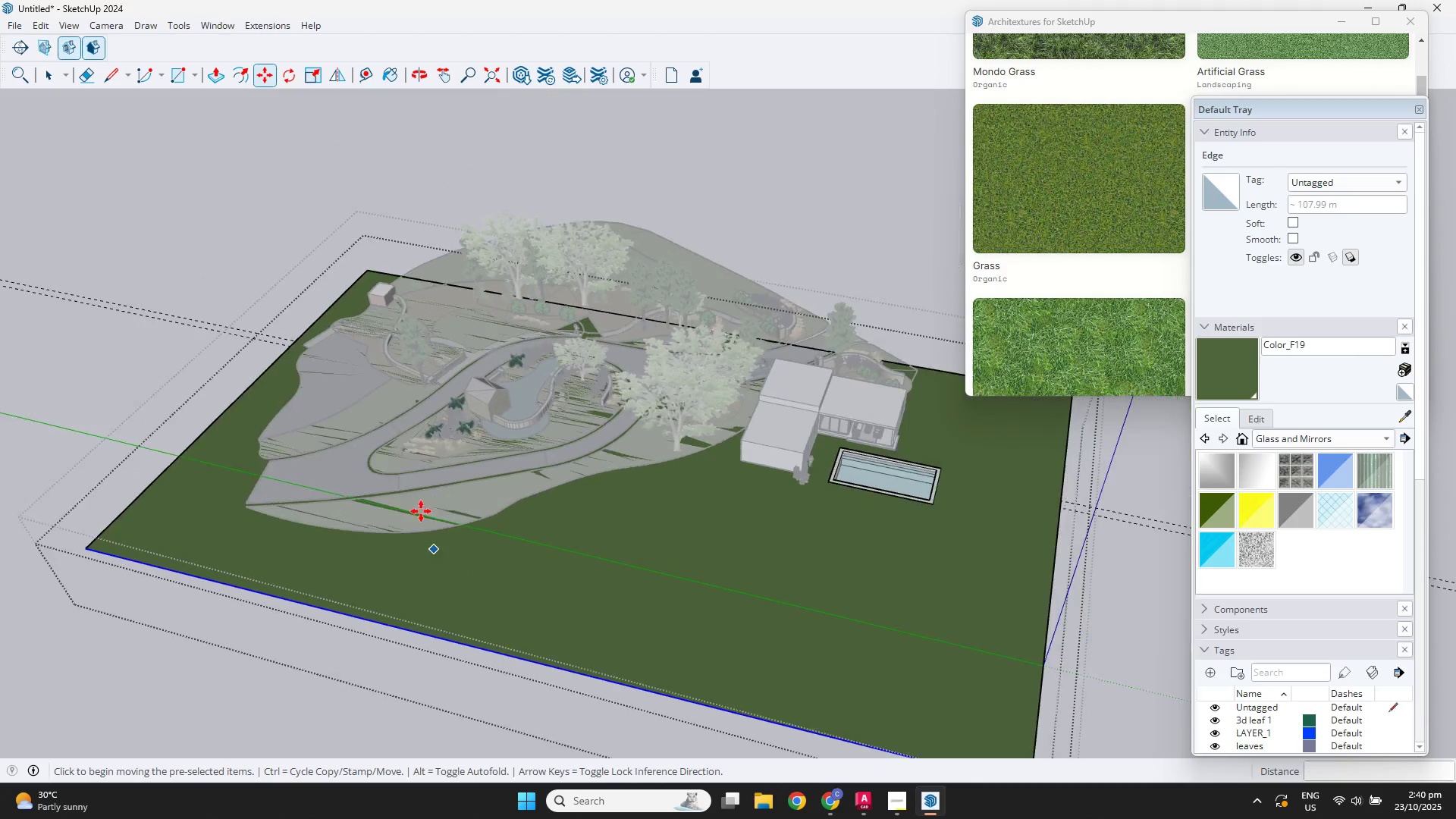 
key(Space)
 